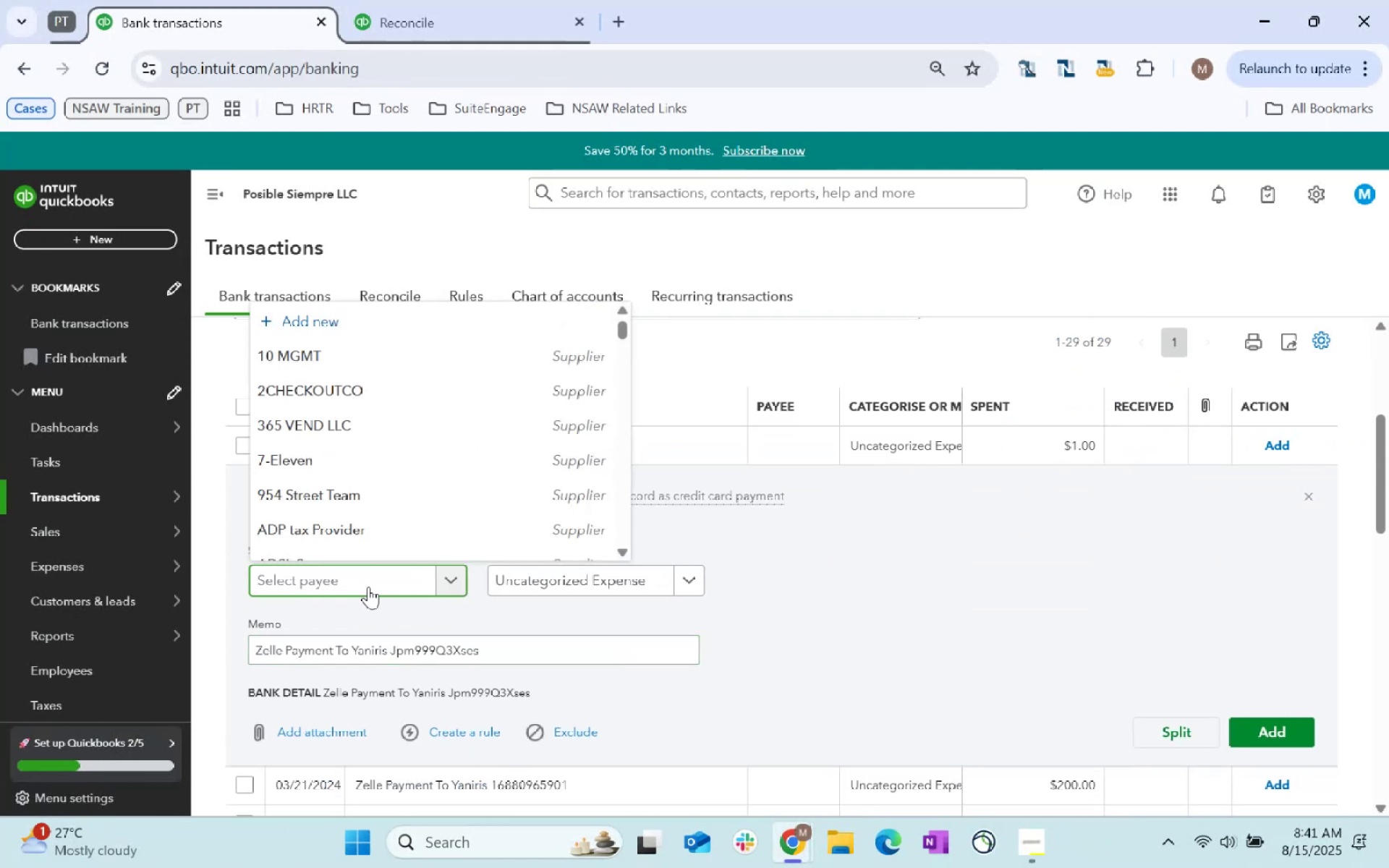 
type(U)
key(Backspace)
key(Backspace)
key(Backspace)
type(Yar)
key(Backspace)
type(niris Raniris)
key(Tab)
 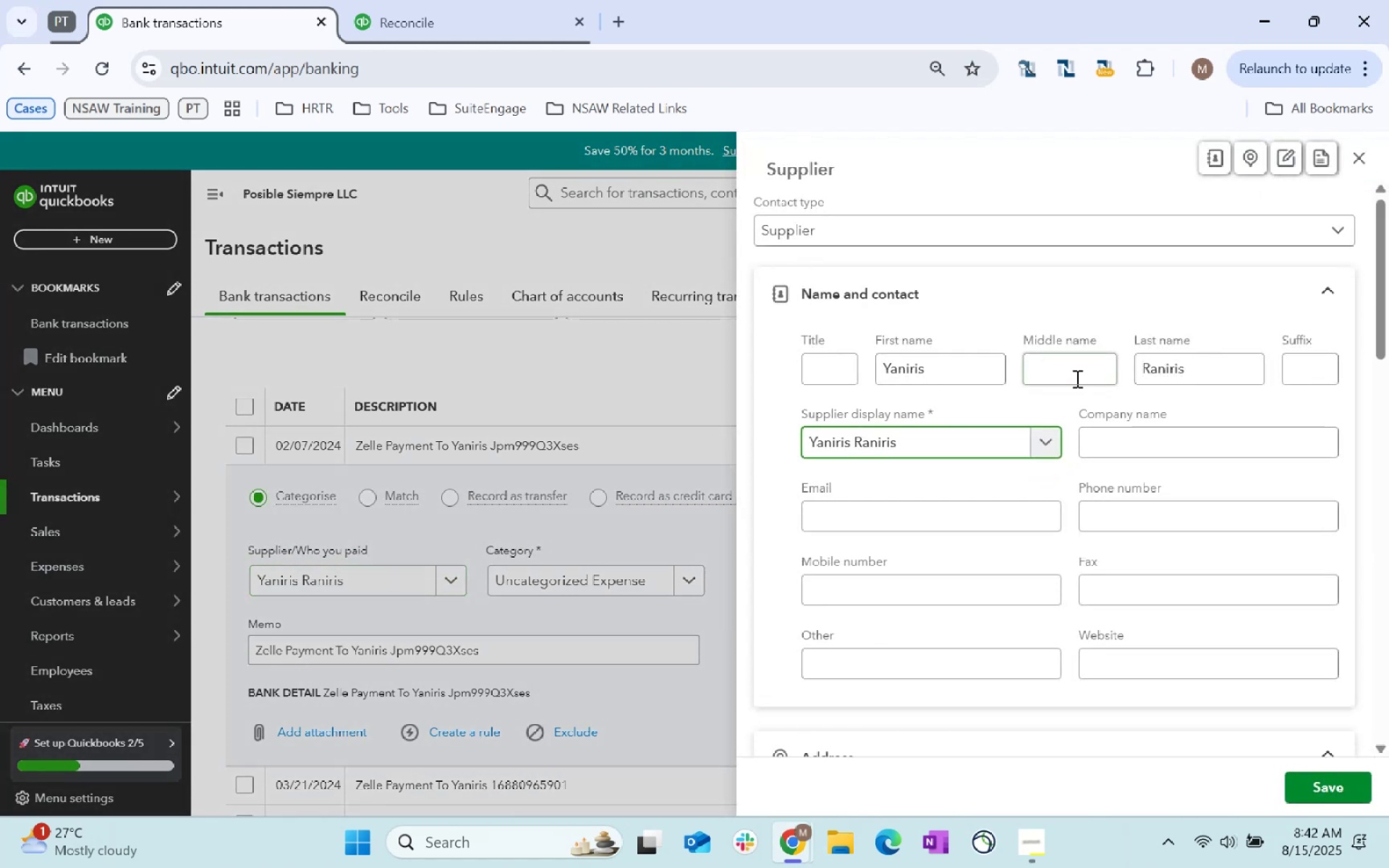 
left_click([1150, 368])
 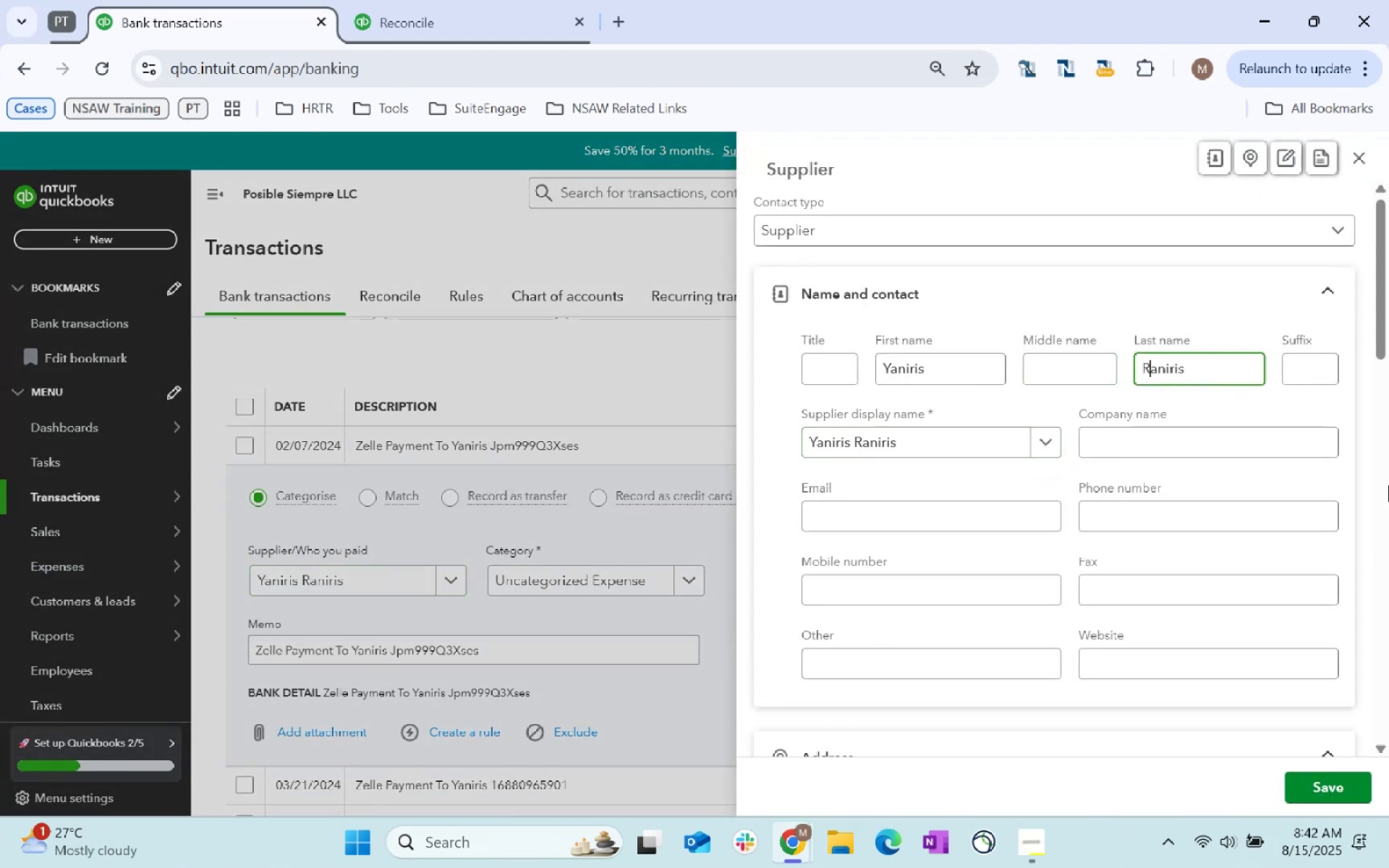 
key(Backspace)
 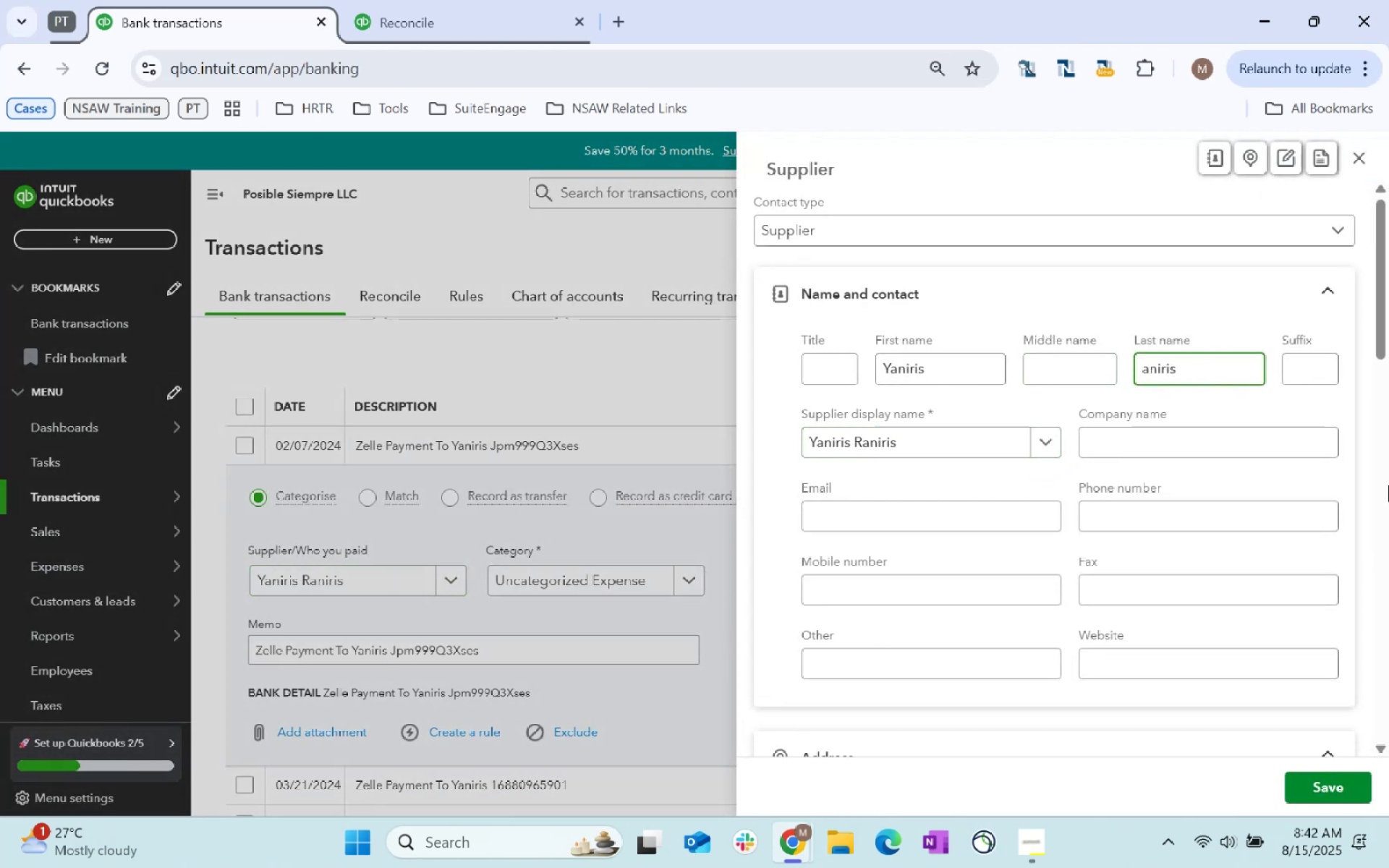 
hold_key(key=ShiftLeft, duration=0.44)
 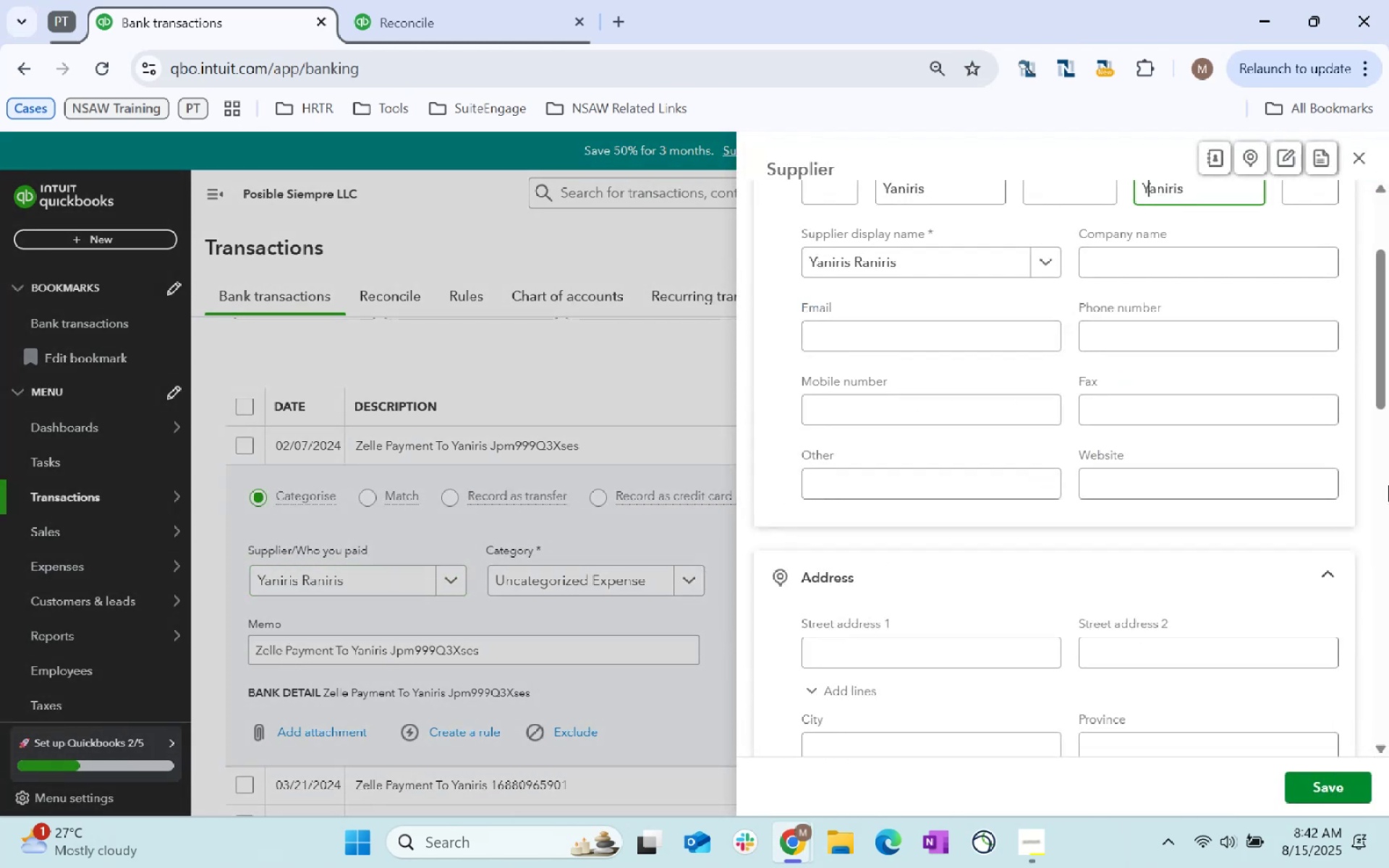 
key(Y)
 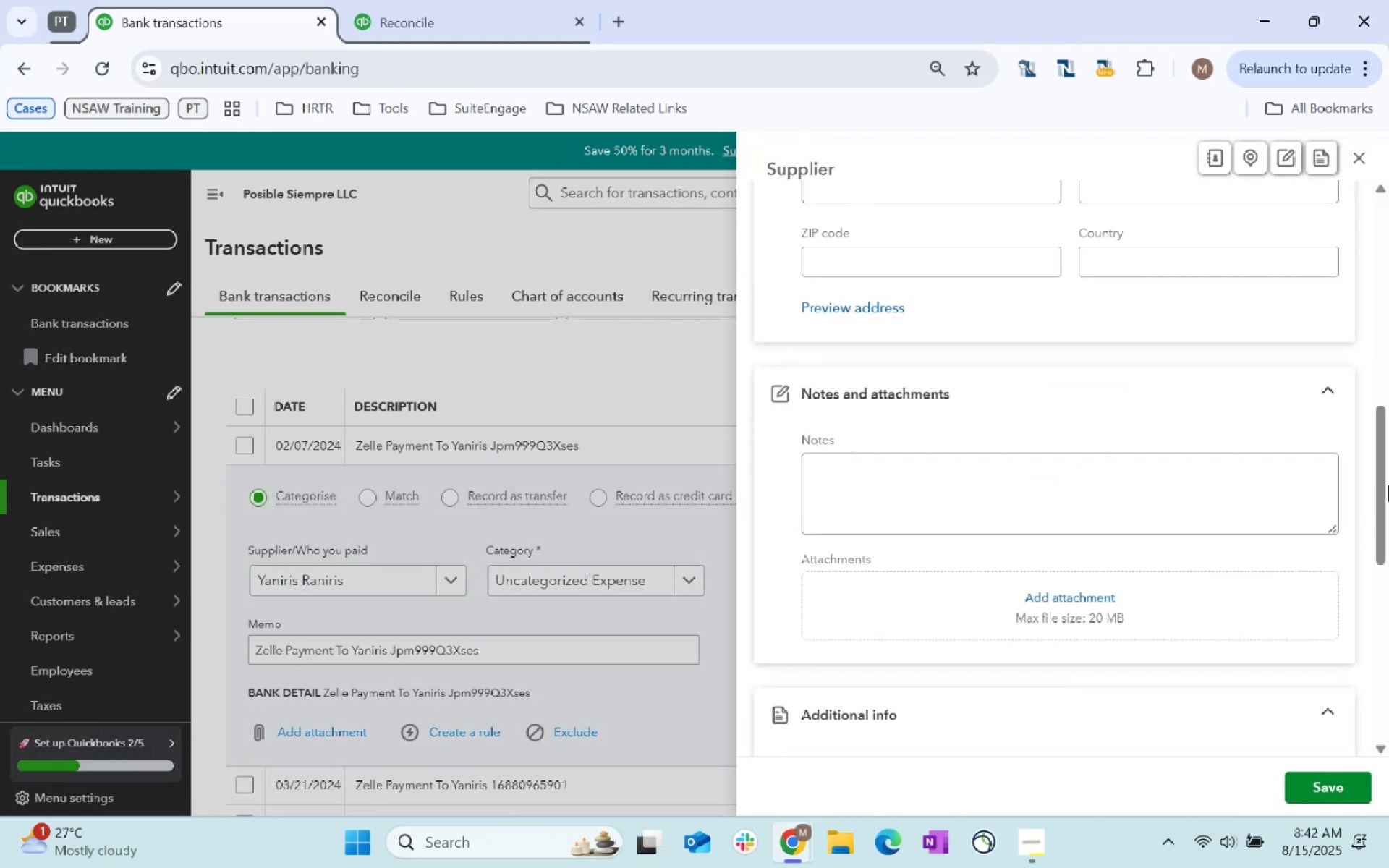 
left_click([1388, 485])
 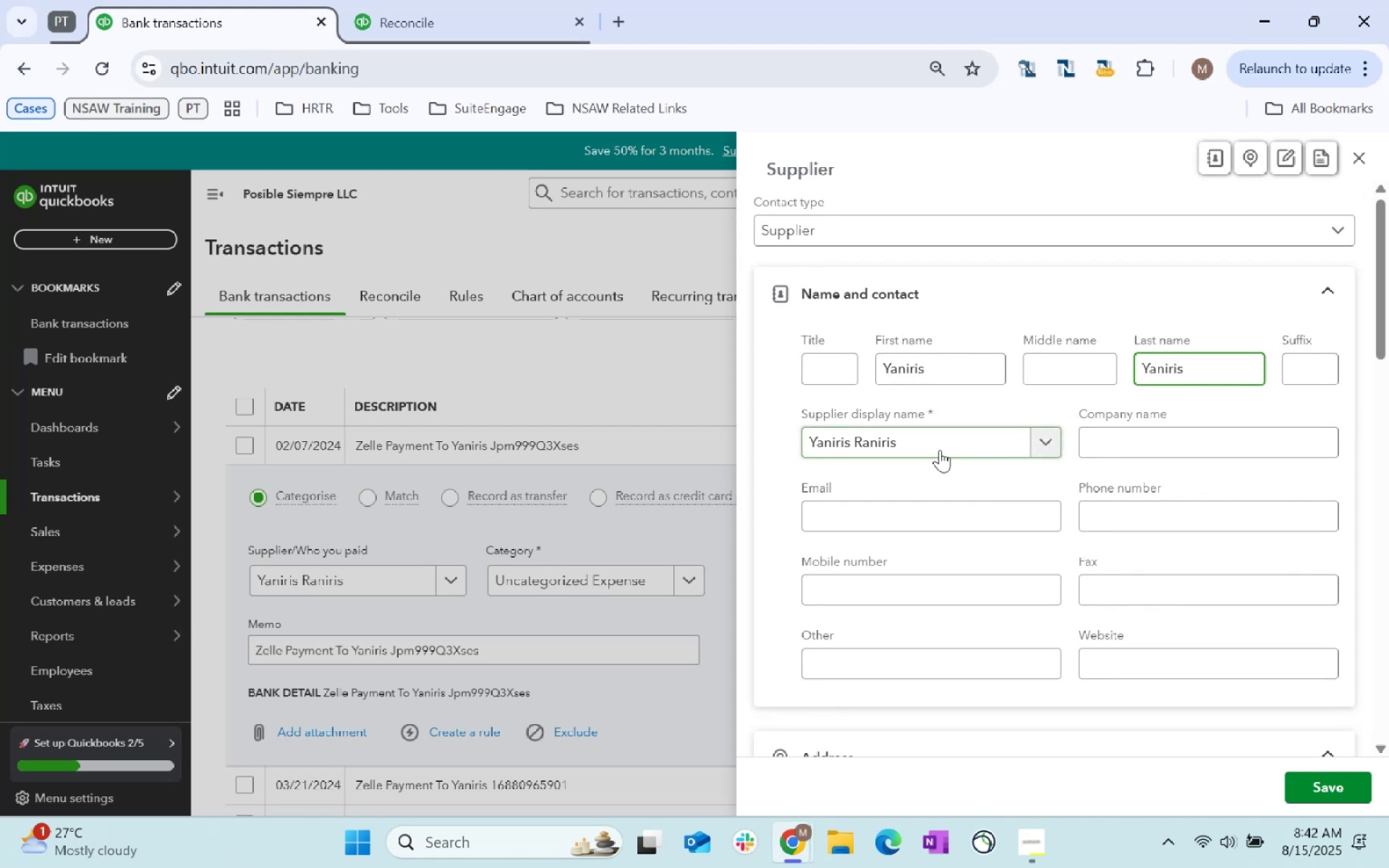 
left_click([862, 440])
 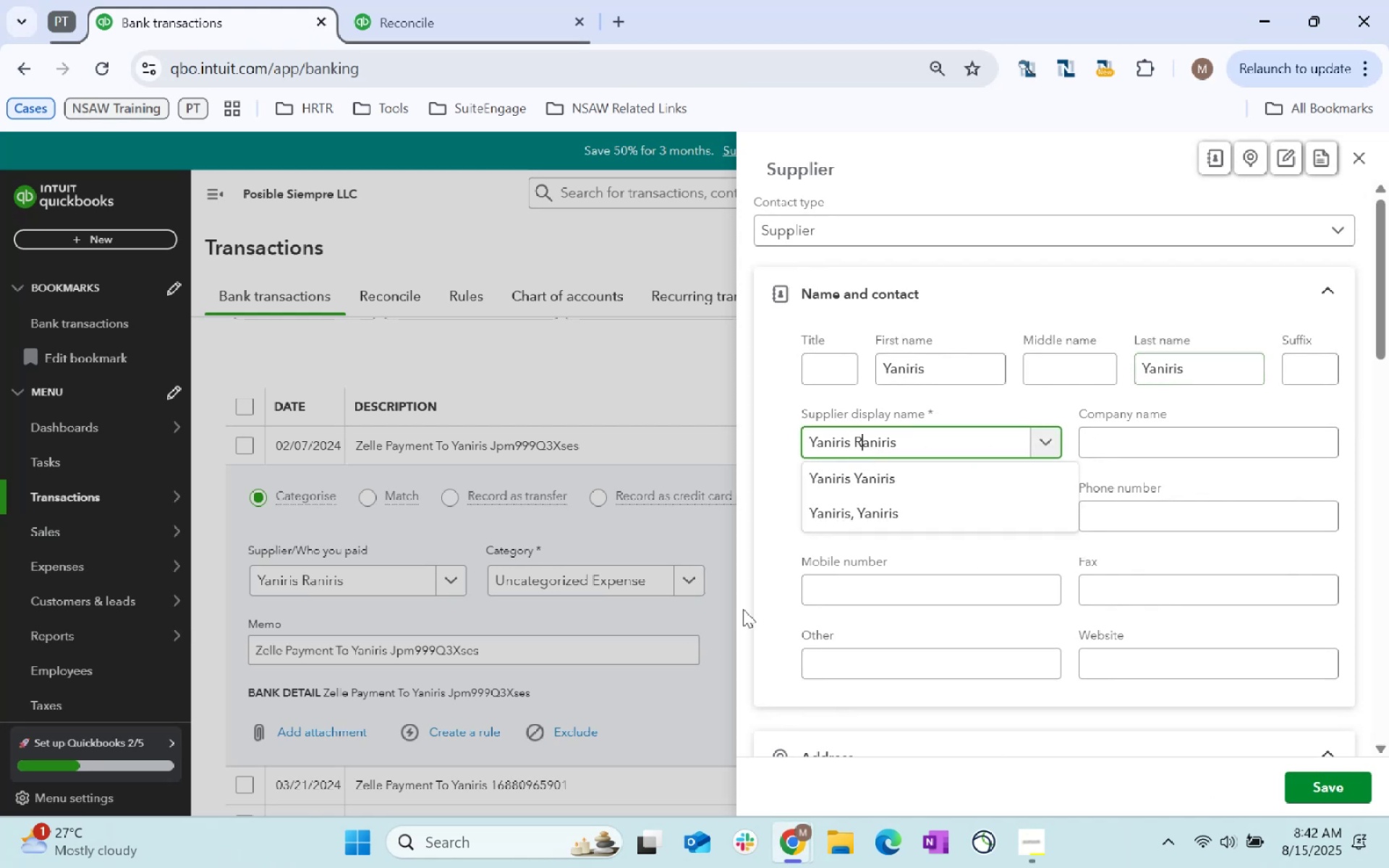 
left_click([933, 481])
 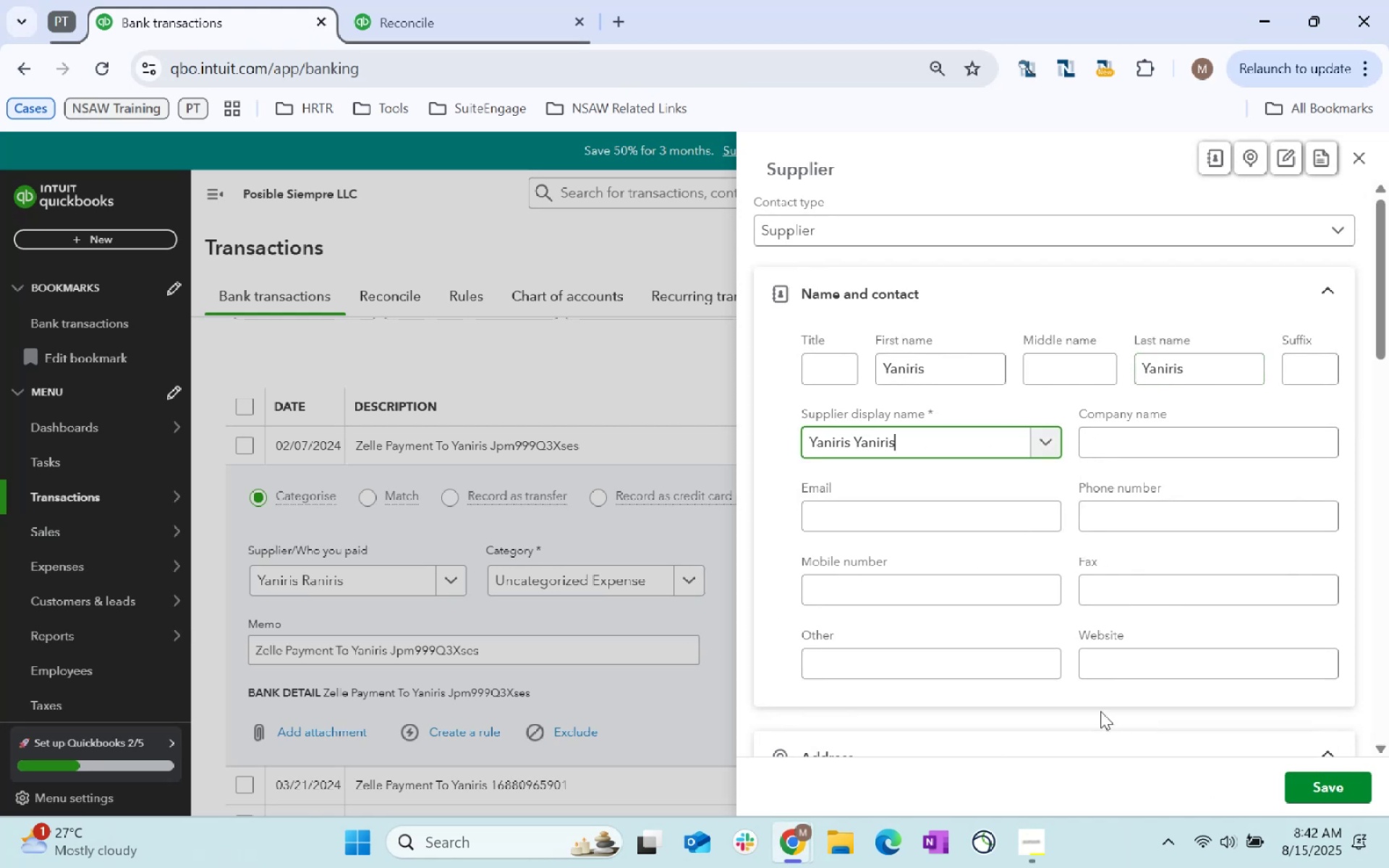 
scroll: coordinate [1232, 590], scroll_direction: down, amount: 5.0
 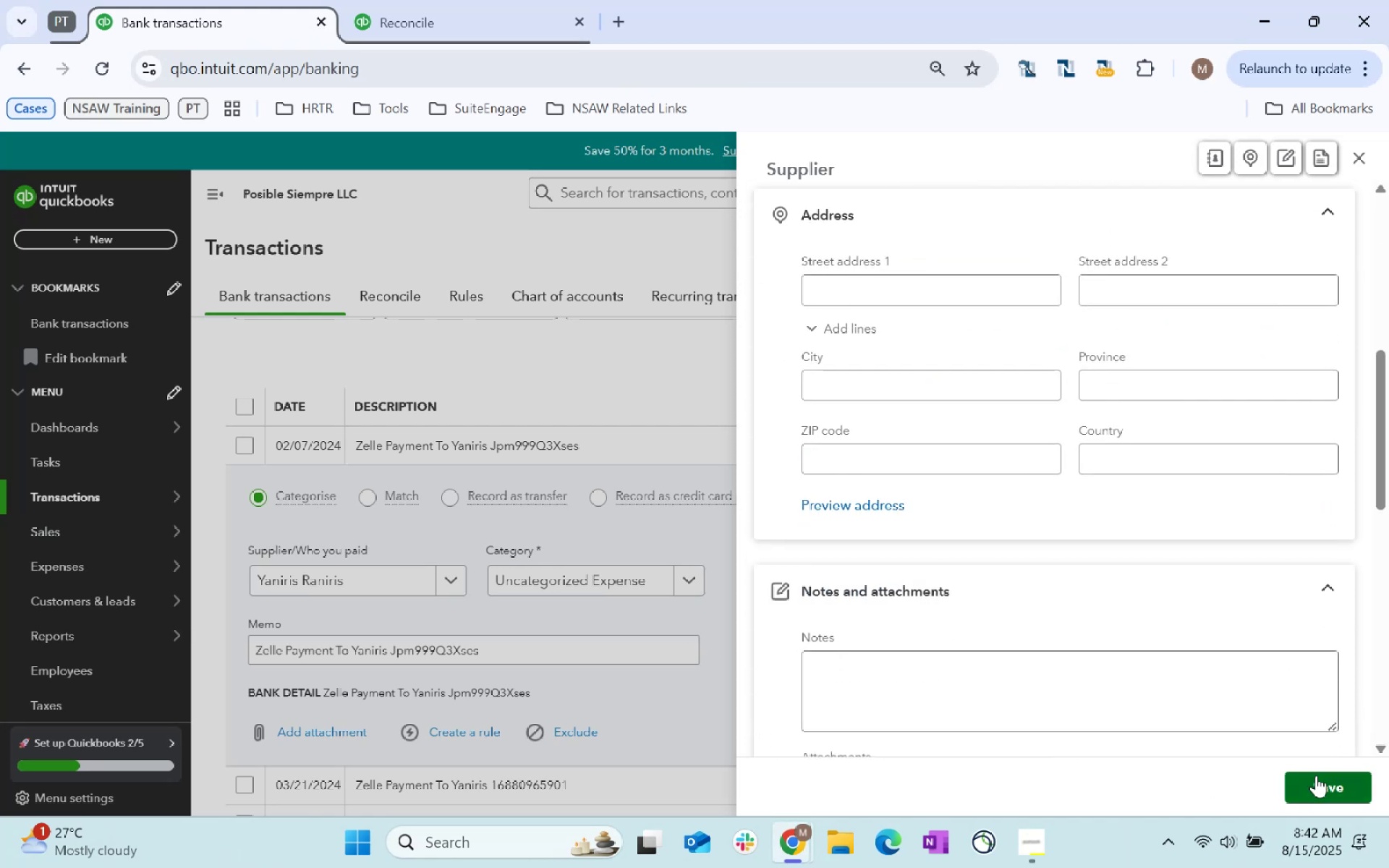 
left_click([1316, 775])
 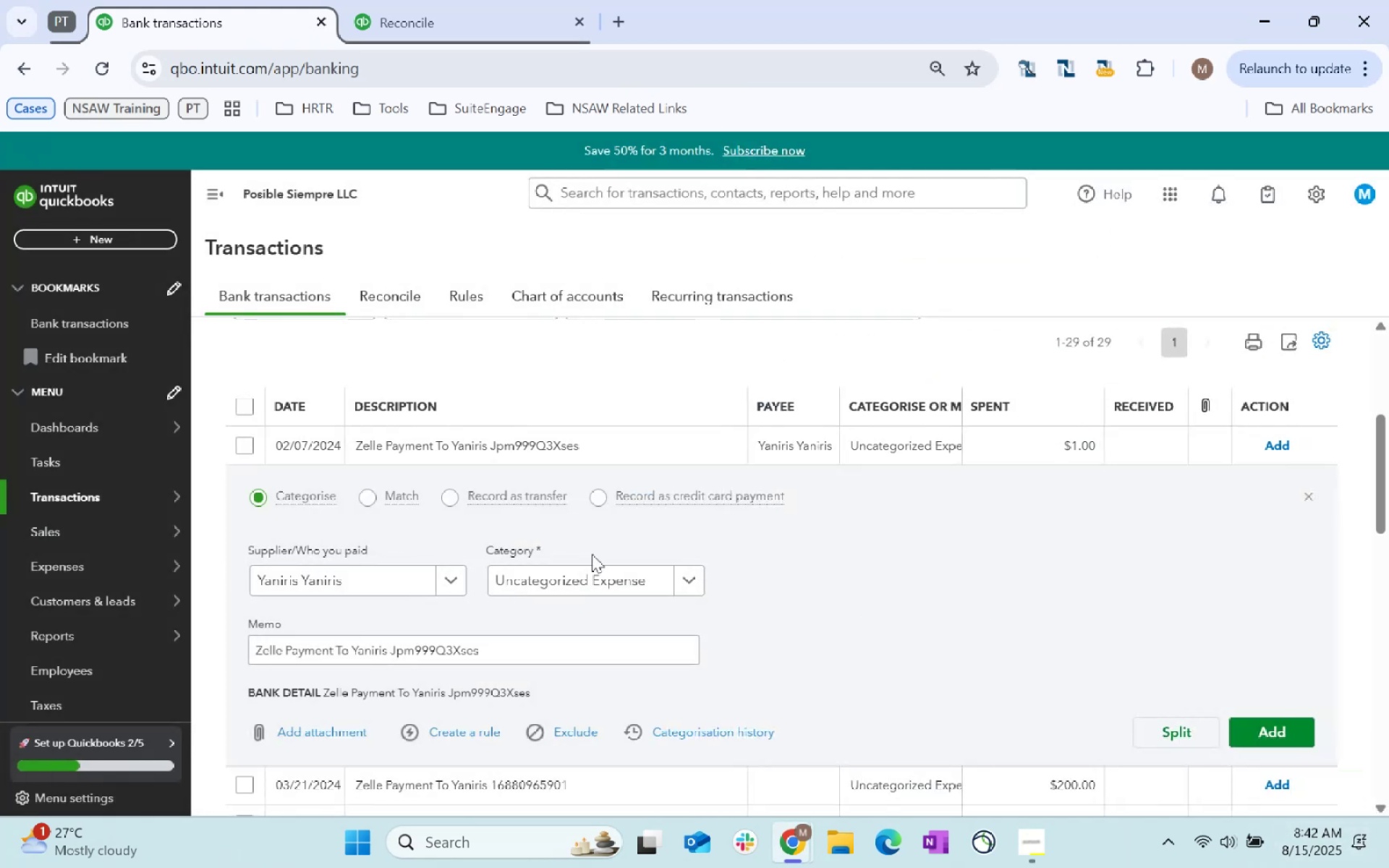 
left_click([391, 570])
 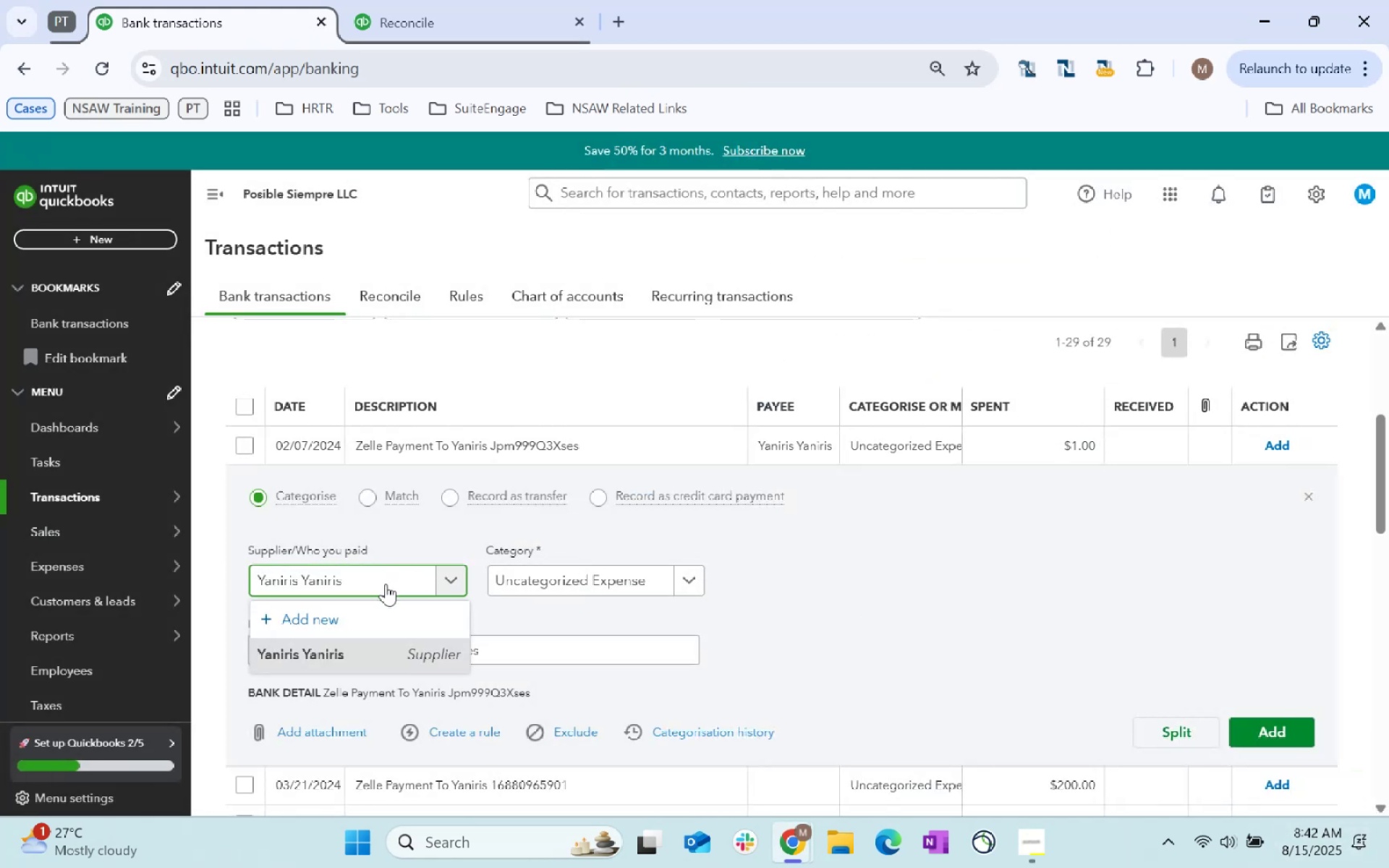 
left_click([577, 575])
 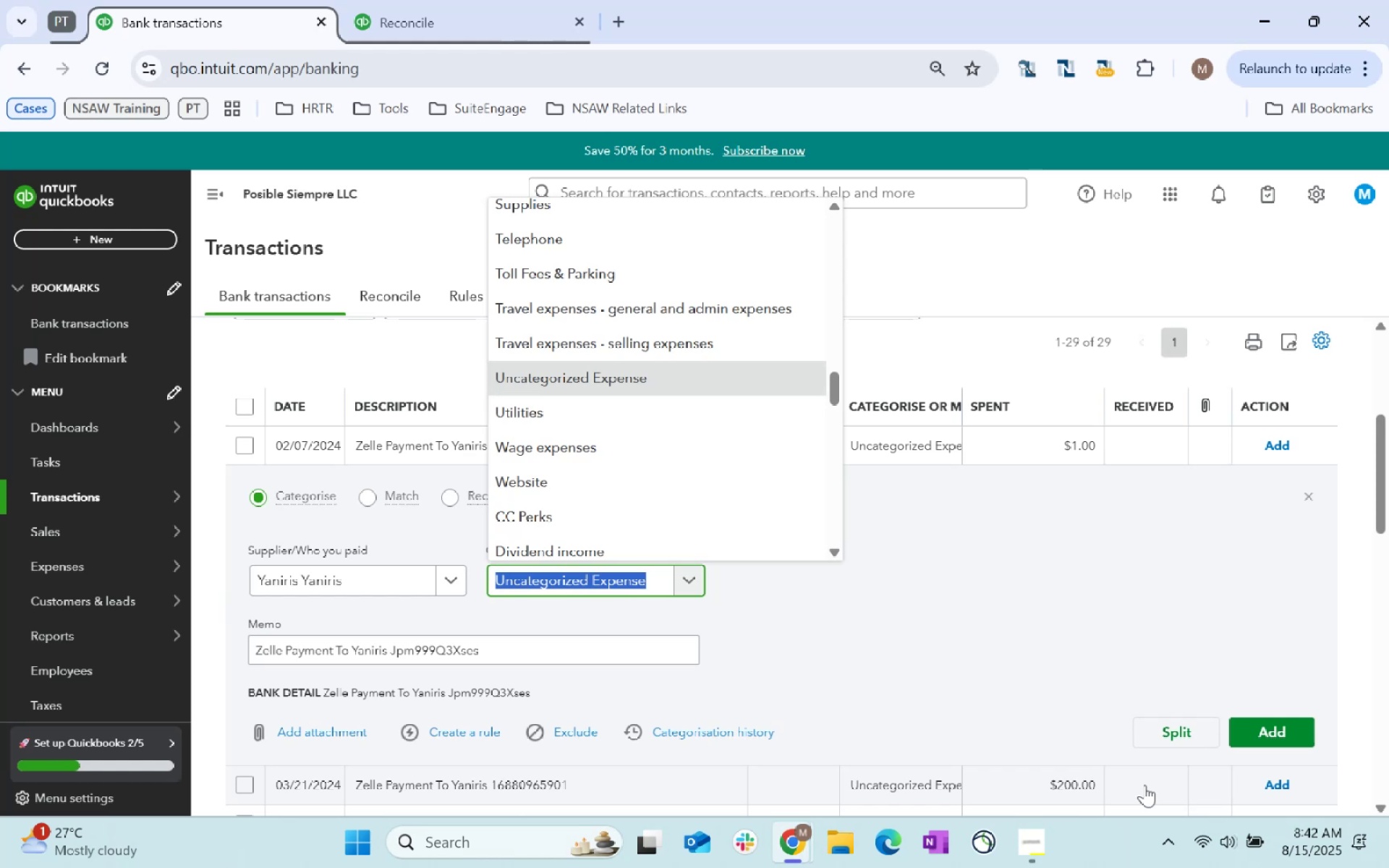 
type(su)
key(Backspace)
key(Backspace)
key(Backspace)
key(Backspace)
key(Backspace)
type(supplies)
key(Tab)
 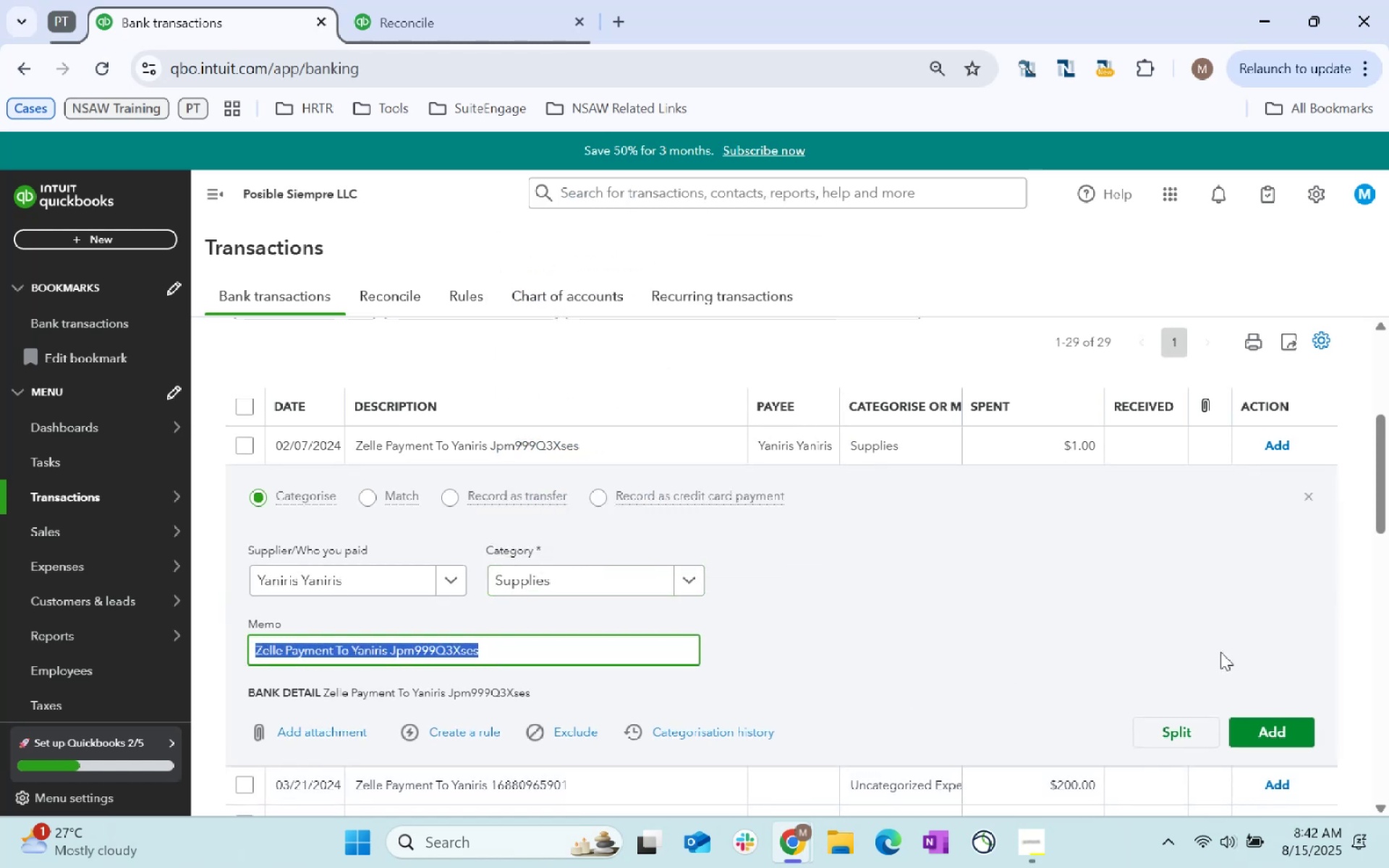 
left_click([1270, 733])
 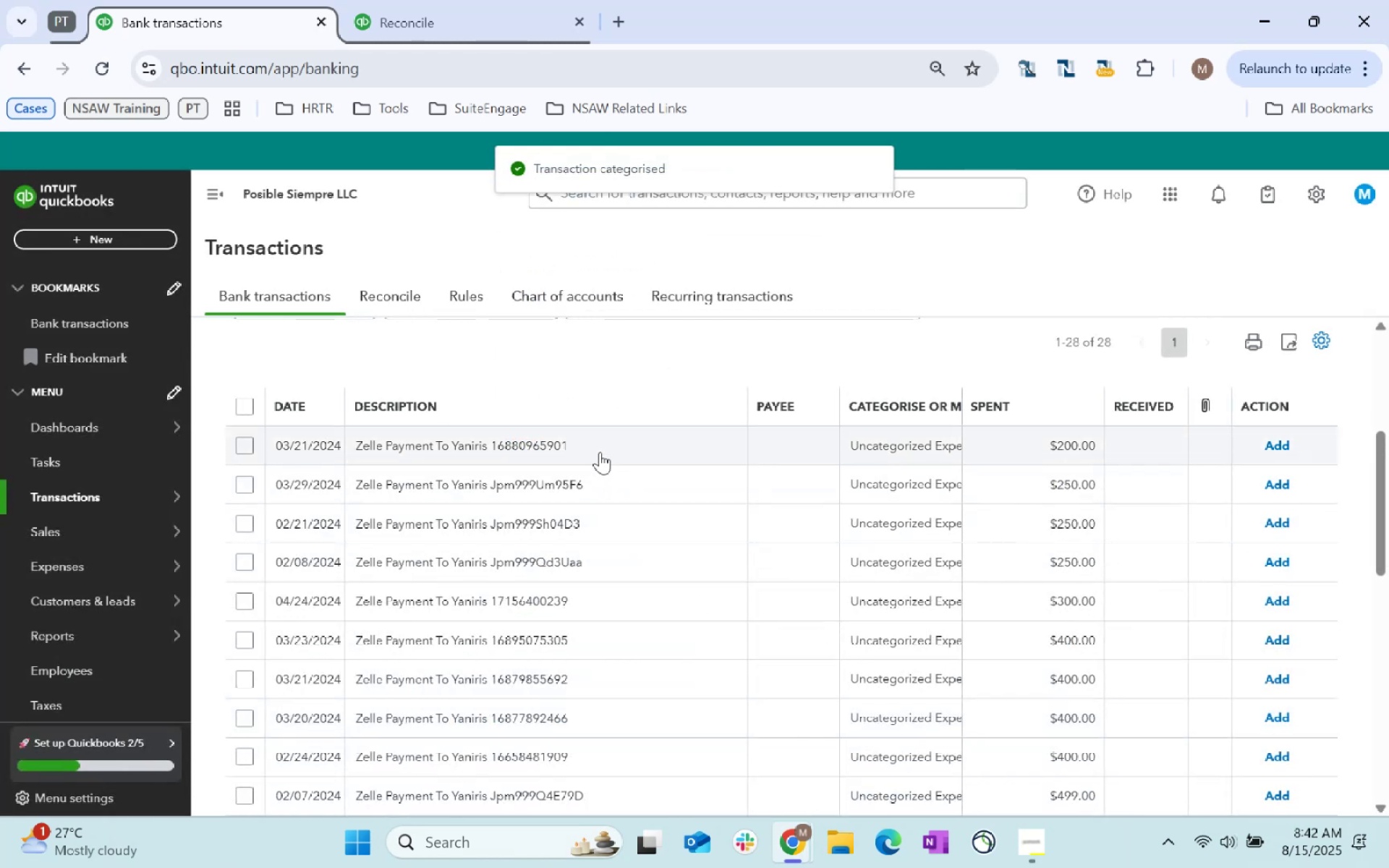 
wait(5.08)
 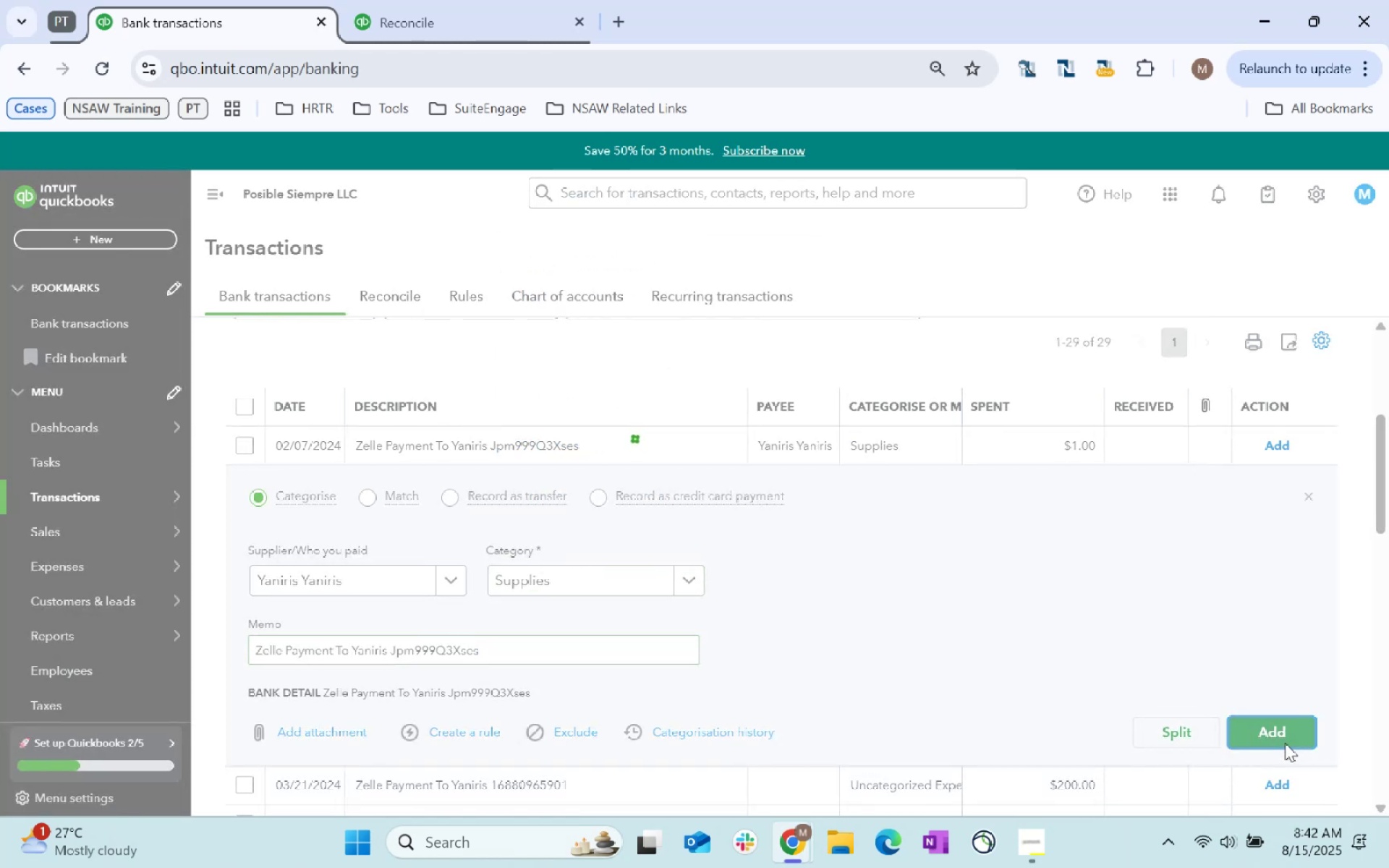 
left_click([247, 406])
 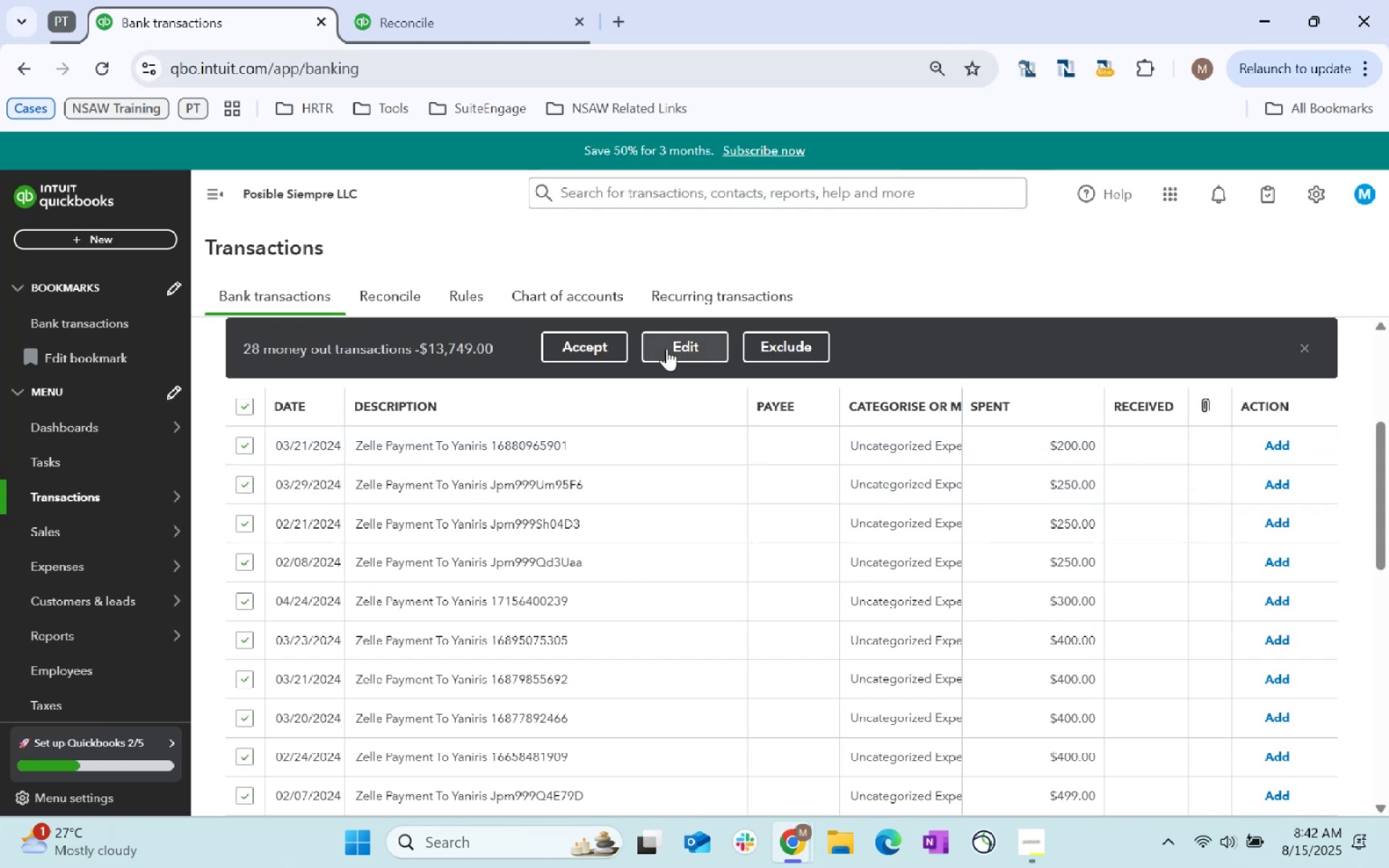 
scroll: coordinate [1042, 621], scroll_direction: down, amount: 56.0
 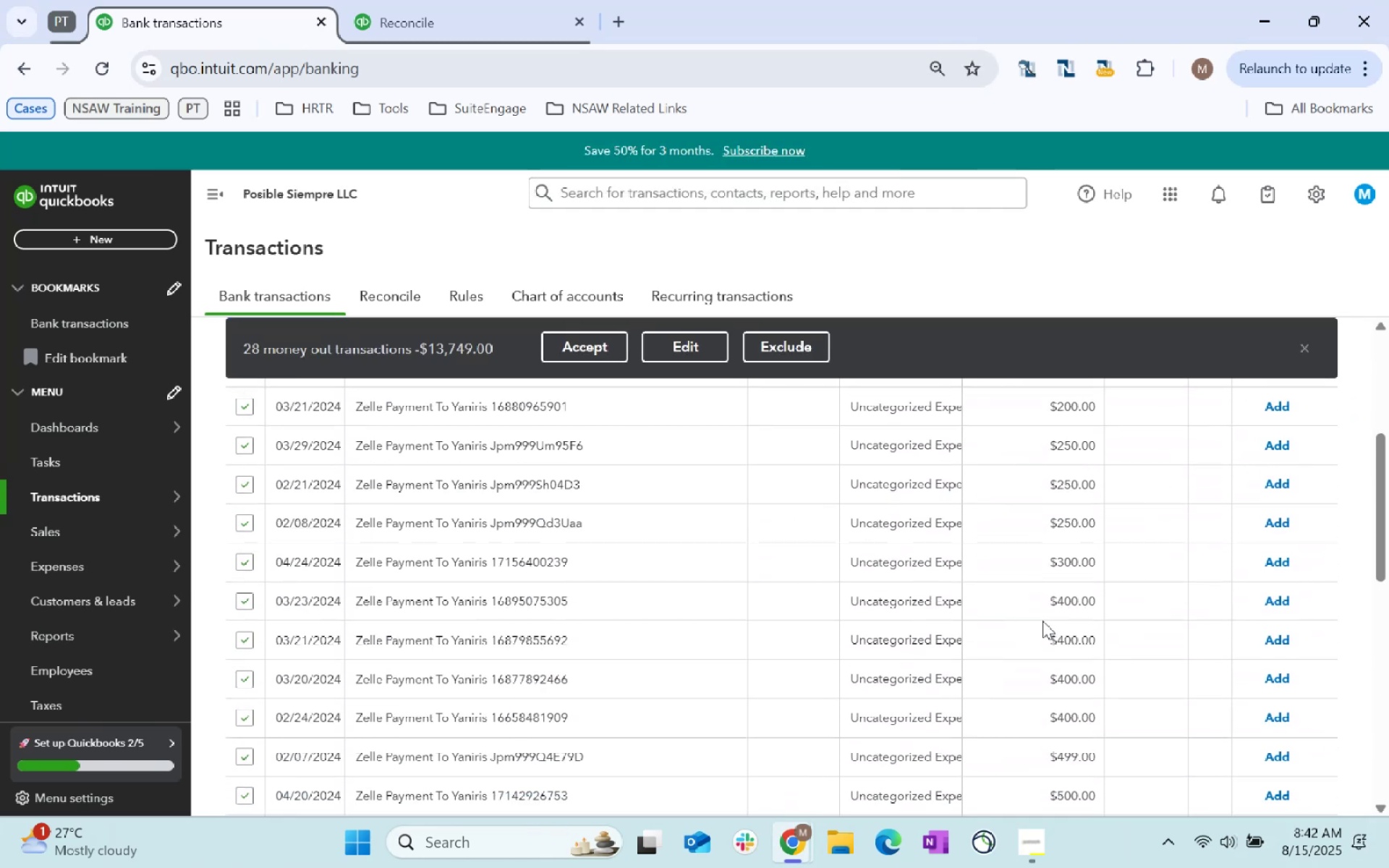 
scroll: coordinate [1042, 621], scroll_direction: up, amount: 2.0
 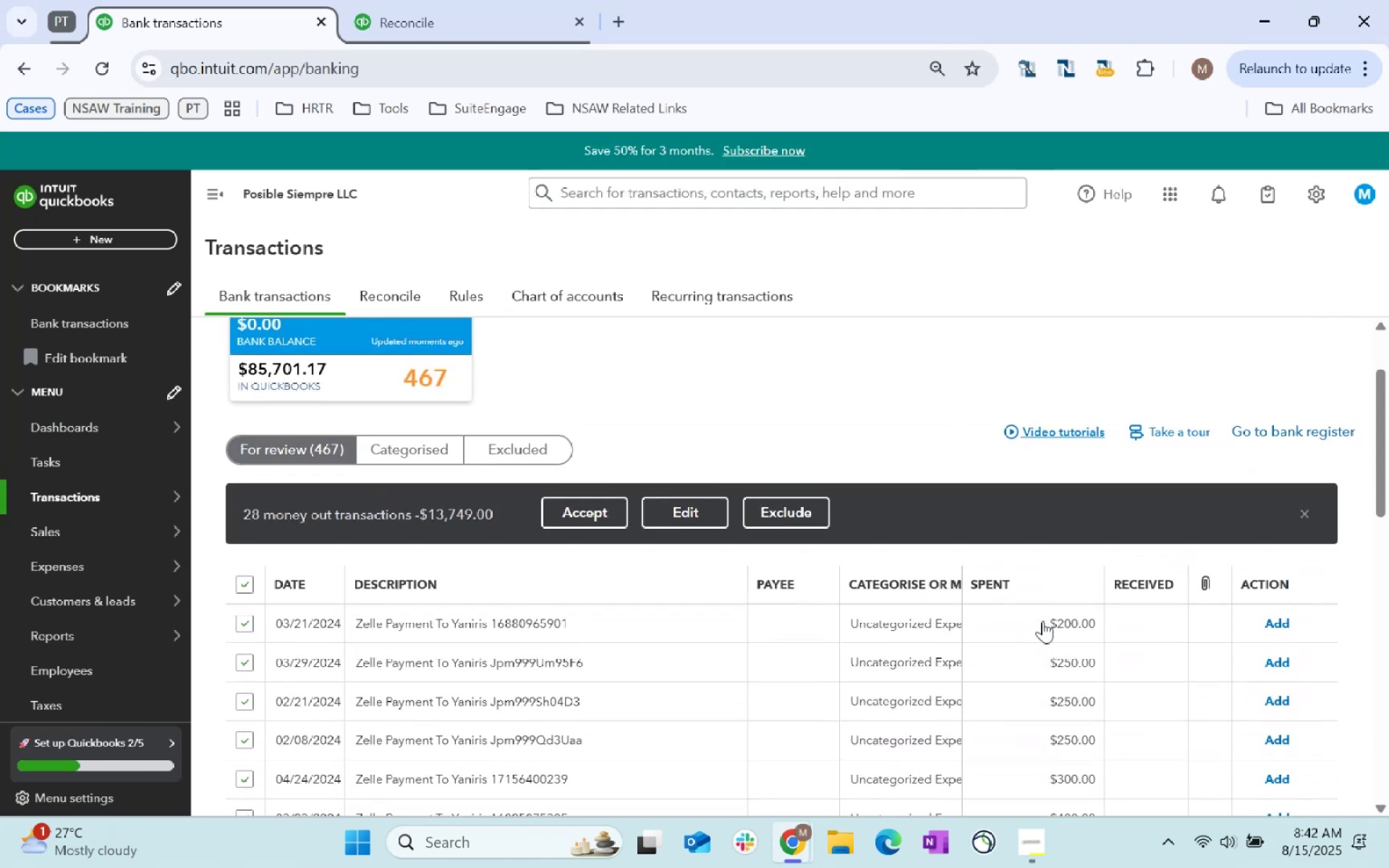 
scroll: coordinate [1042, 621], scroll_direction: down, amount: 1.0
 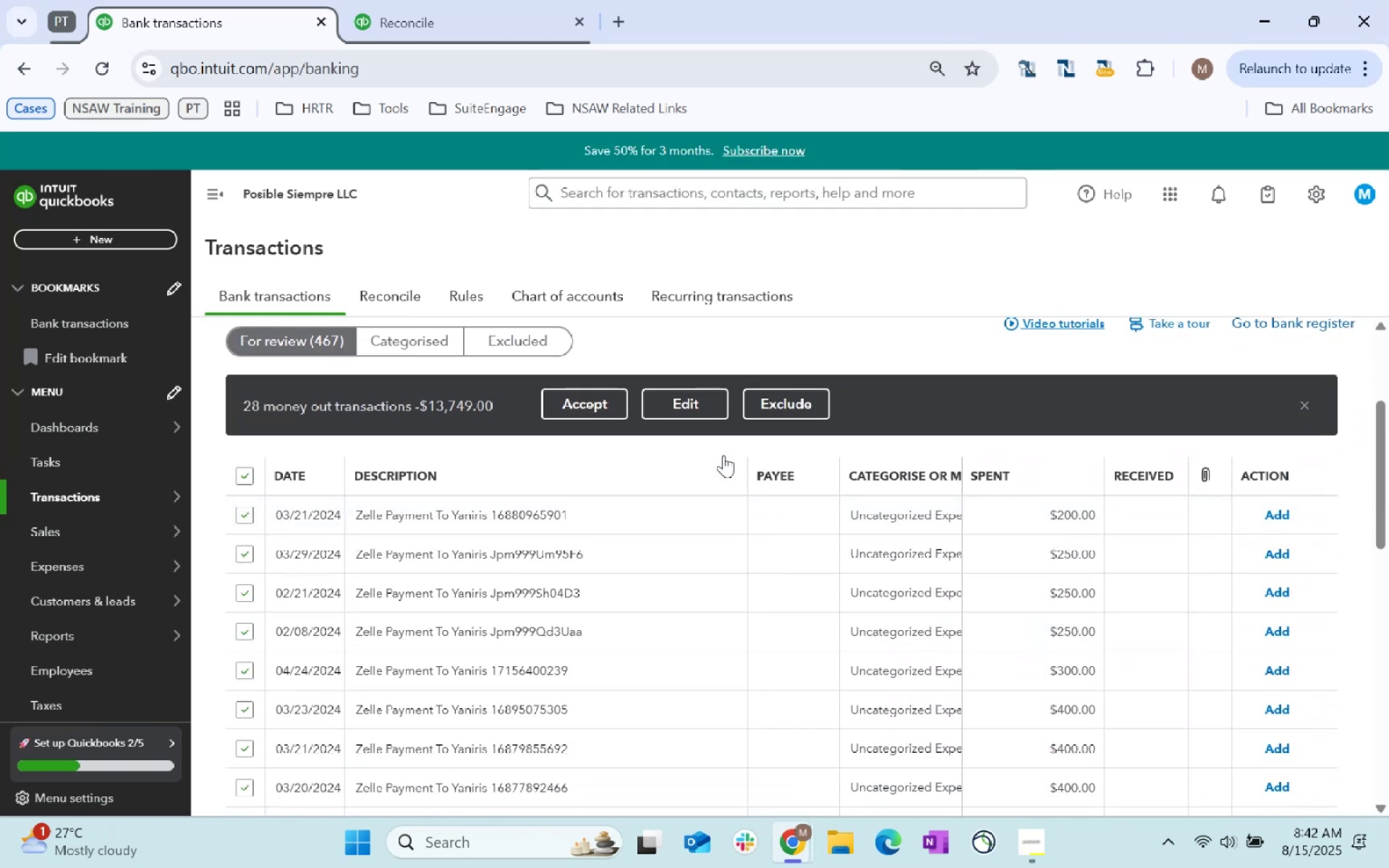 
left_click([676, 400])
 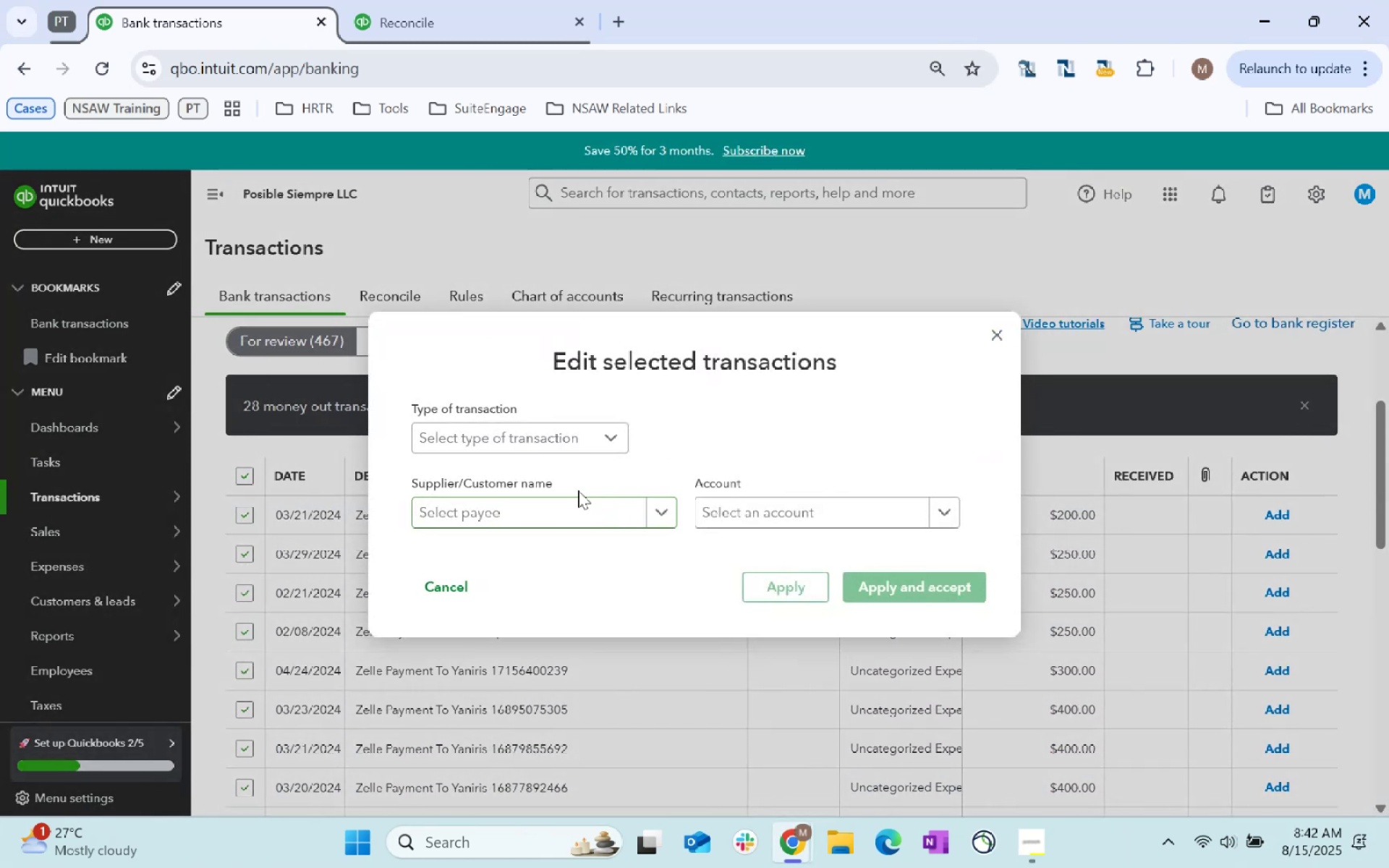 
left_click([565, 502])
 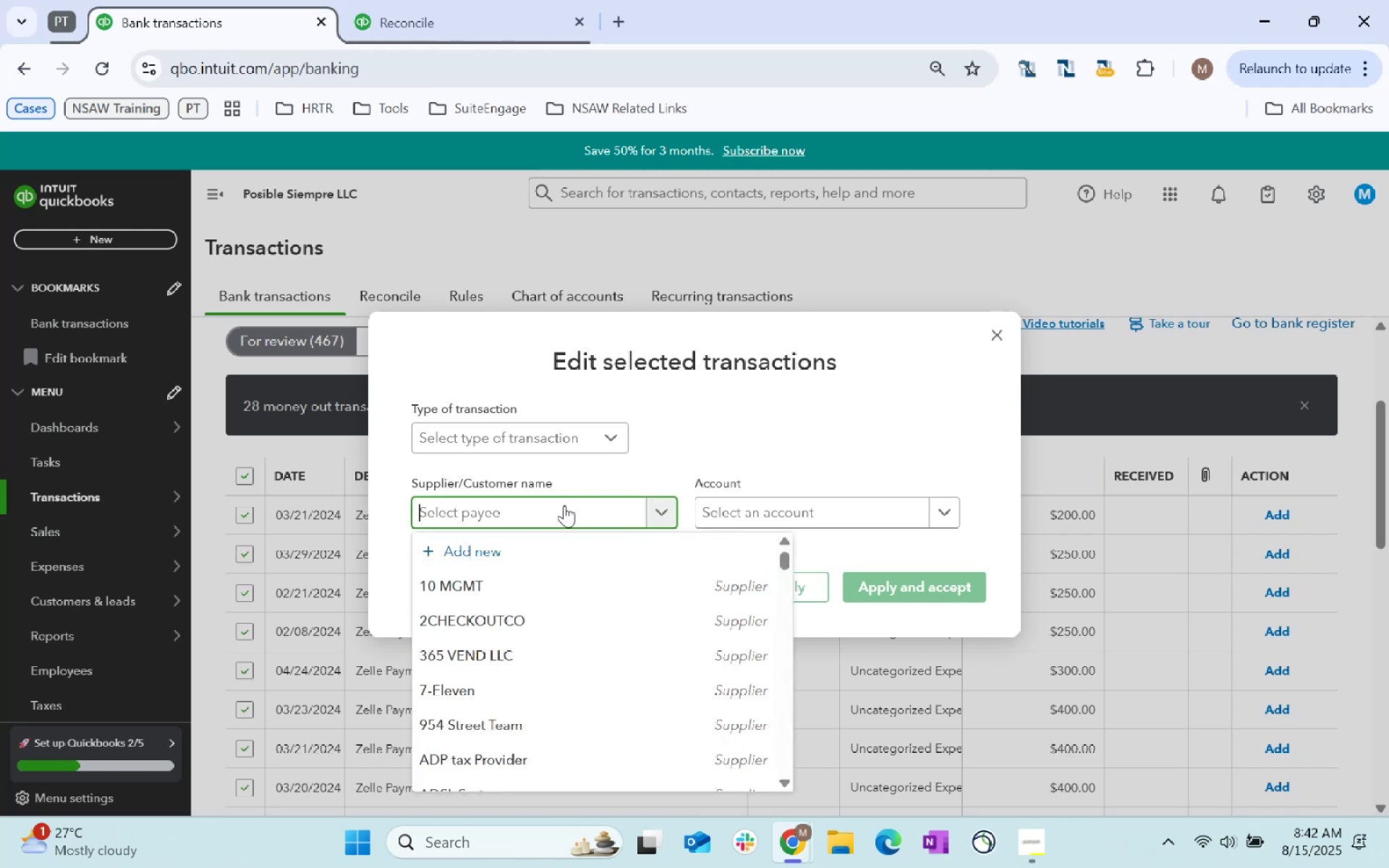 
type(yaniris)
key(Tab)
type(supplies)
key(Tab)
 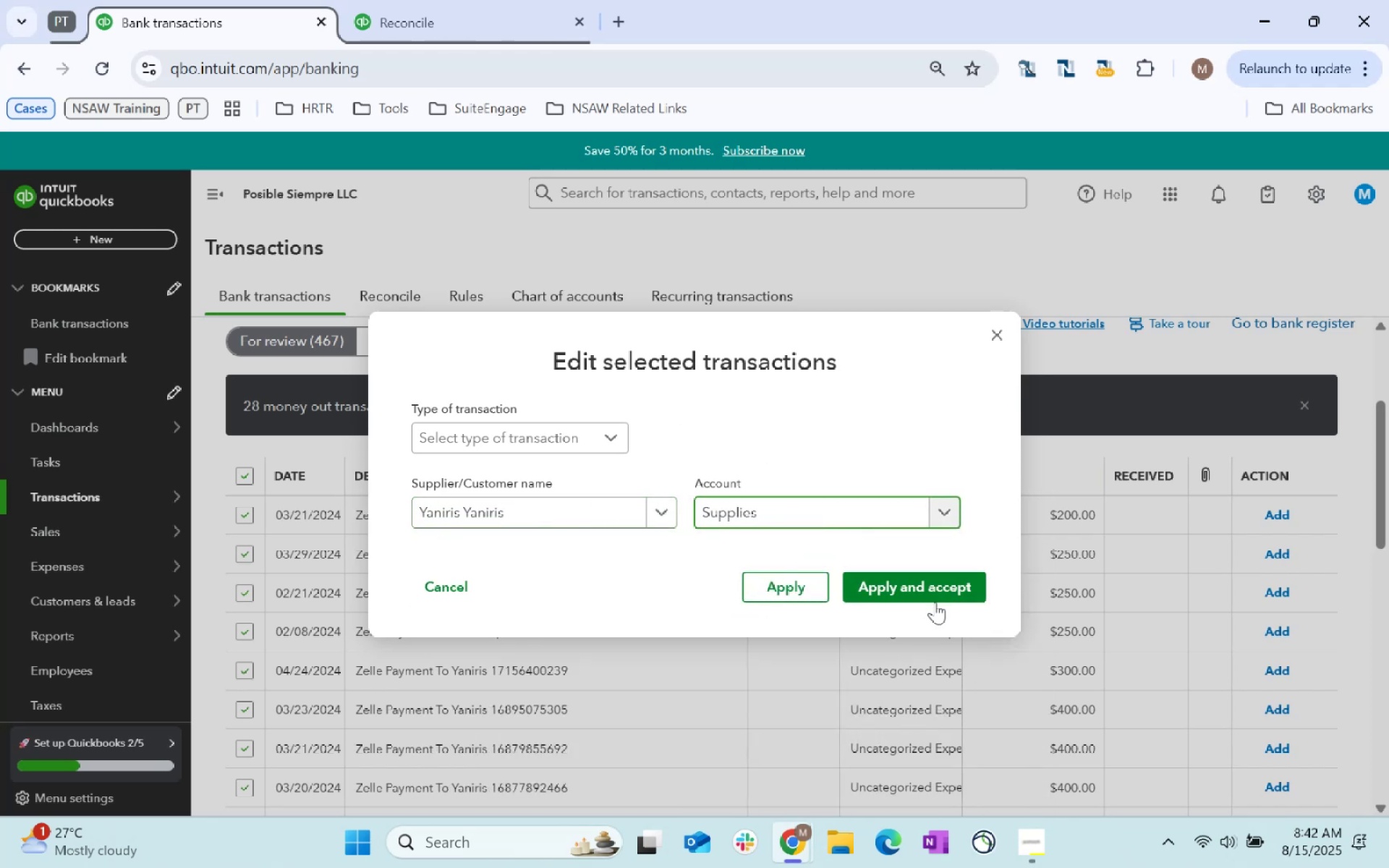 
left_click([930, 592])
 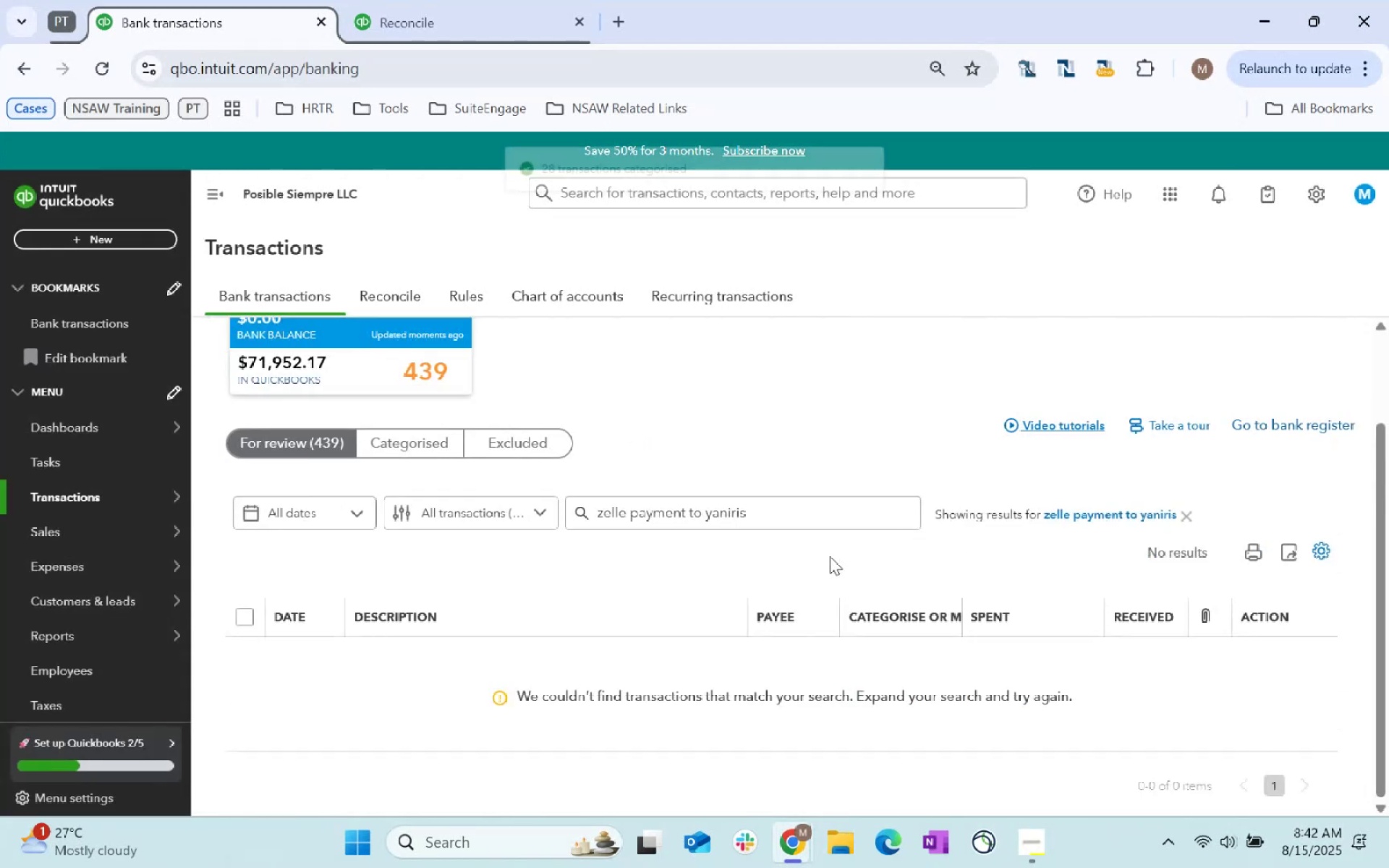 
wait(5.91)
 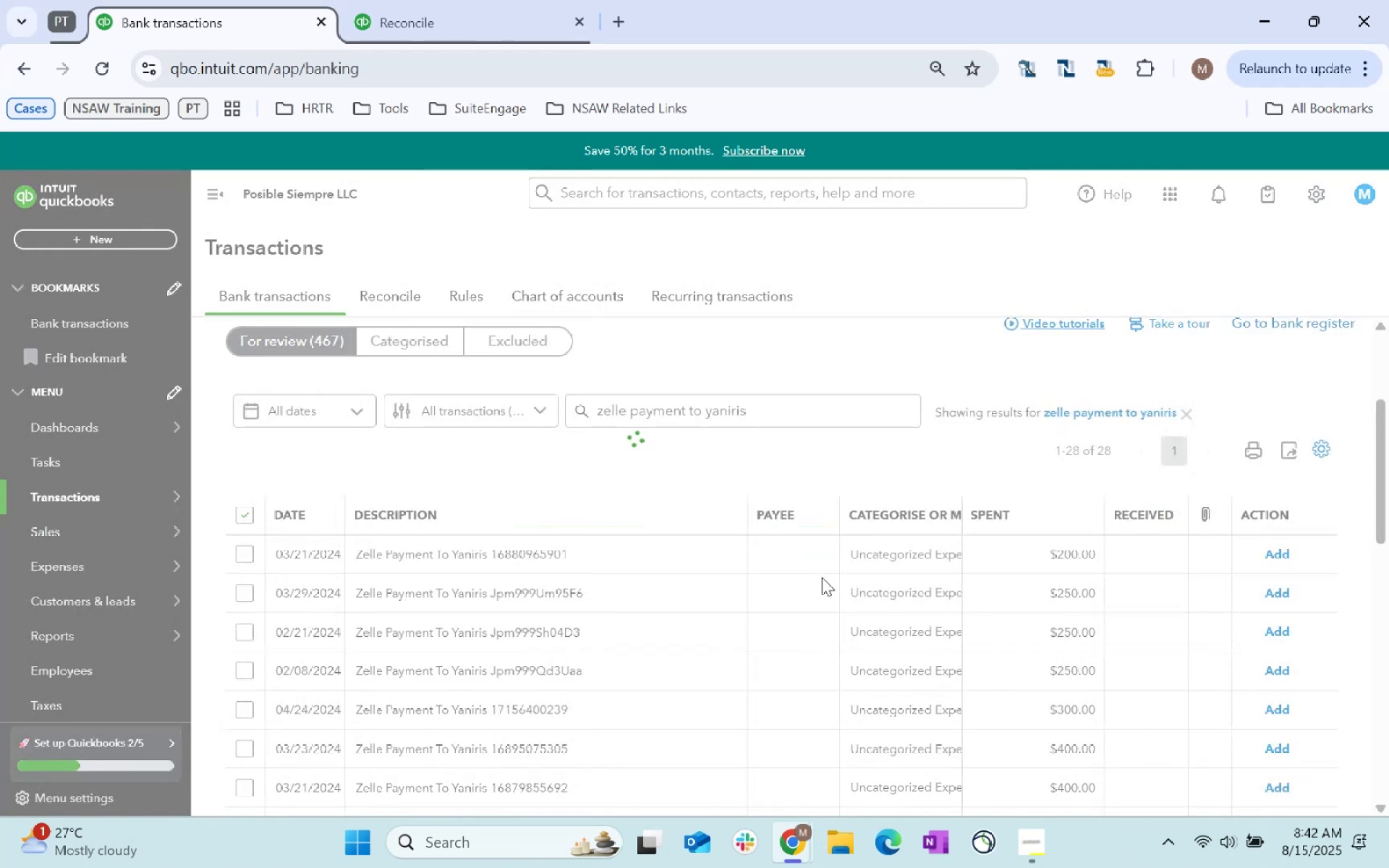 
left_click([1183, 516])
 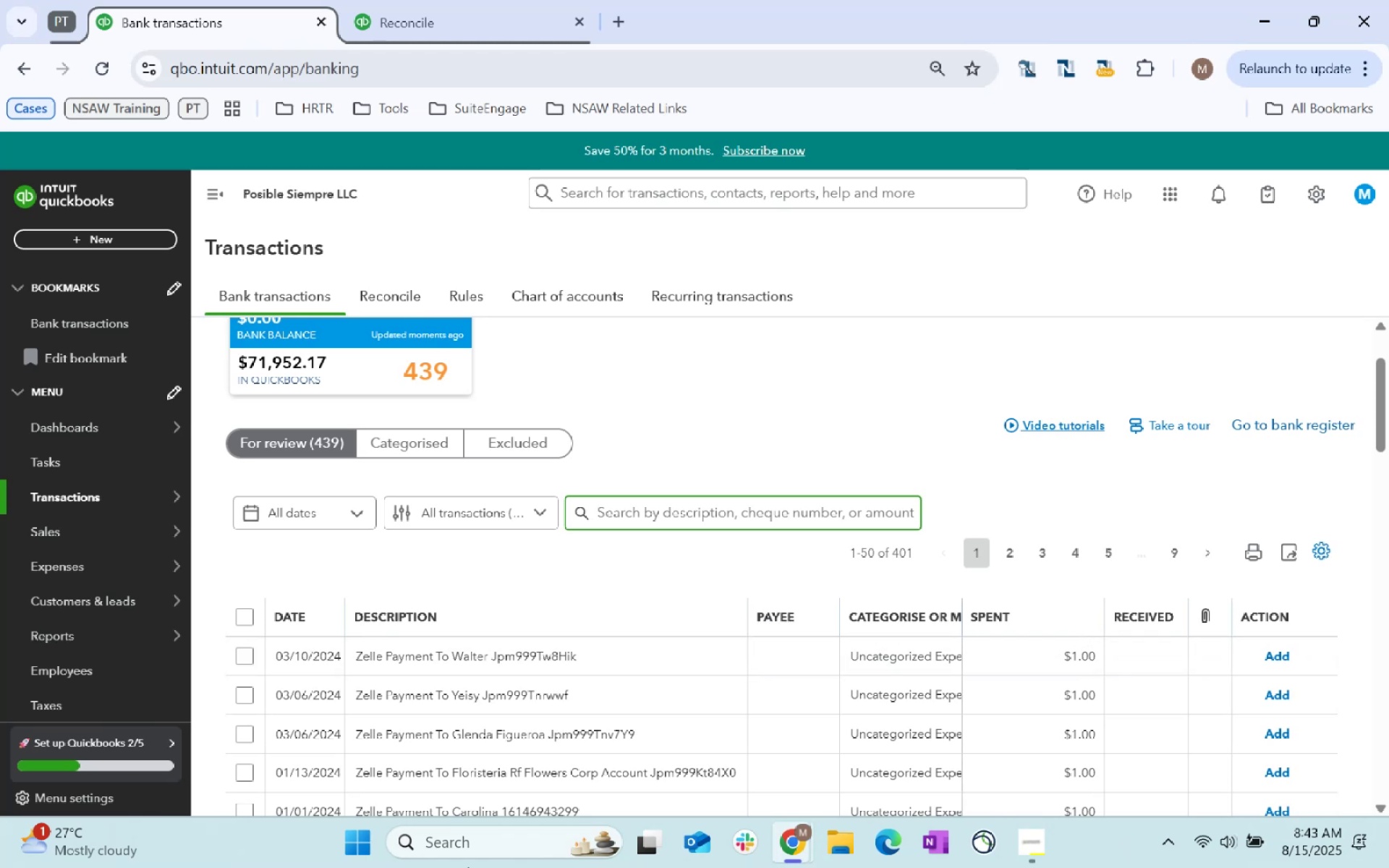 
wait(42.89)
 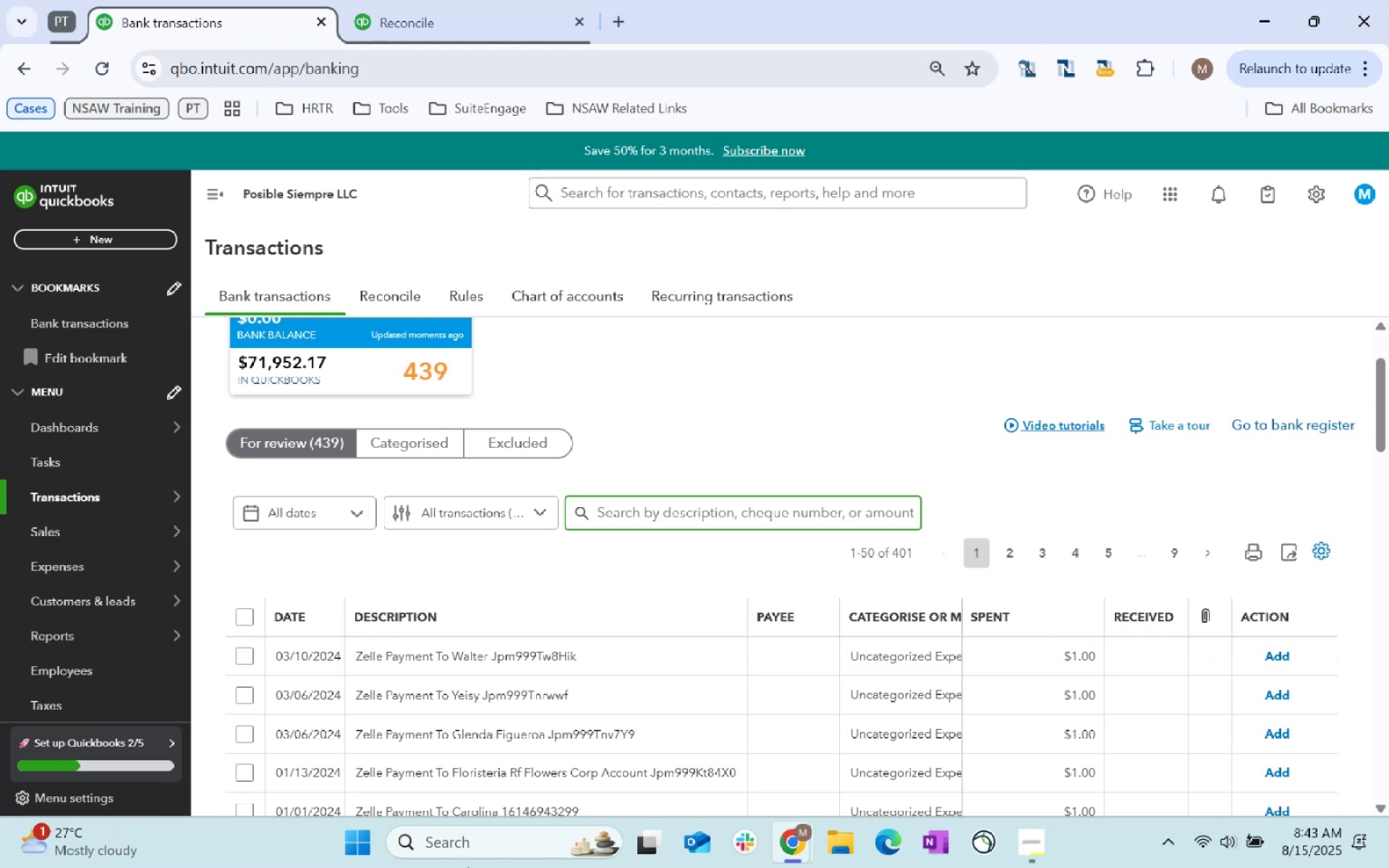 
scroll: coordinate [712, 601], scroll_direction: down, amount: 8.0
 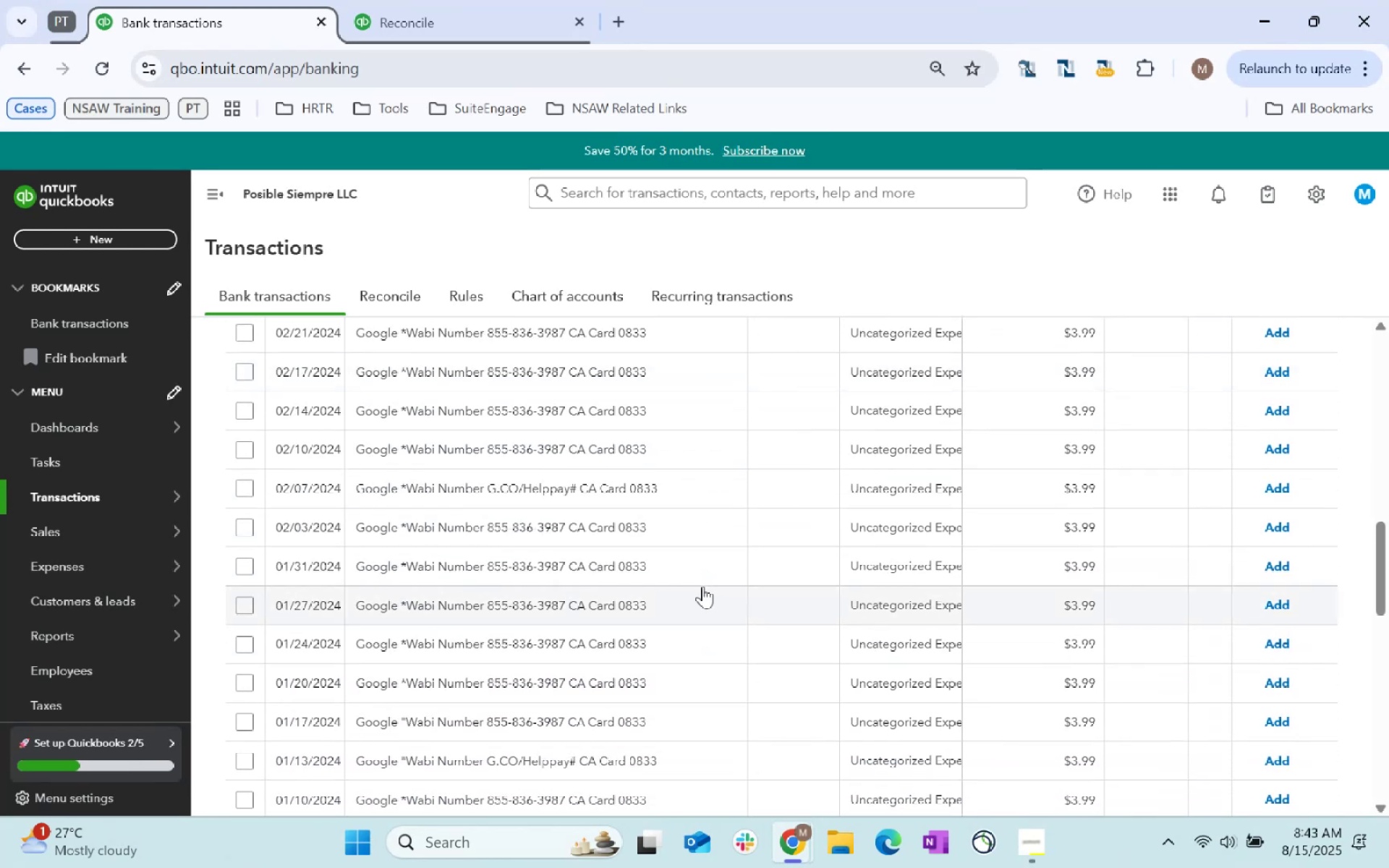 
scroll: coordinate [657, 665], scroll_direction: up, amount: 24.0
 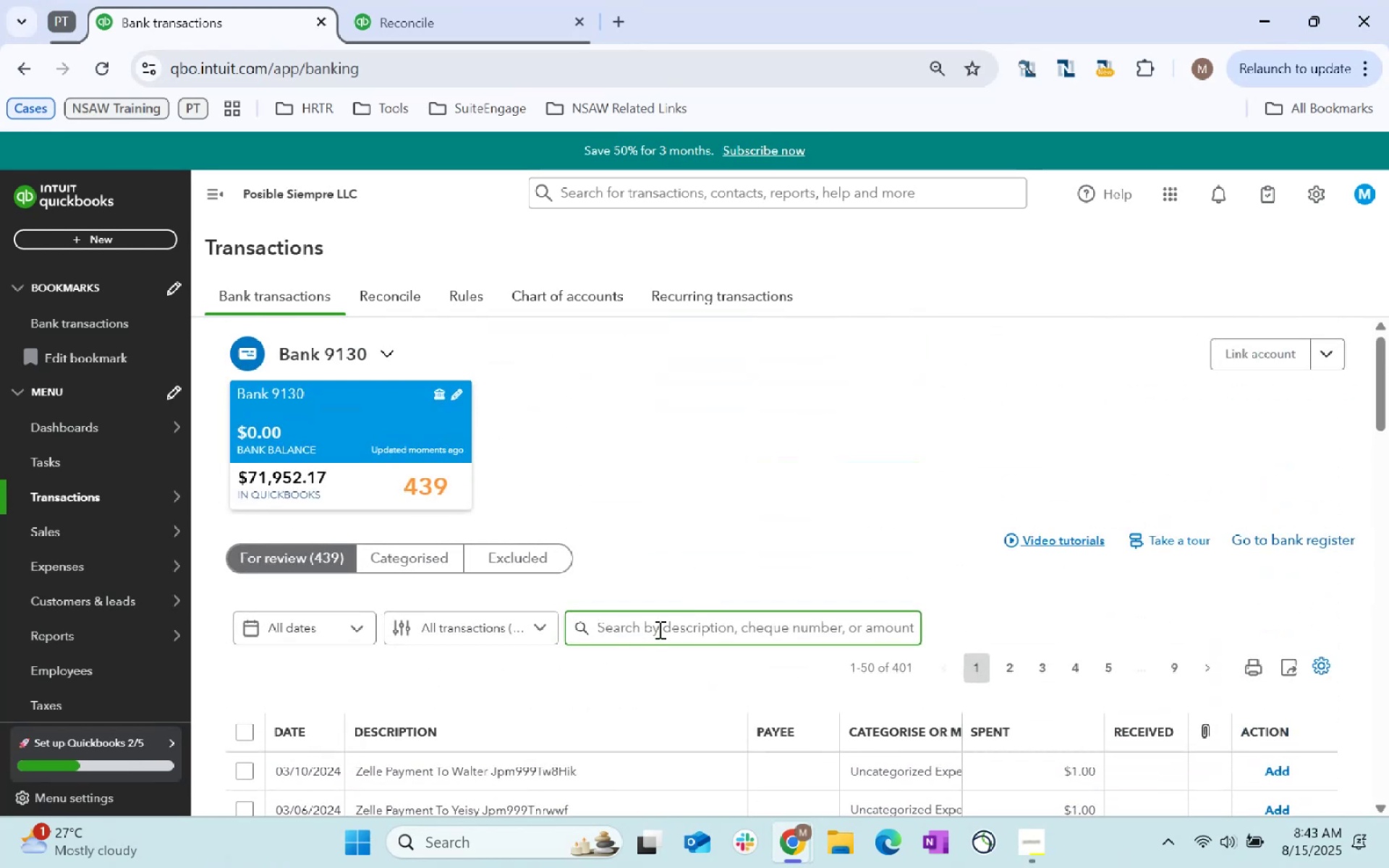 
type(google)
 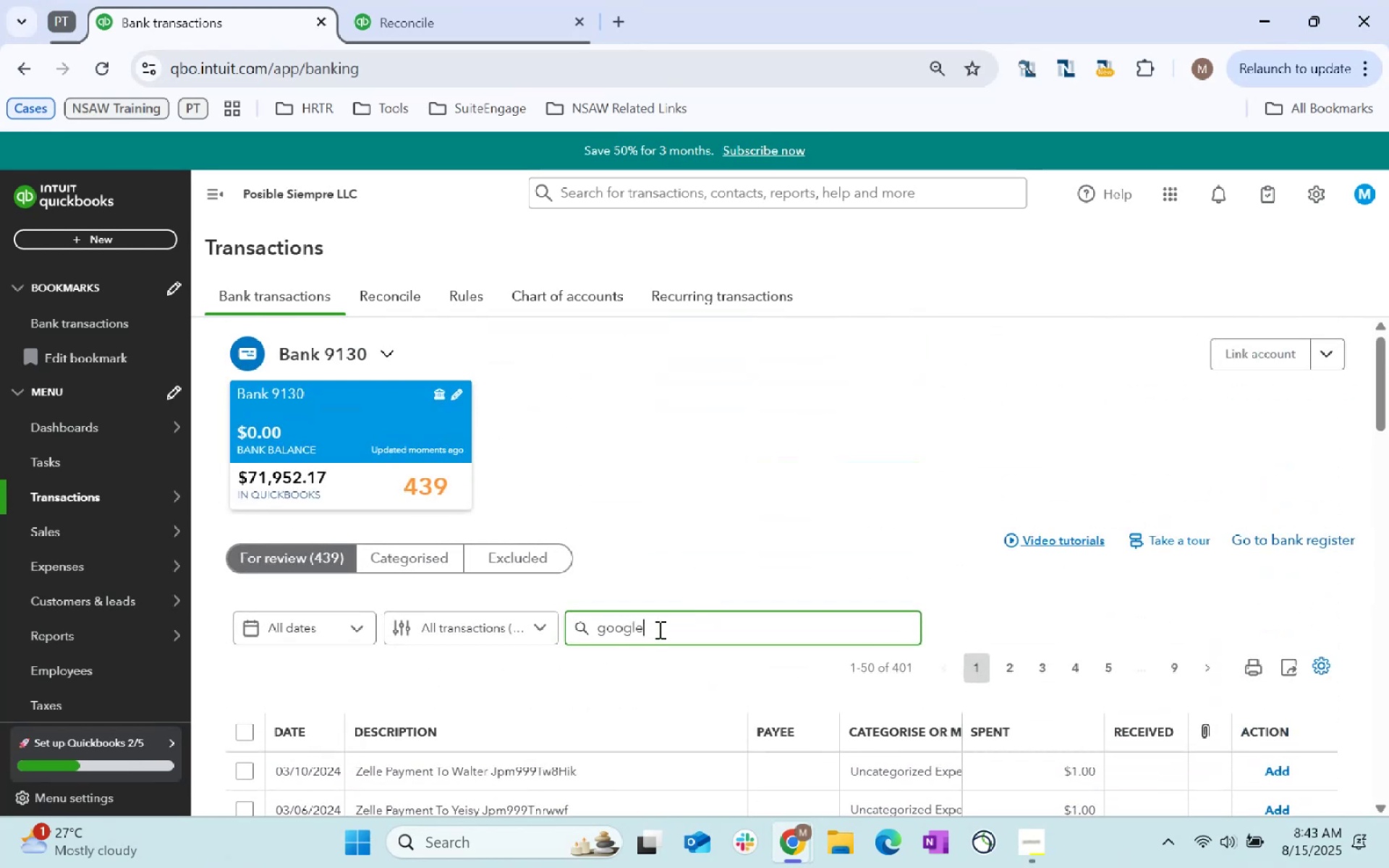 
key(Enter)
 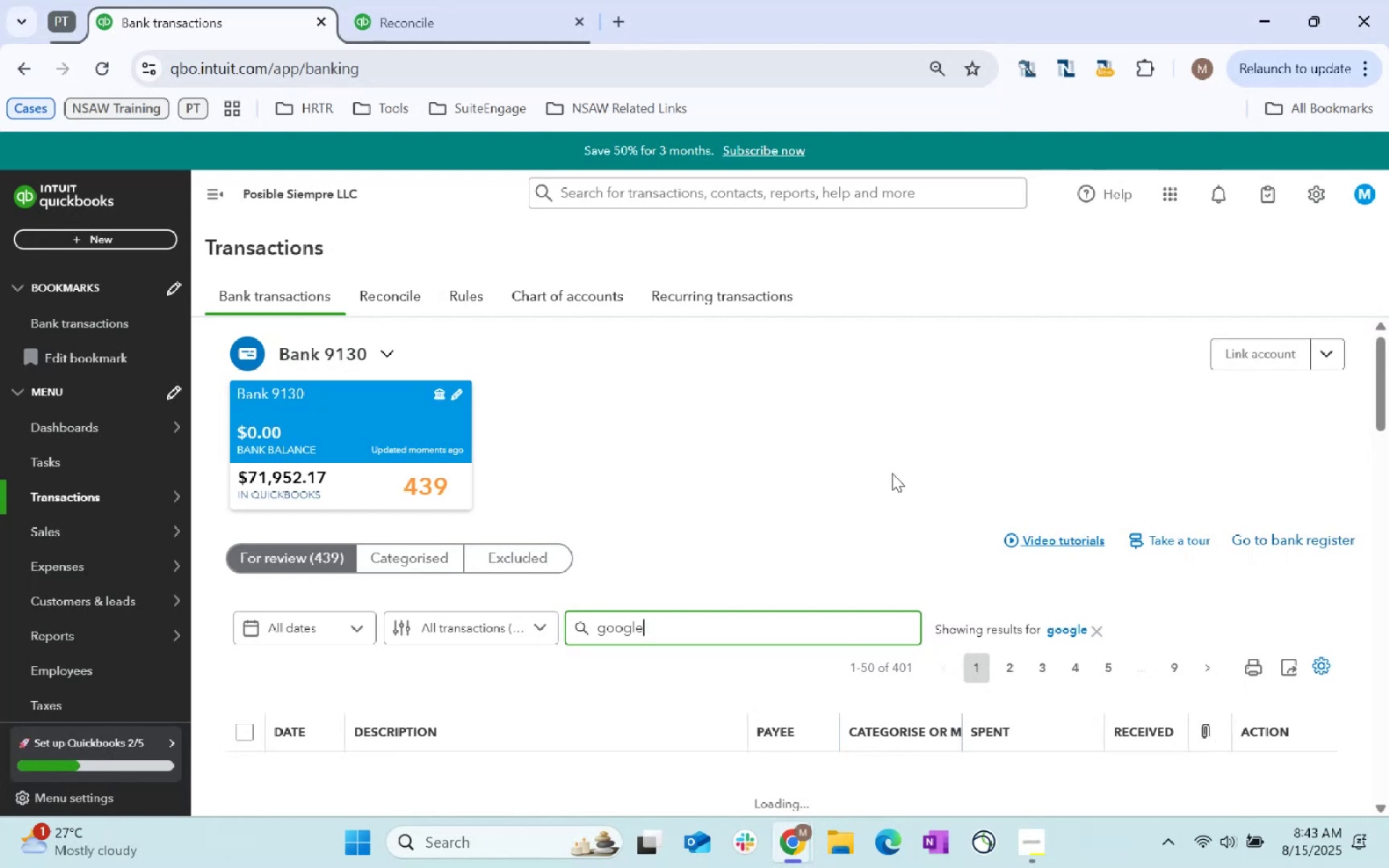 
scroll: coordinate [433, 758], scroll_direction: down, amount: 75.0
 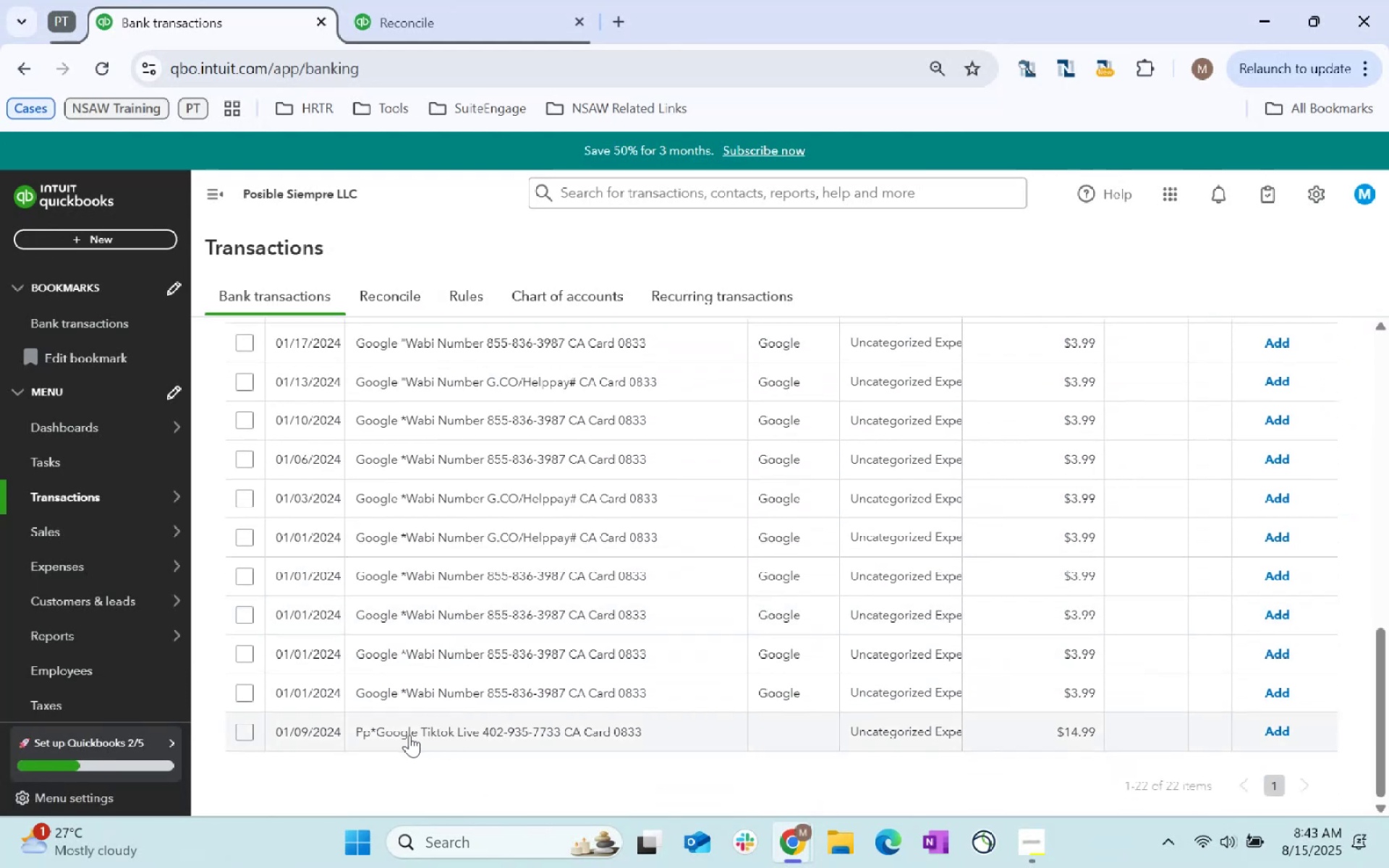 
scroll: coordinate [380, 712], scroll_direction: up, amount: 10.0
 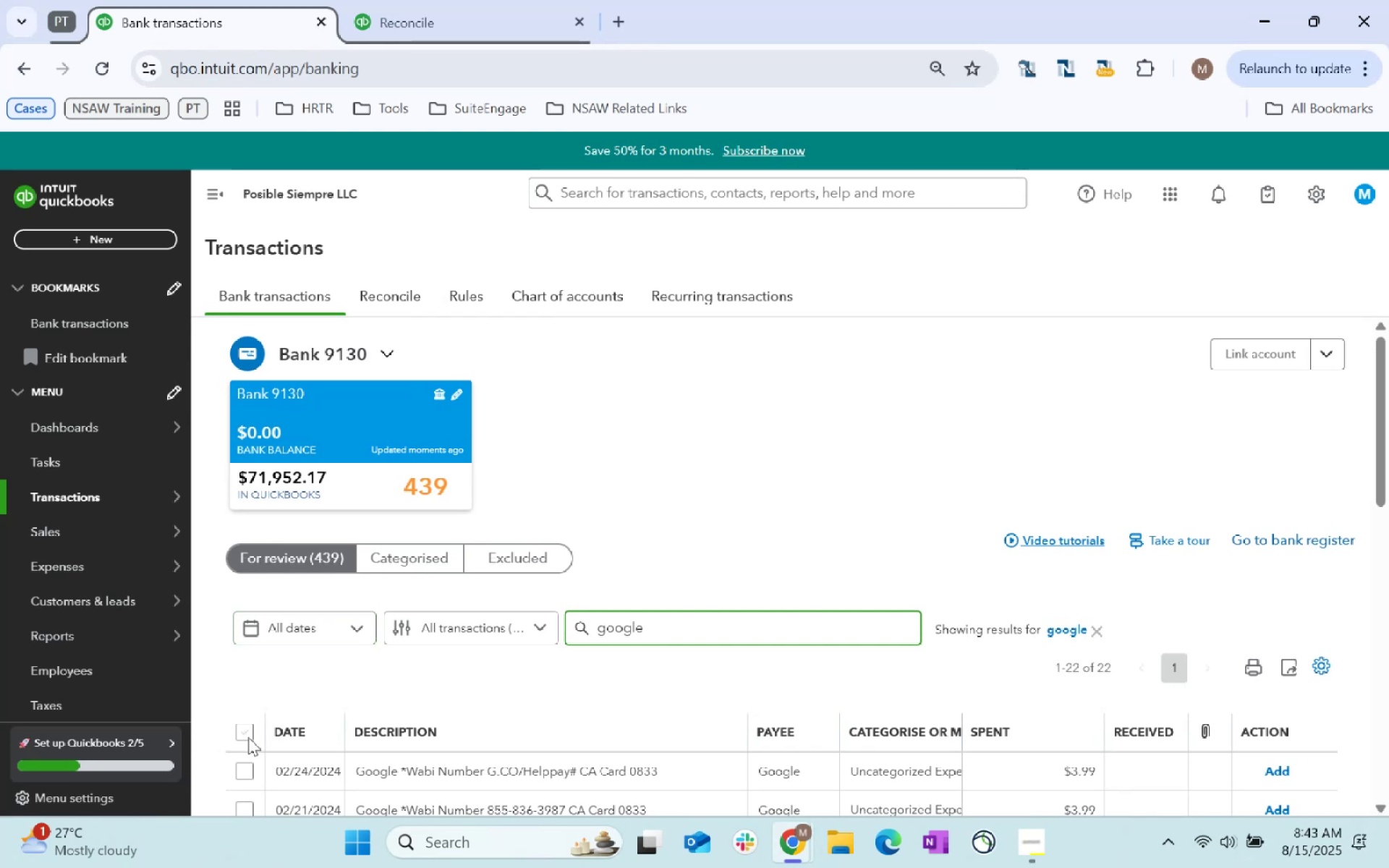 
left_click([248, 735])
 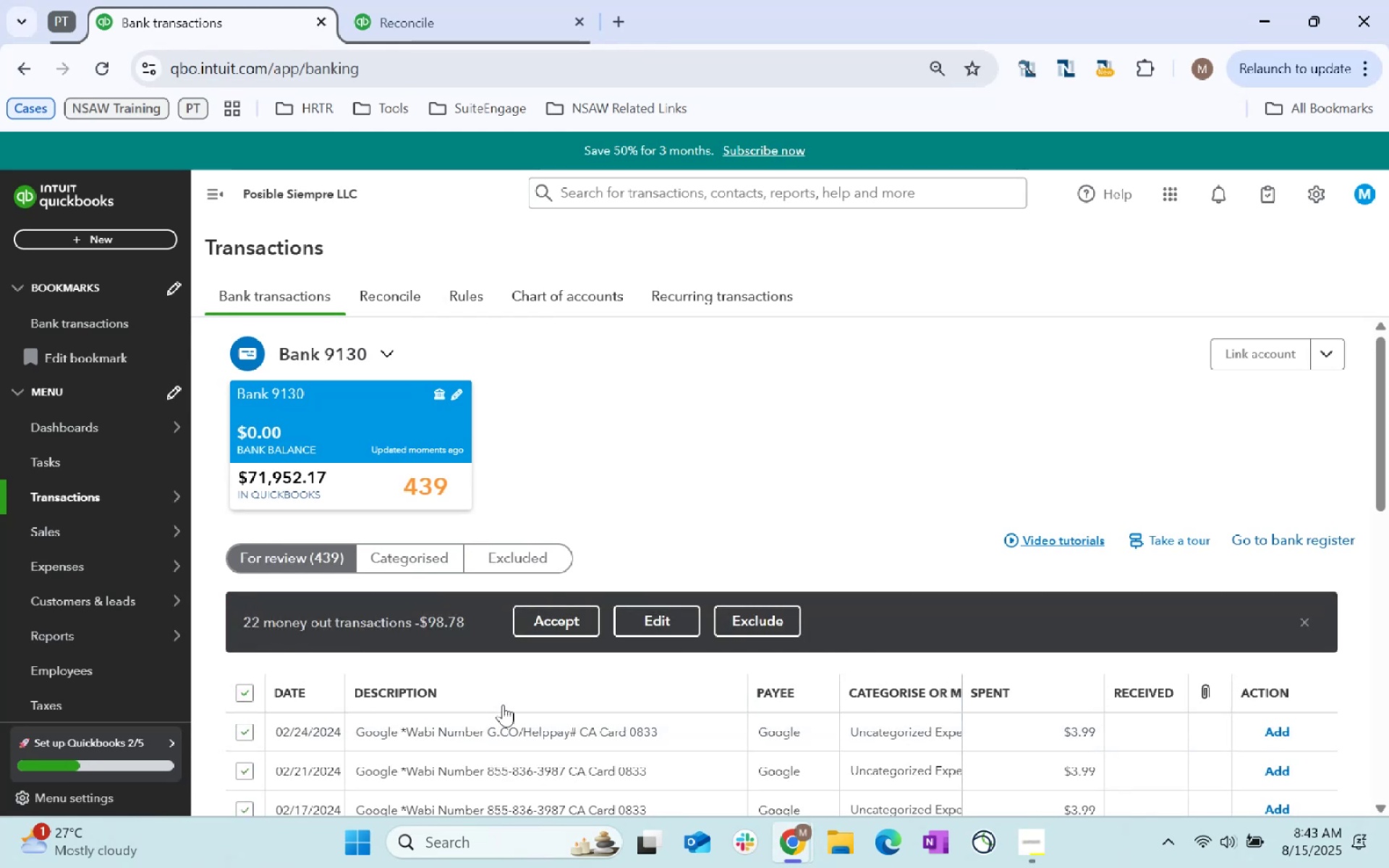 
scroll: coordinate [503, 705], scroll_direction: down, amount: 1.0
 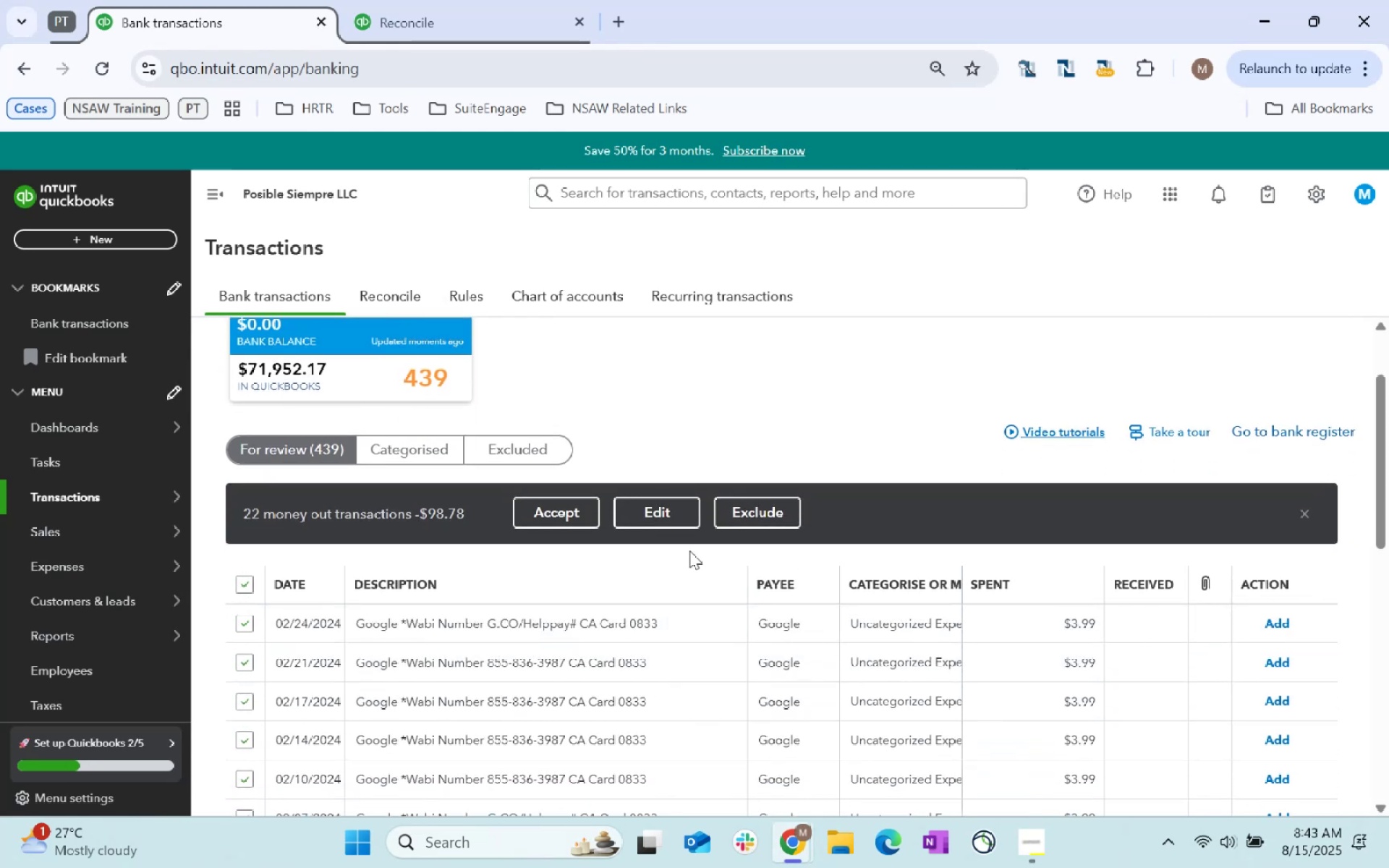 
left_click([670, 512])
 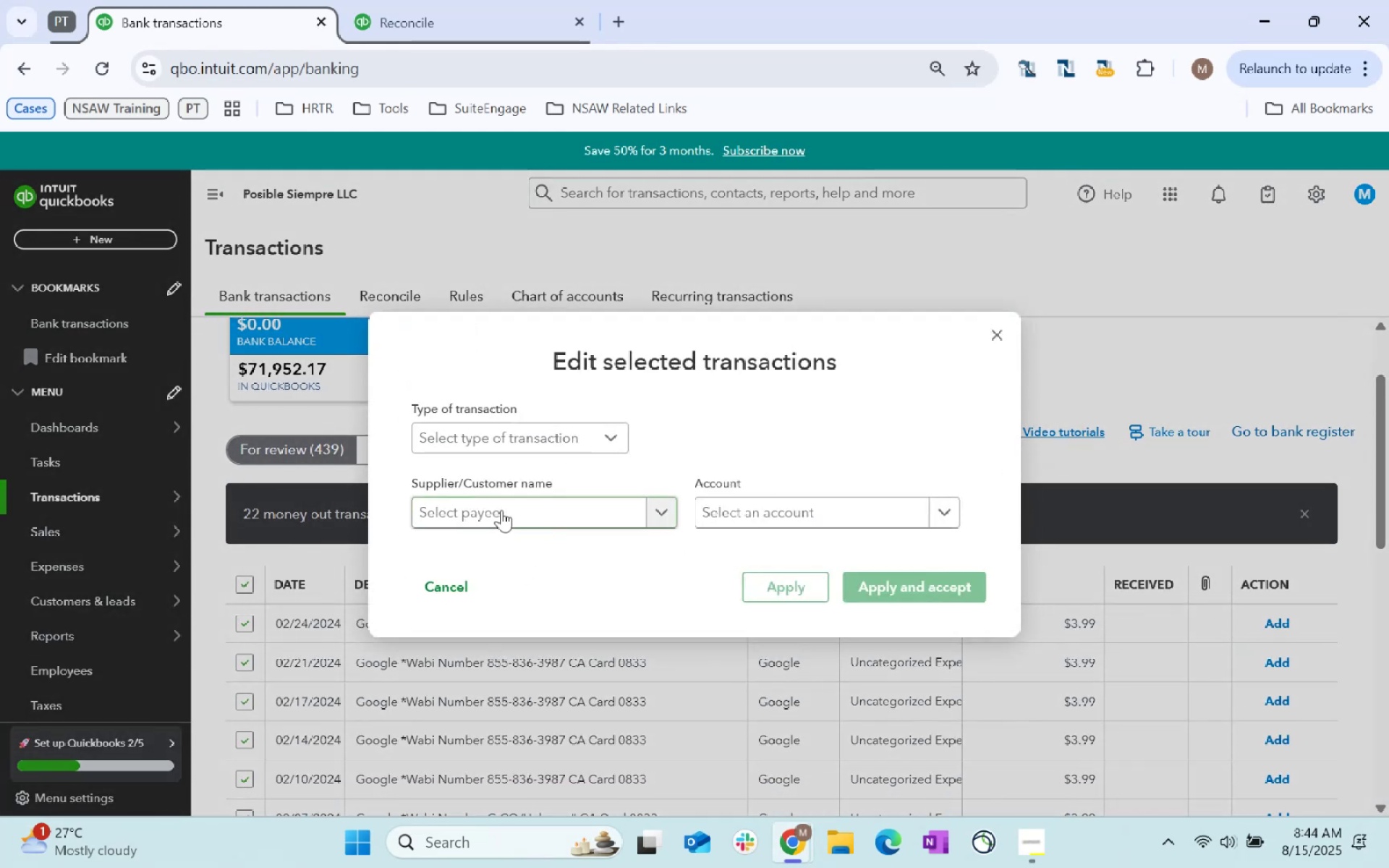 
left_click([501, 510])
 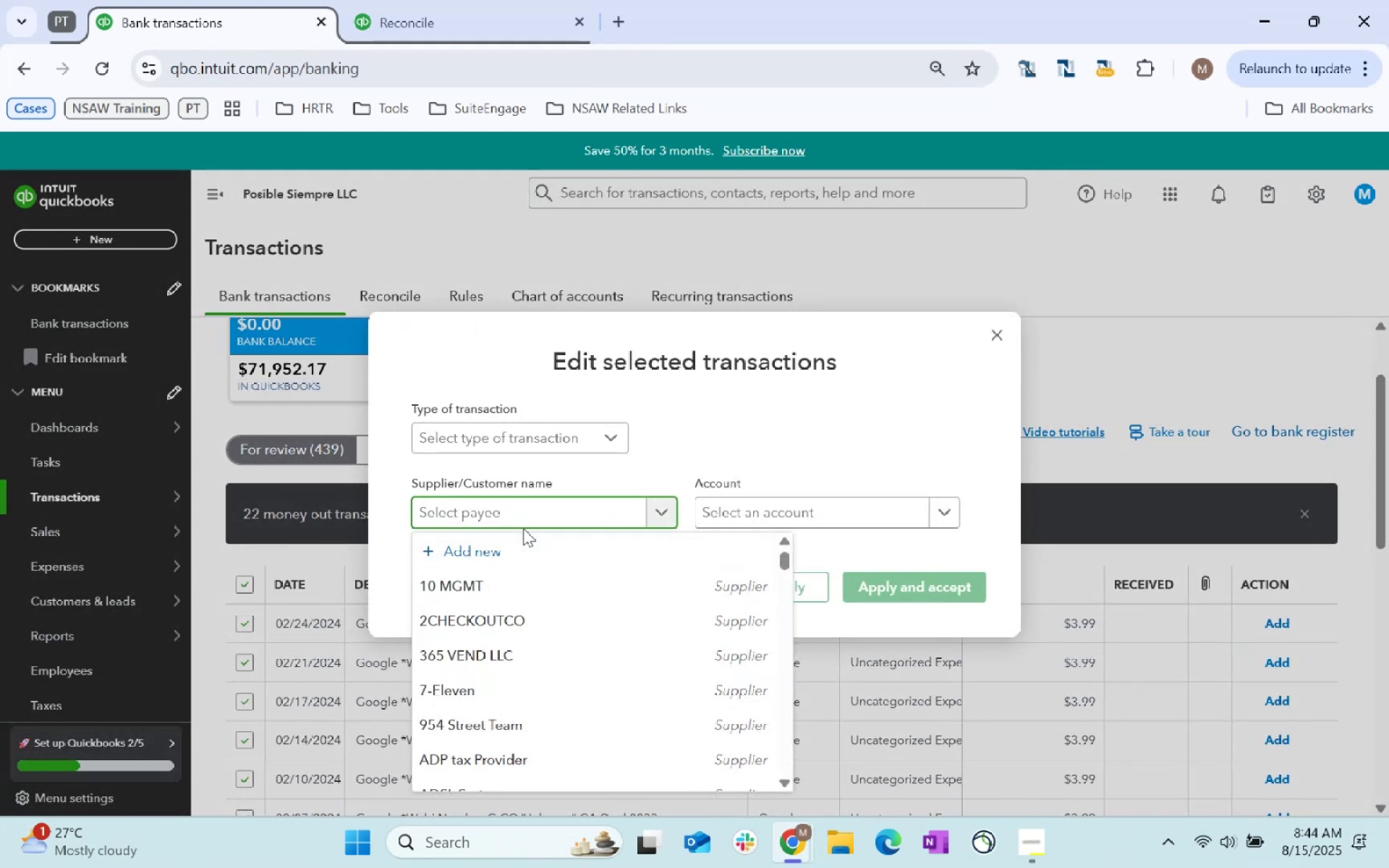 
type(Google)
key(Tab)
type(Software)
key(Tab)
 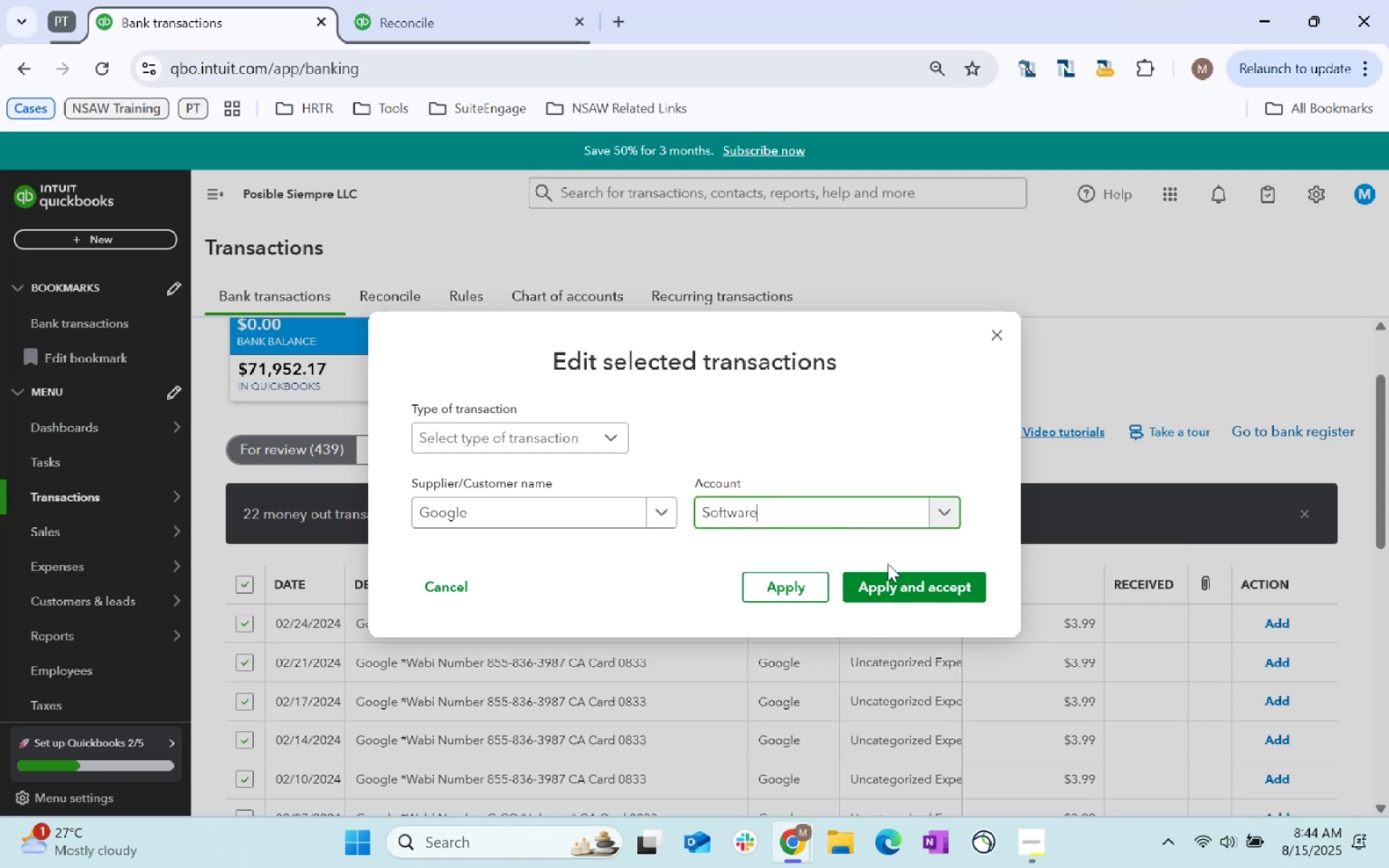 
left_click([901, 579])
 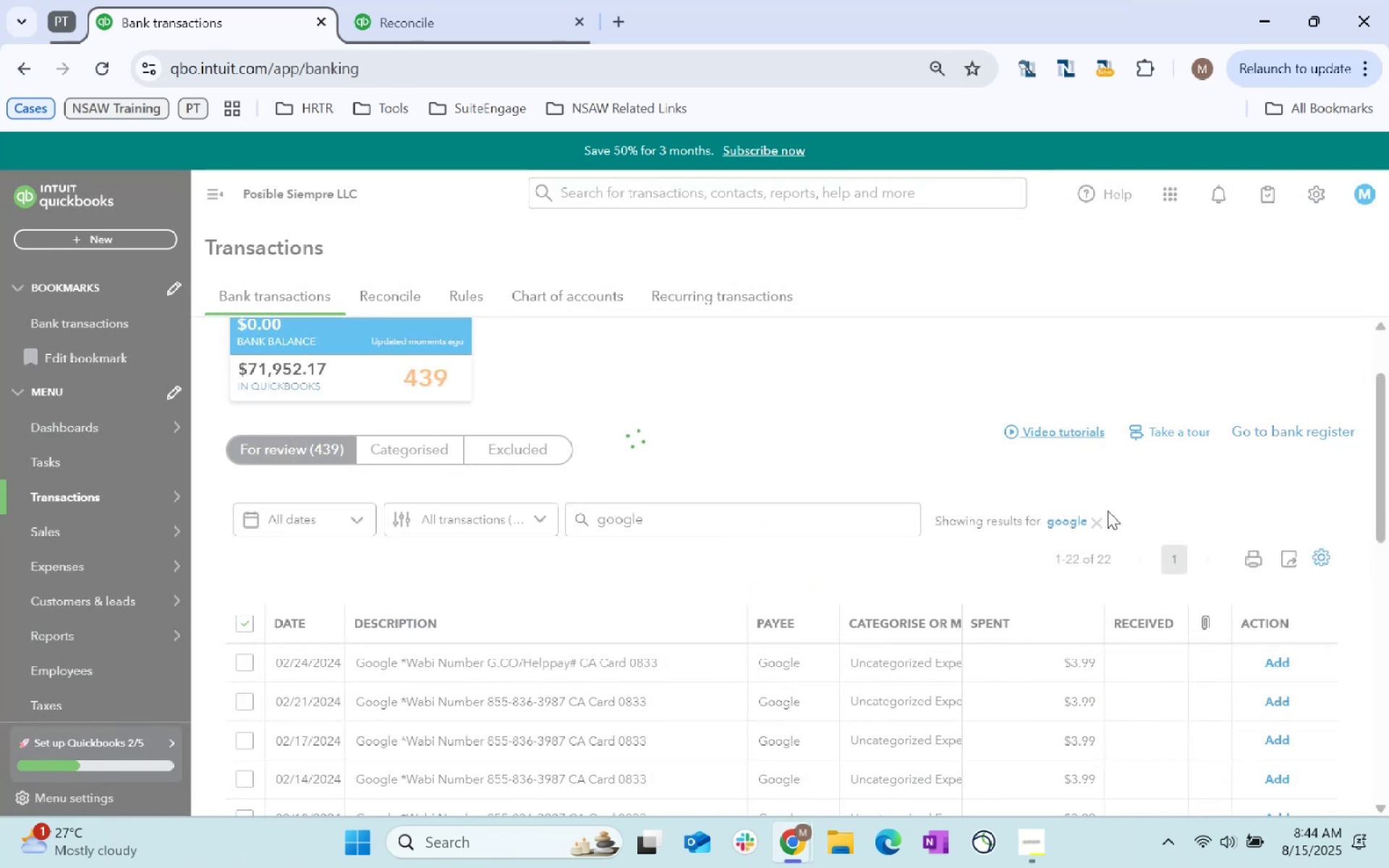 
wait(6.62)
 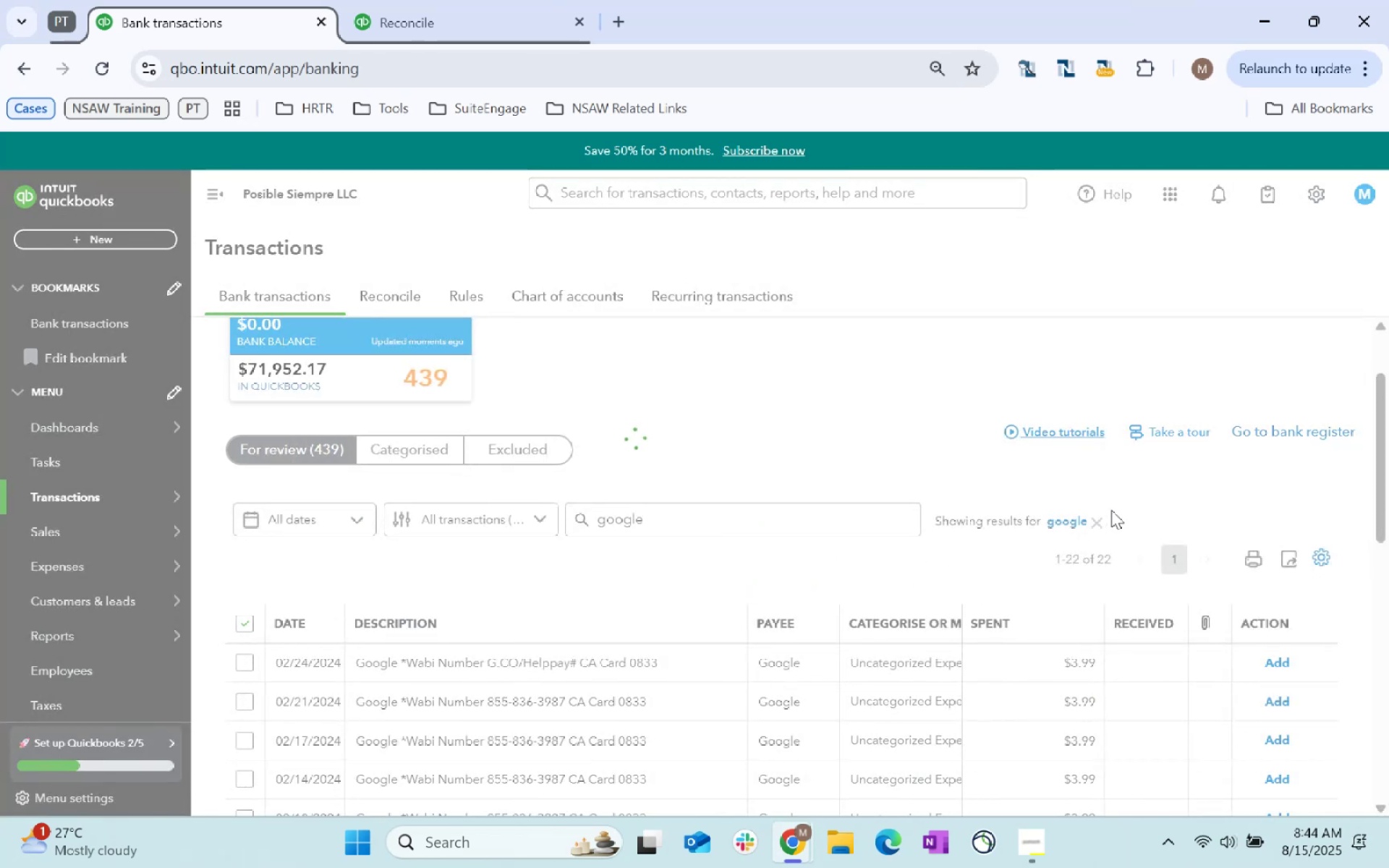 
left_click([1092, 557])
 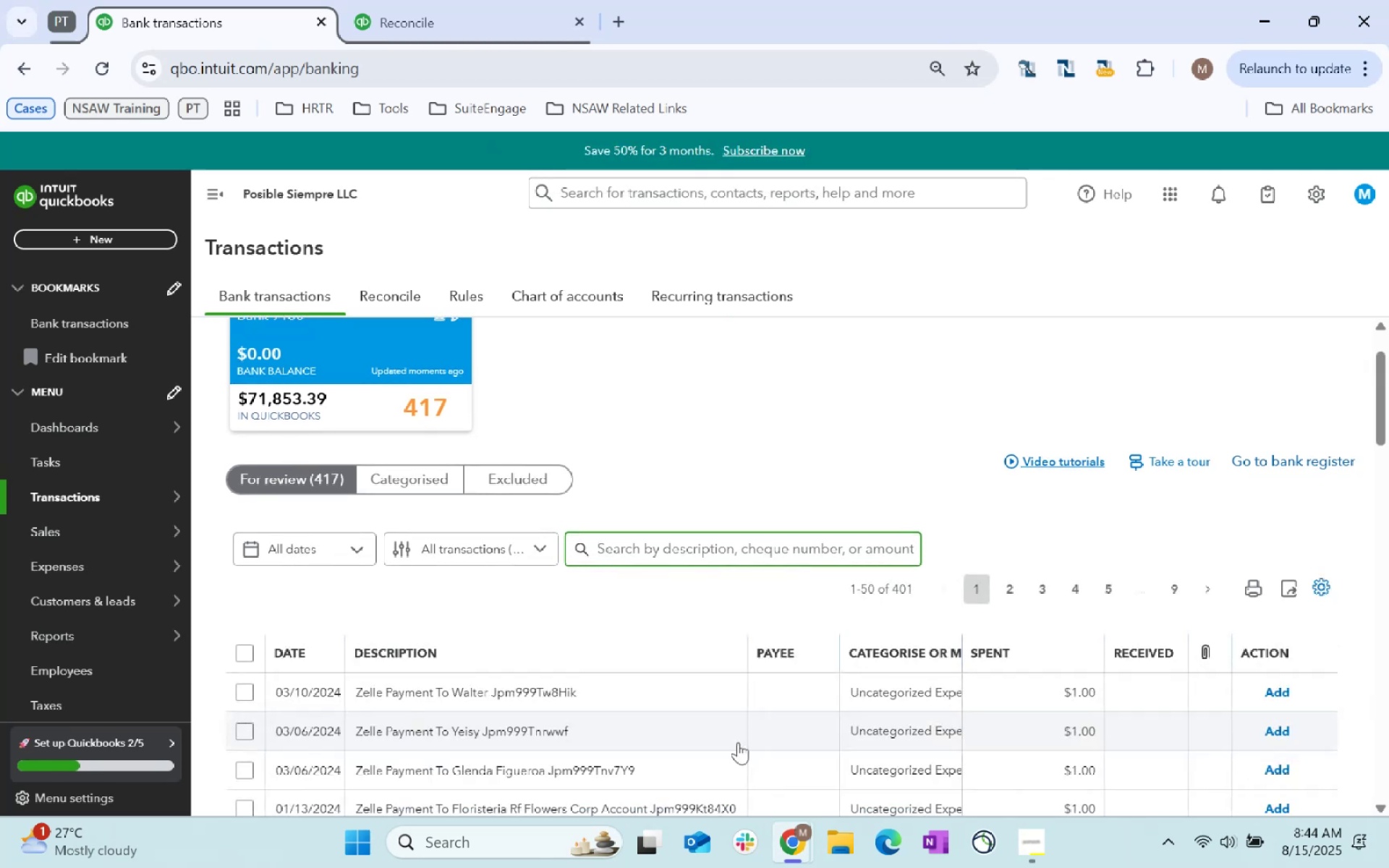 
wait(6.98)
 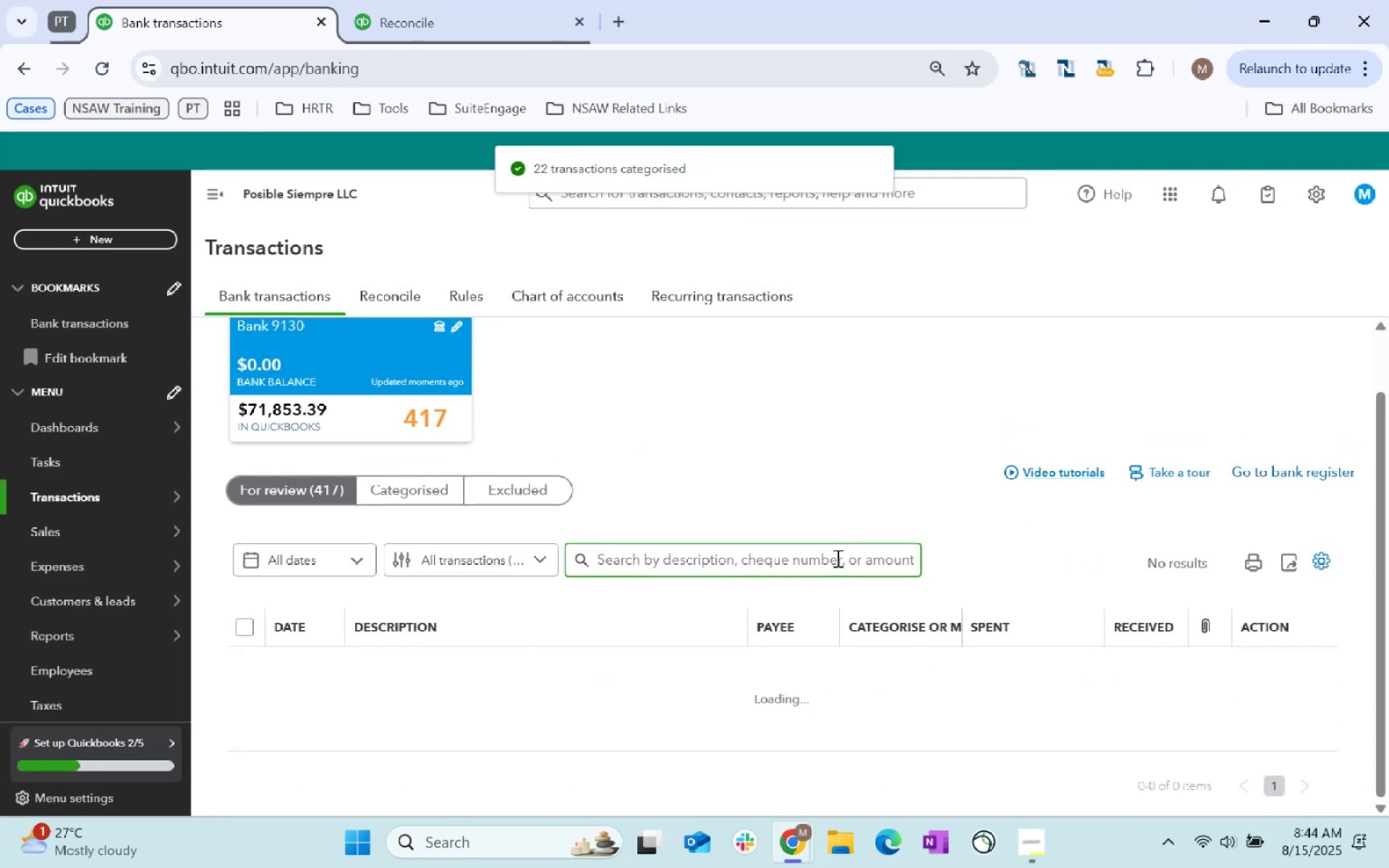 
scroll: coordinate [690, 581], scroll_direction: down, amount: 4.0
 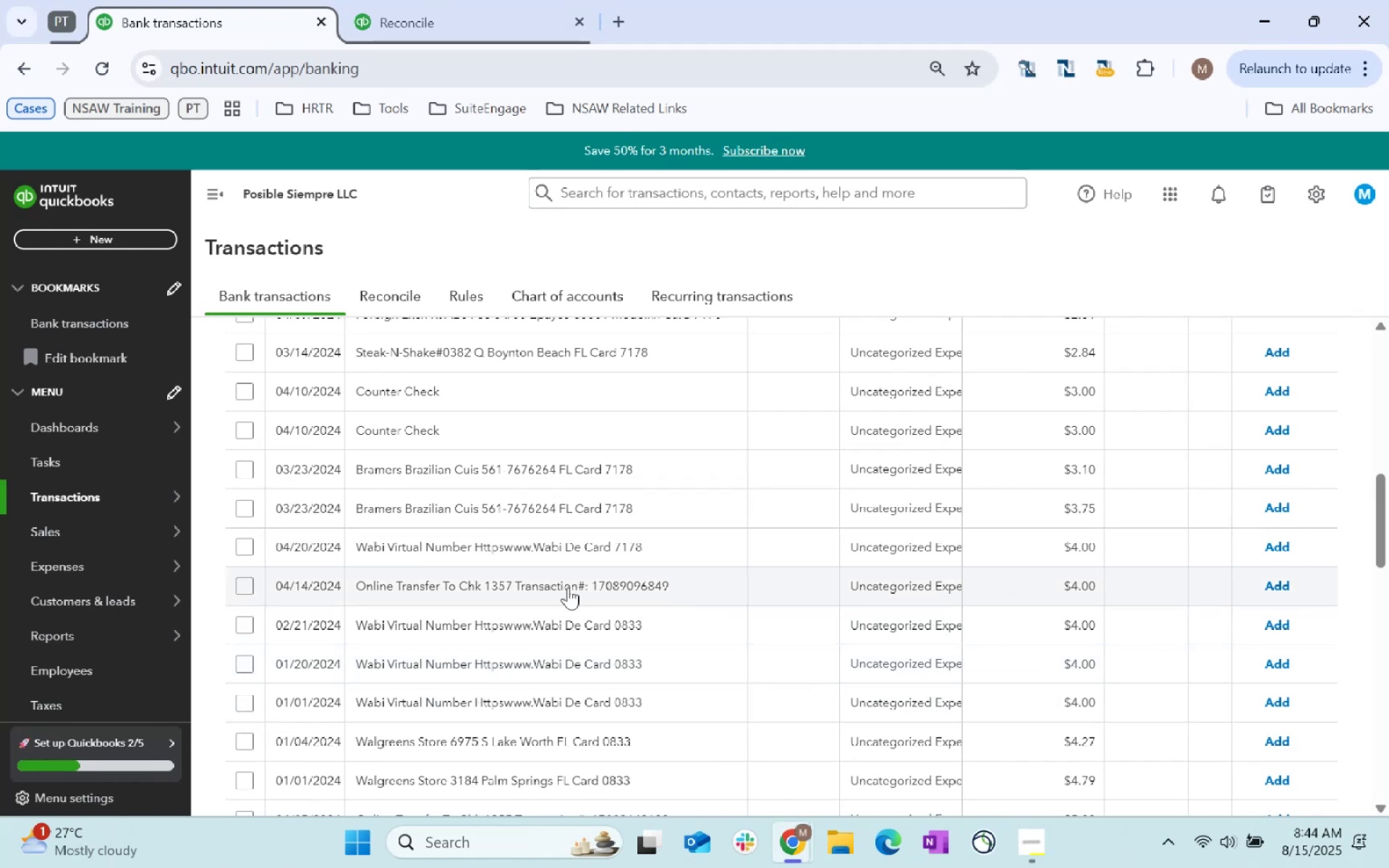 
wait(9.51)
 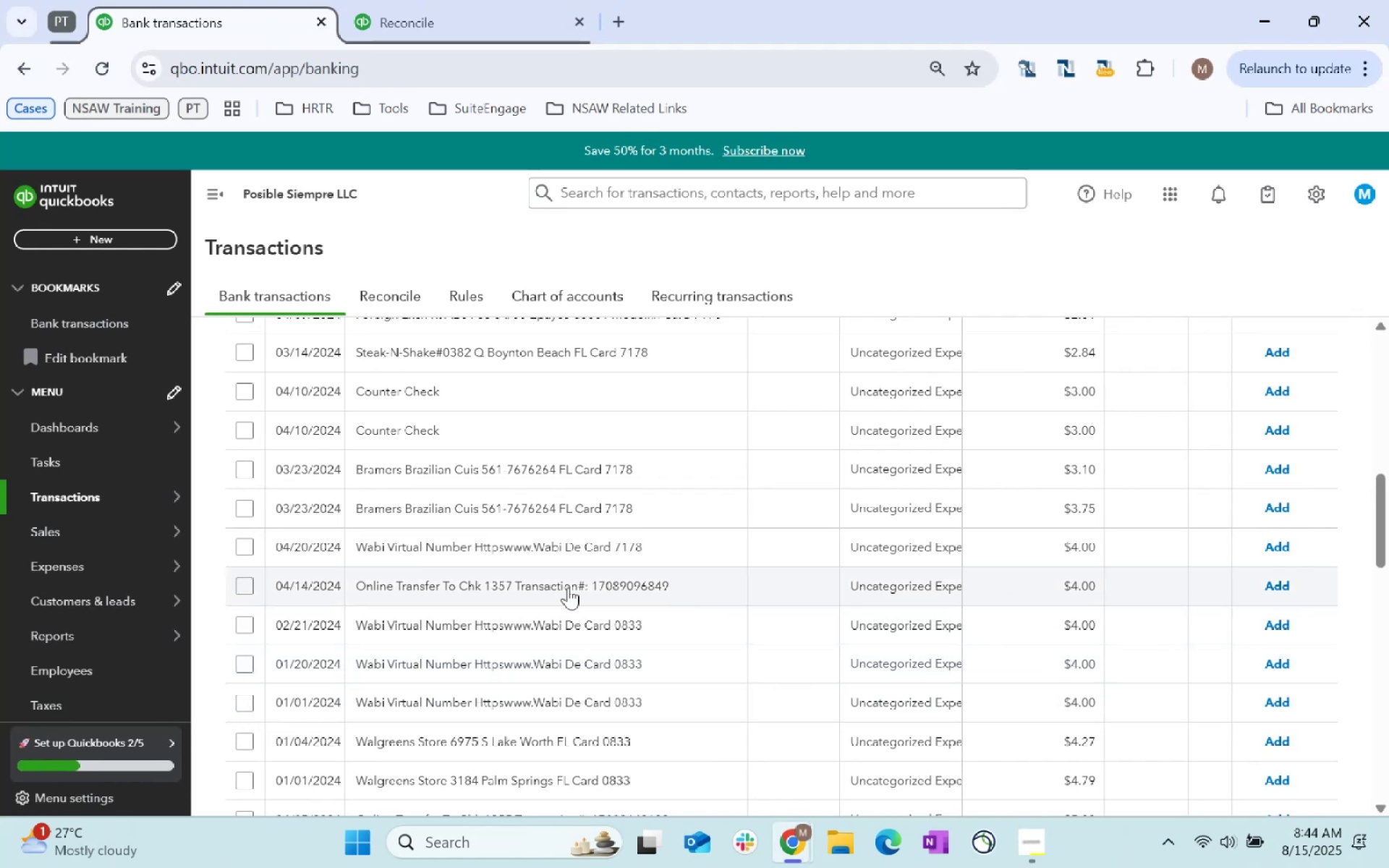 
scroll: coordinate [640, 591], scroll_direction: up, amount: 14.0
 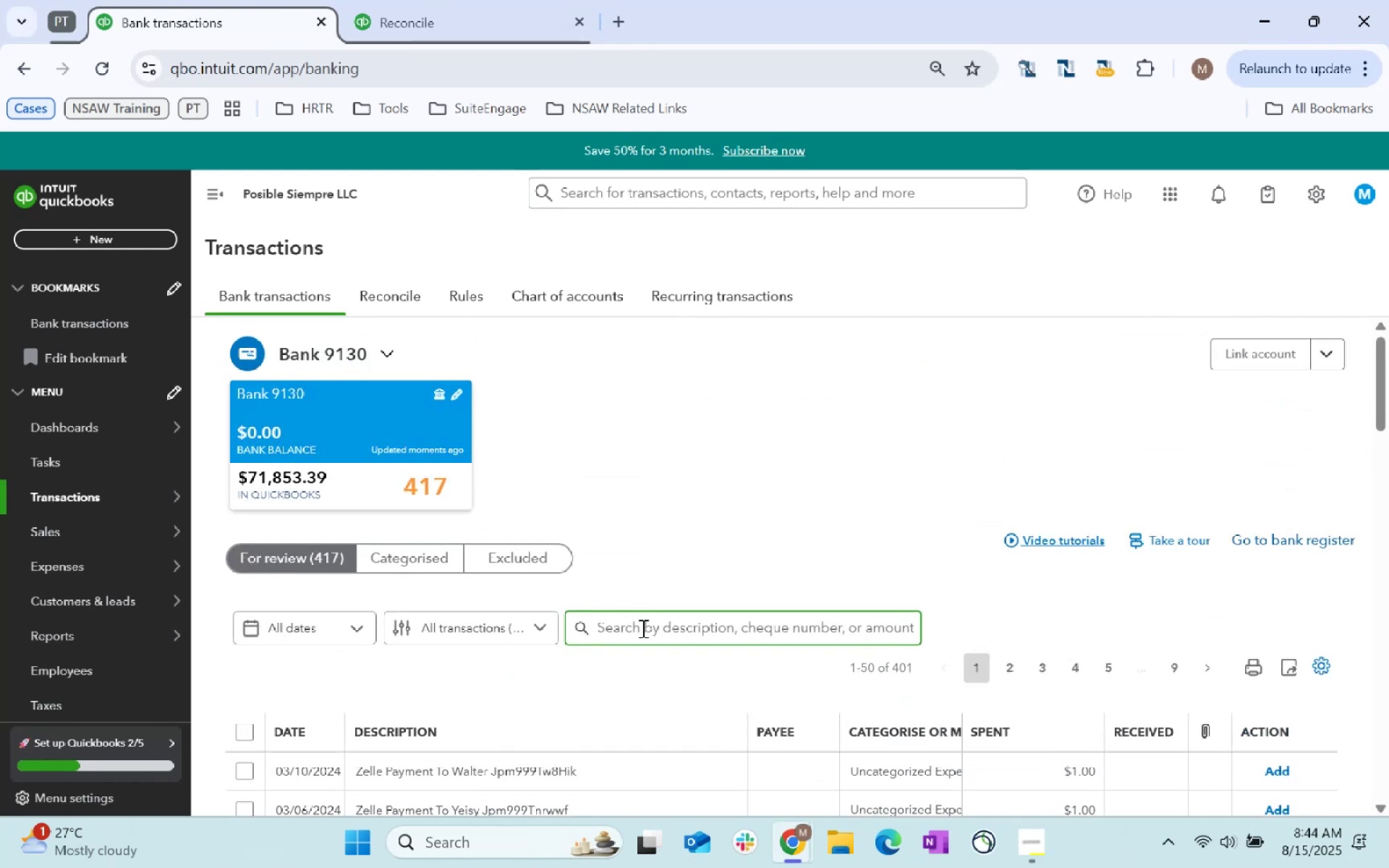 
type(Wabi )
key(Backspace)
 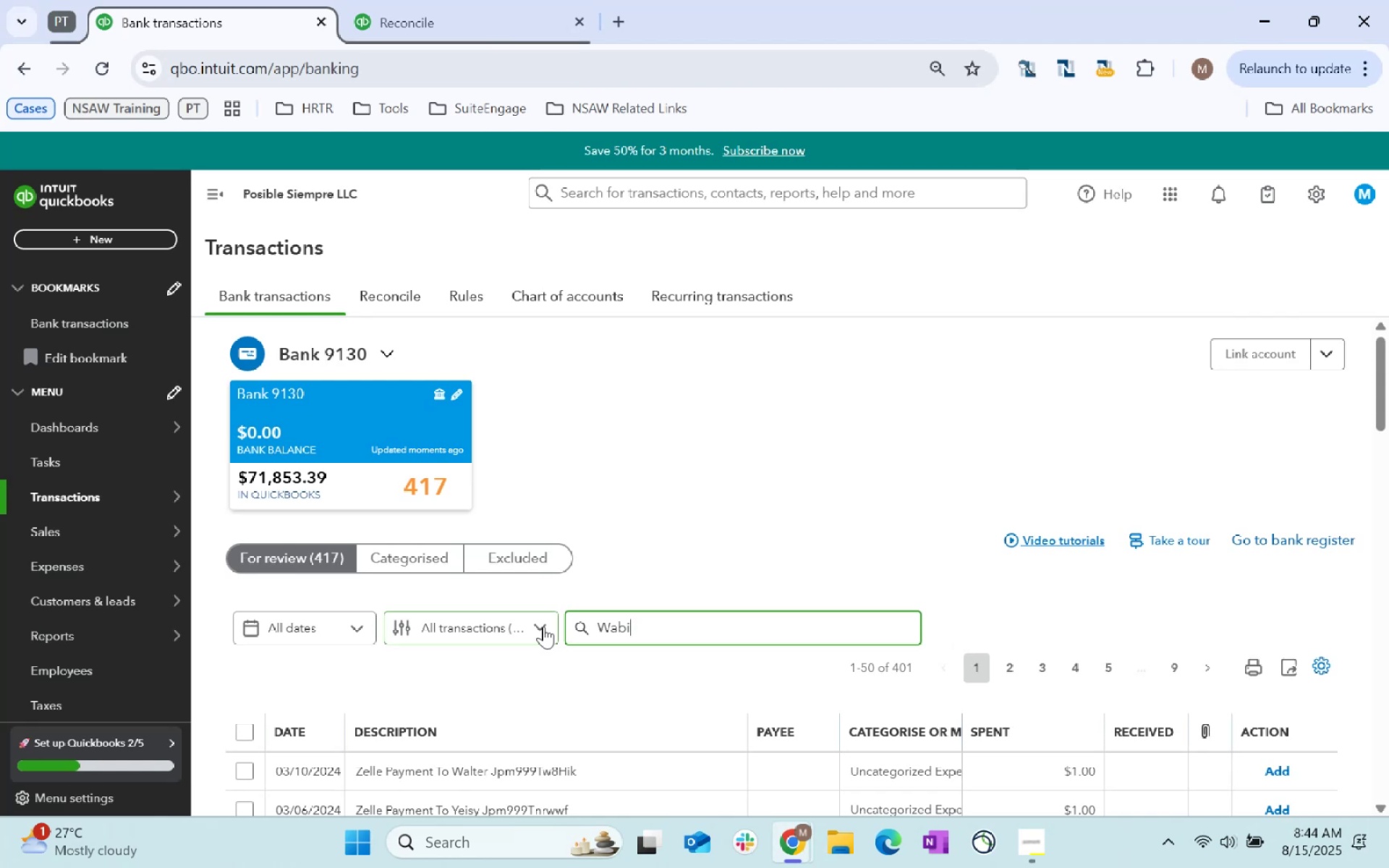 
key(Enter)
 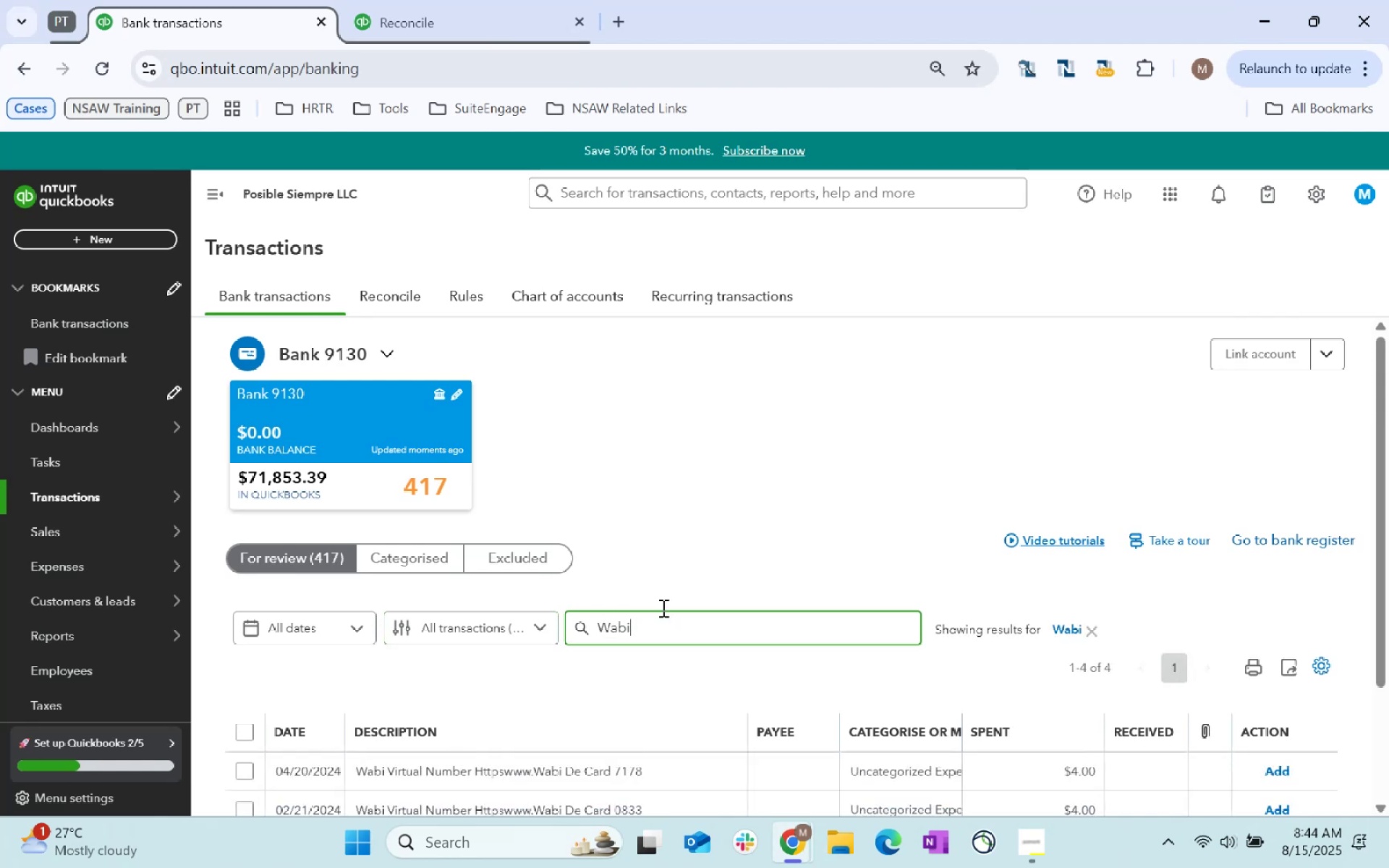 
scroll: coordinate [742, 530], scroll_direction: down, amount: 4.0
 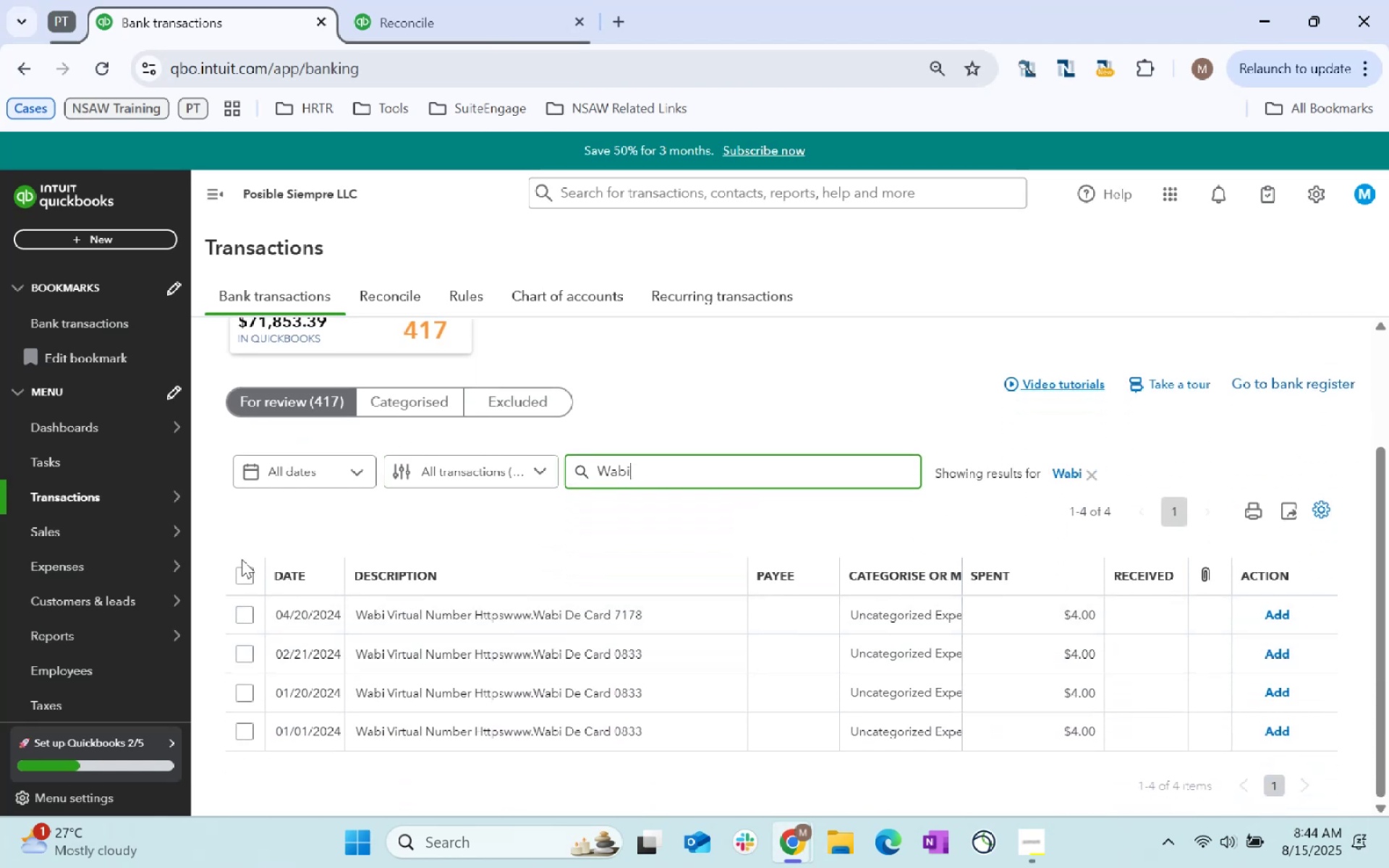 
left_click([242, 570])
 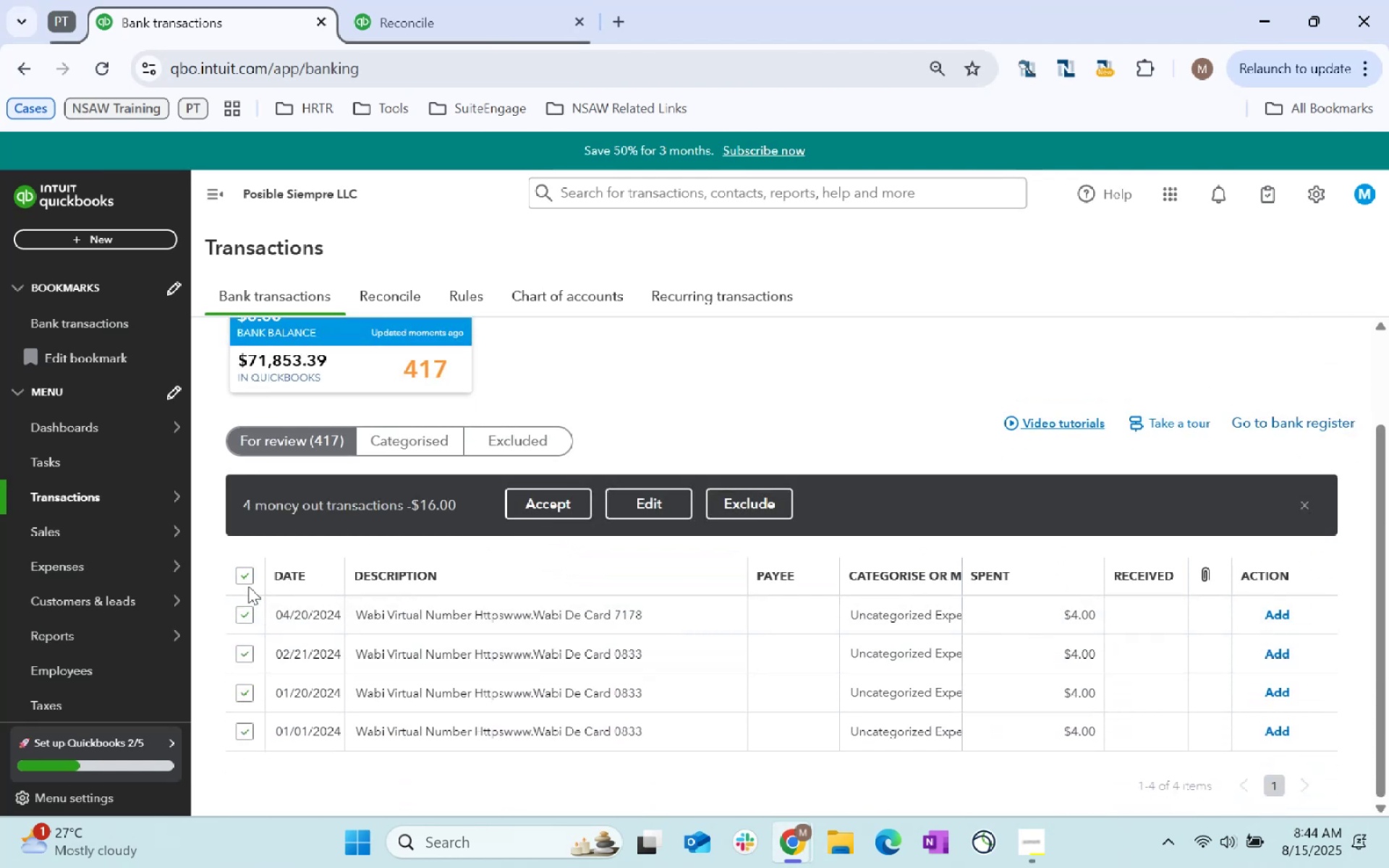 
left_click([249, 582])
 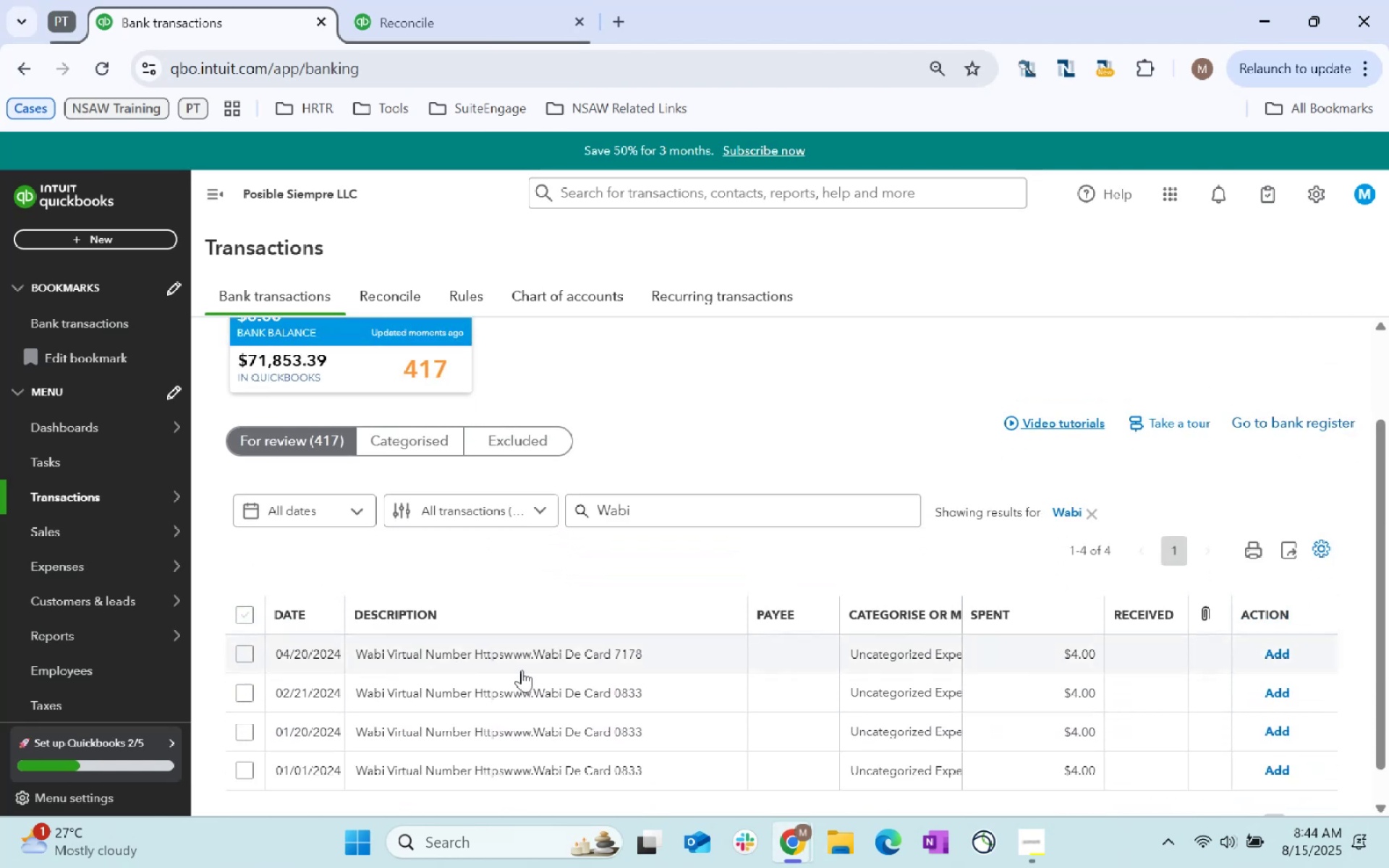 
left_click([540, 658])
 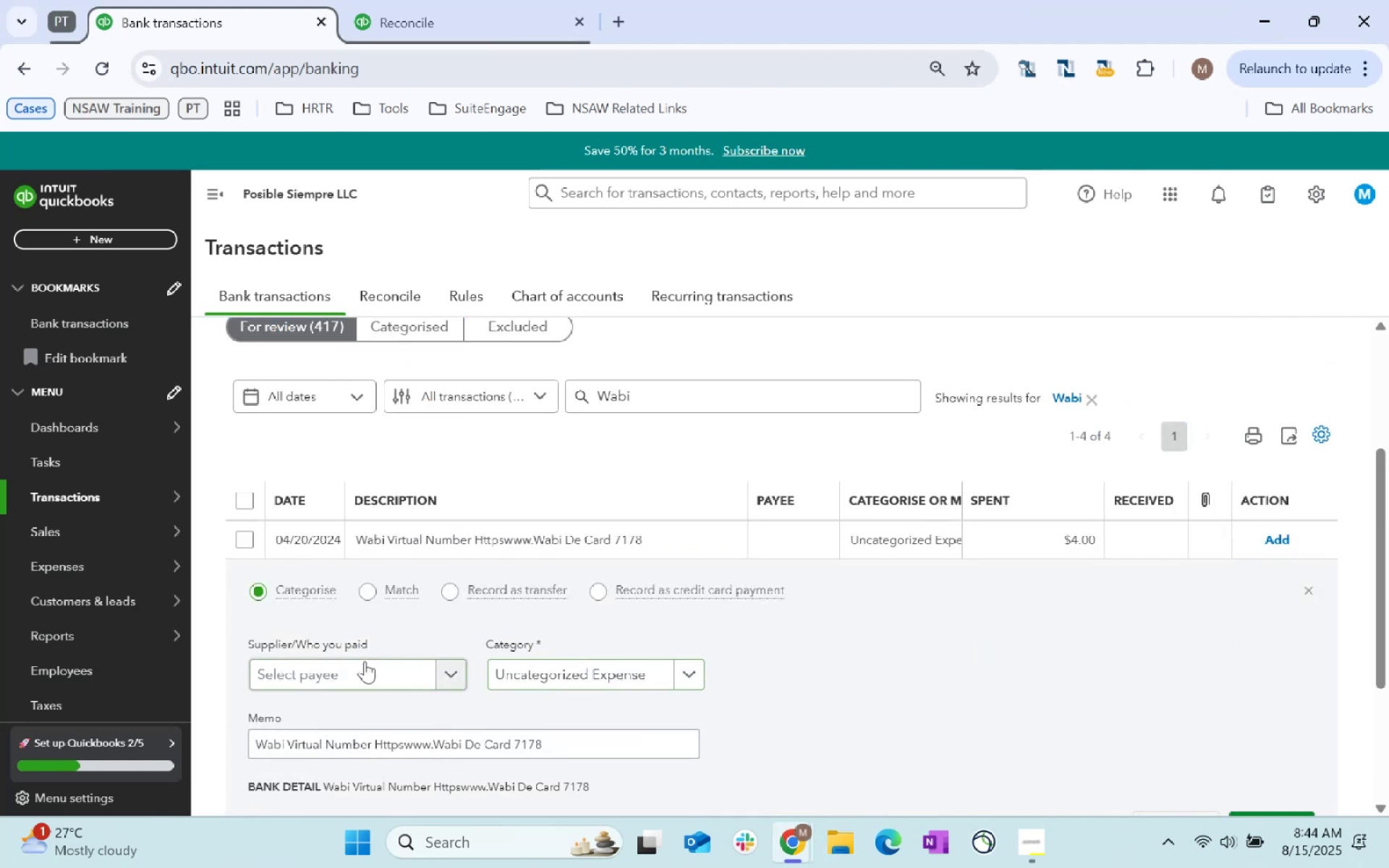 
left_click([354, 668])
 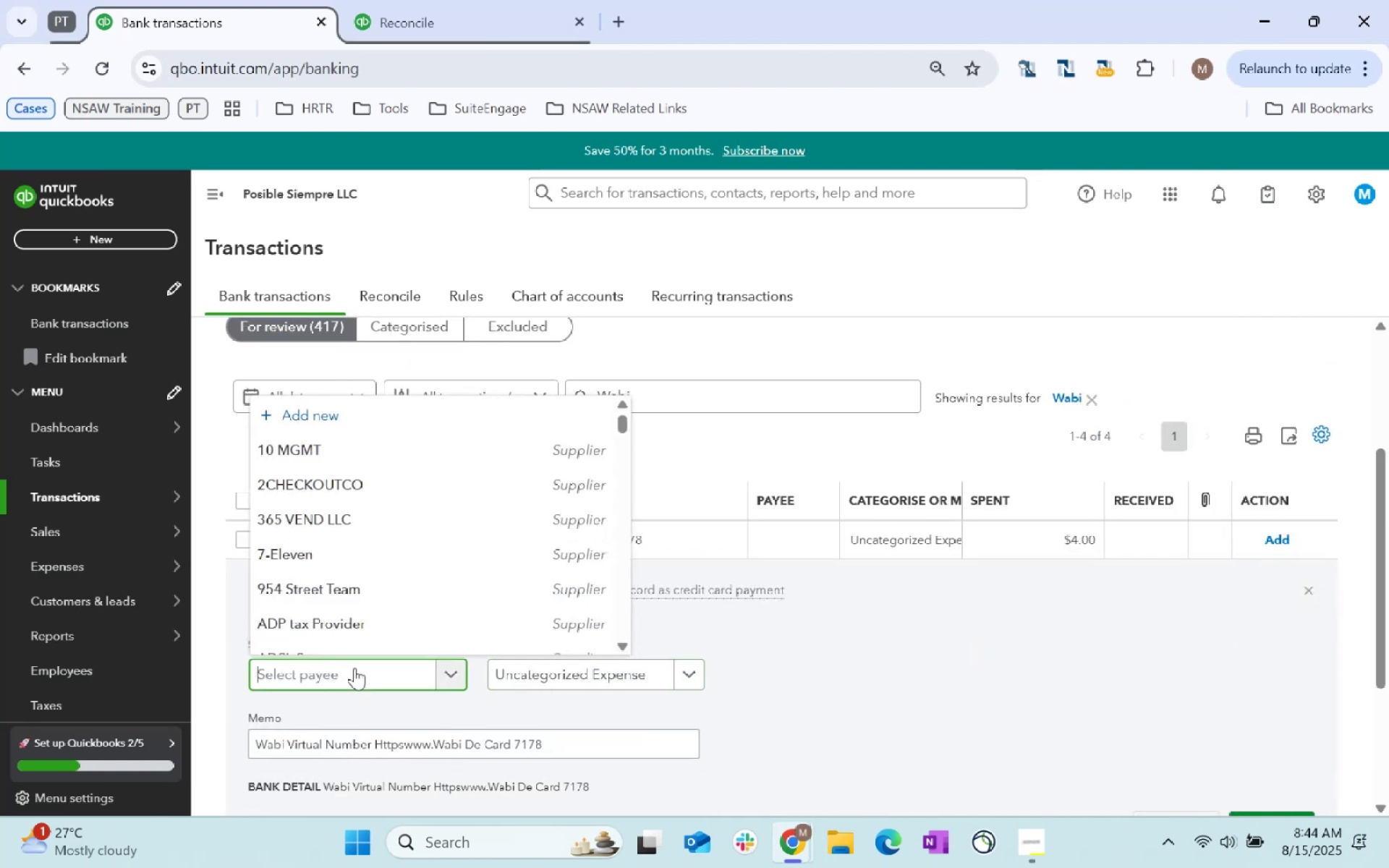 
type(Wabi)
key(Tab)
type( Virtual Number)
key(Tab)
 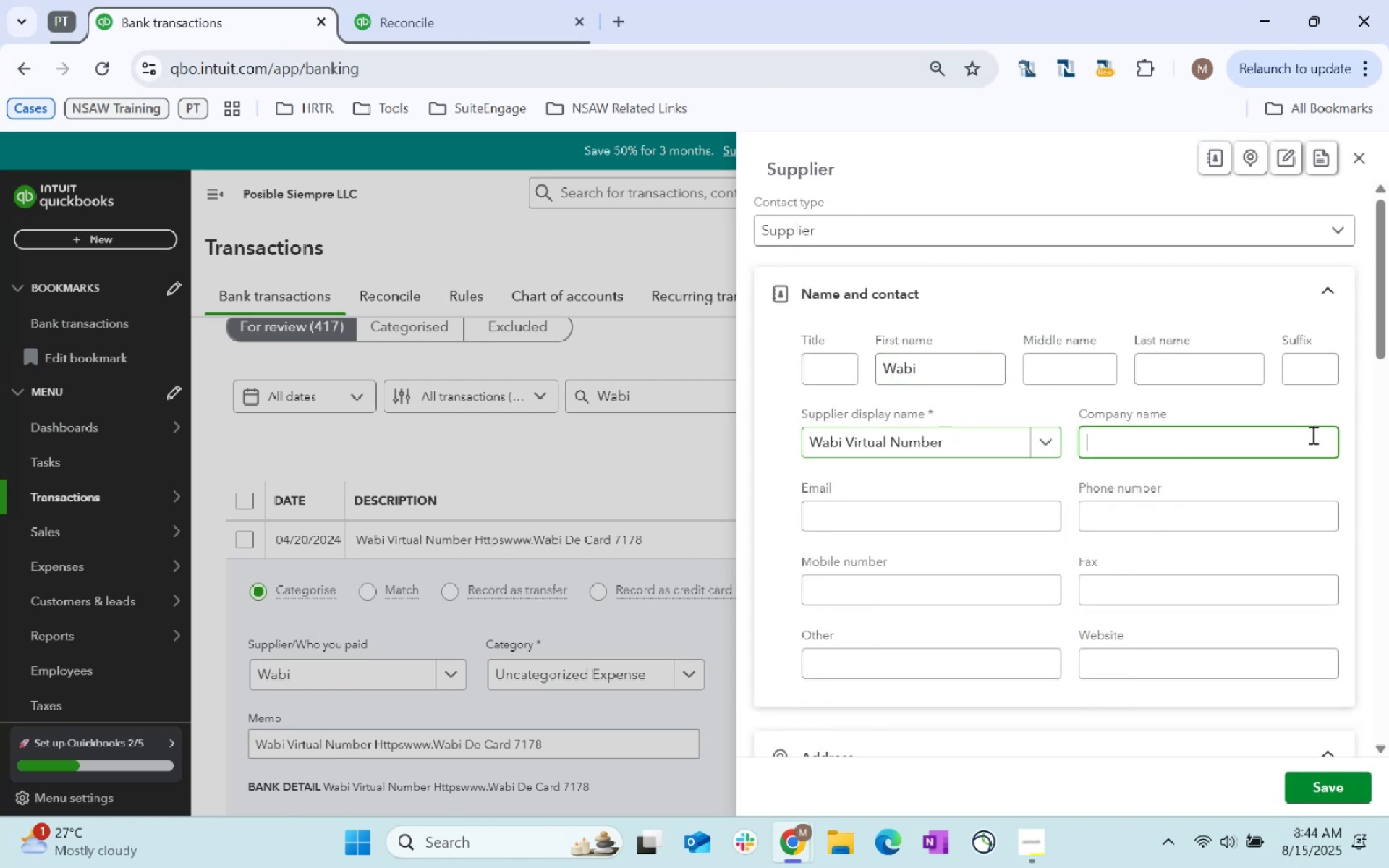 
scroll: coordinate [1334, 556], scroll_direction: down, amount: 5.0
 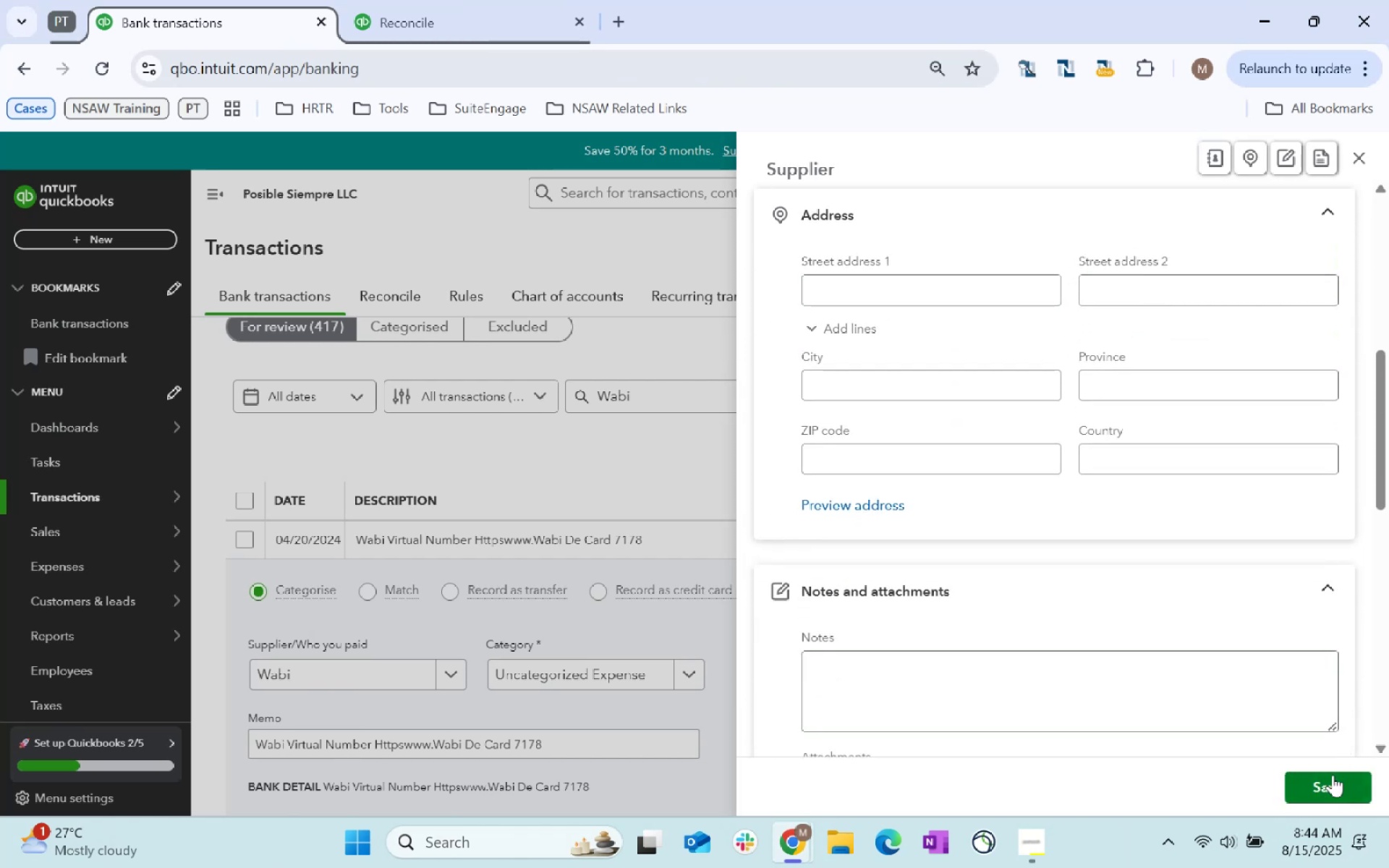 
left_click([1333, 775])
 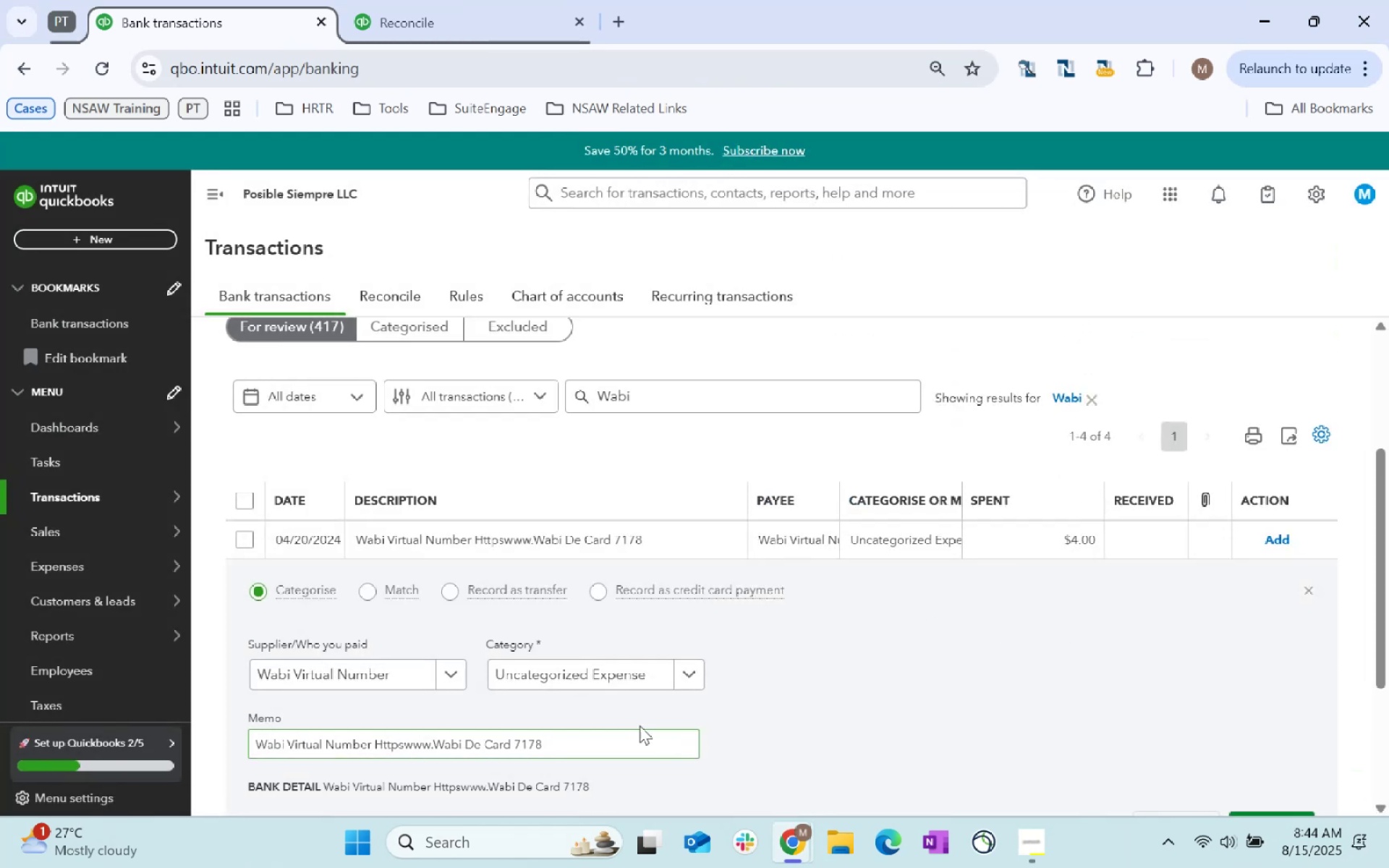 
key(Tab)
type(Software)
key(Tab)
 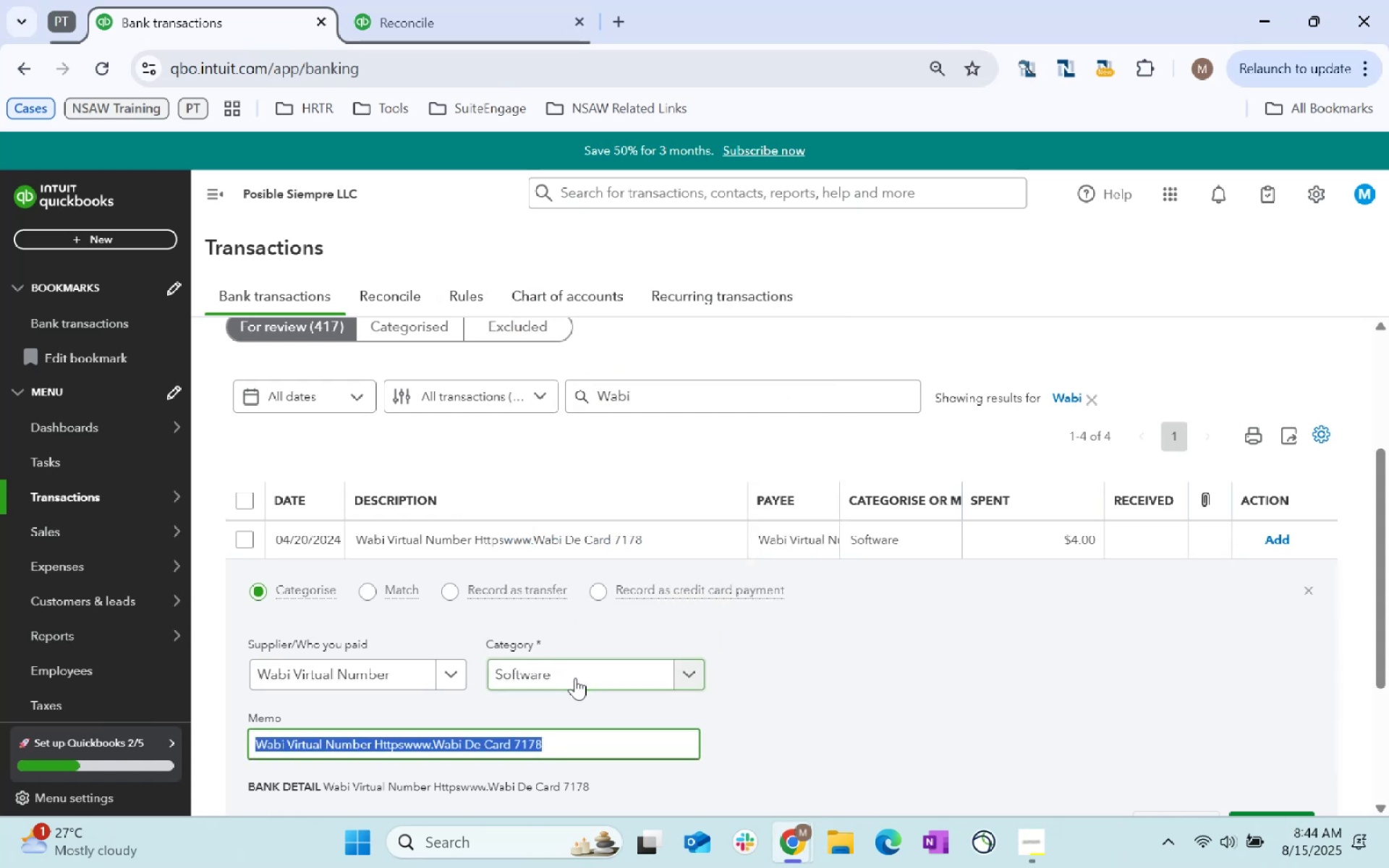 
scroll: coordinate [857, 595], scroll_direction: down, amount: 1.0
 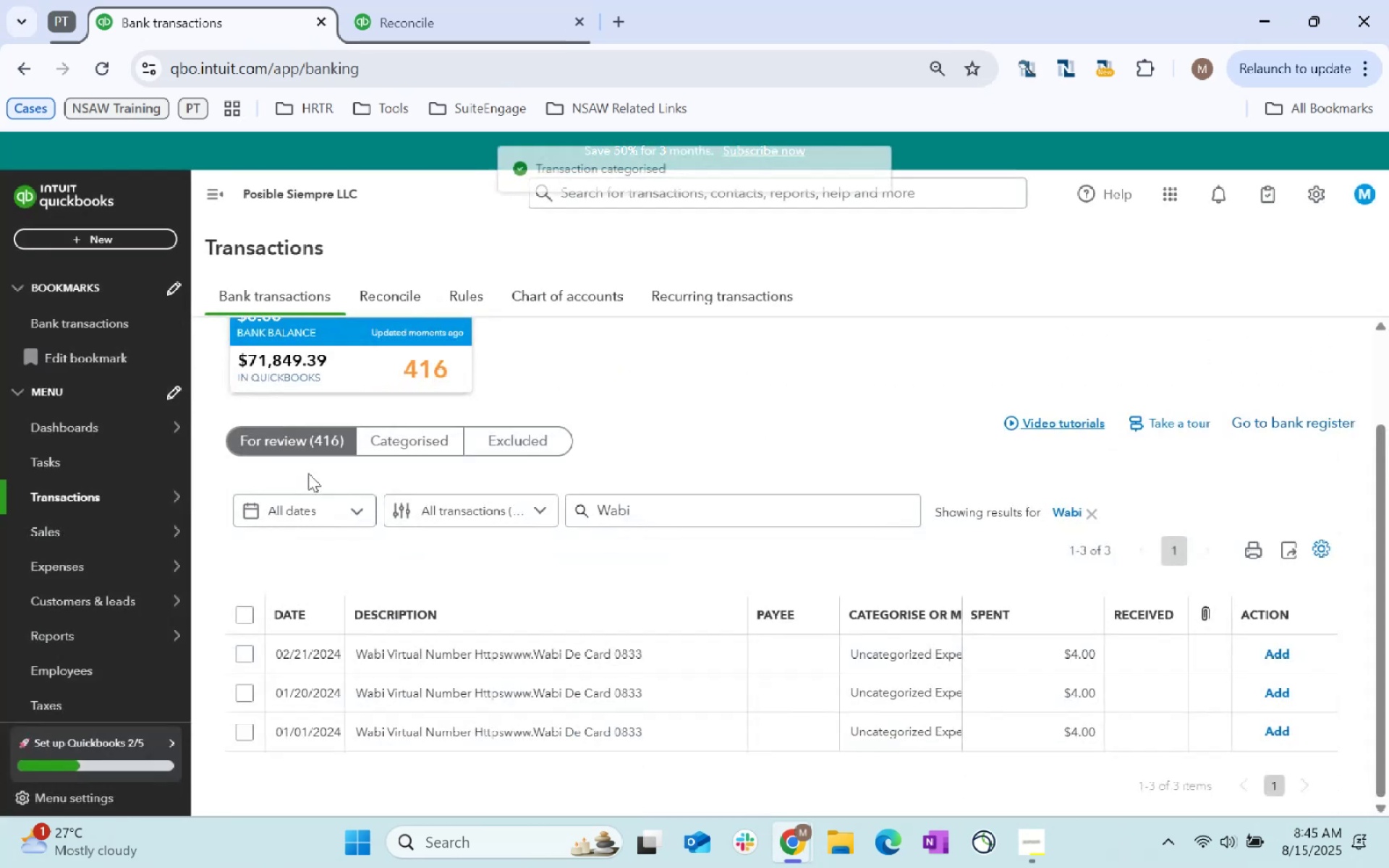 
left_click([452, 655])
 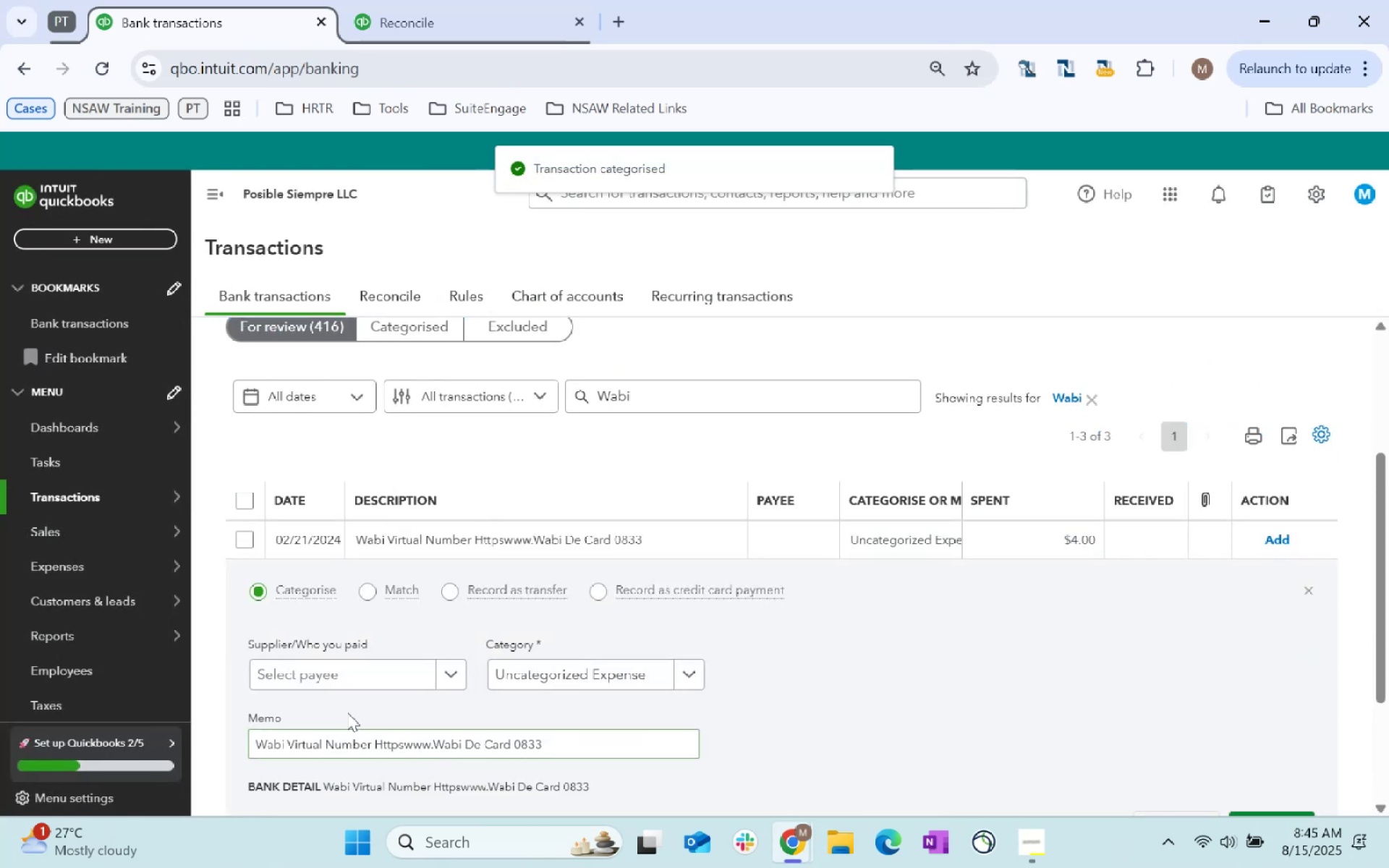 
left_click([341, 669])
 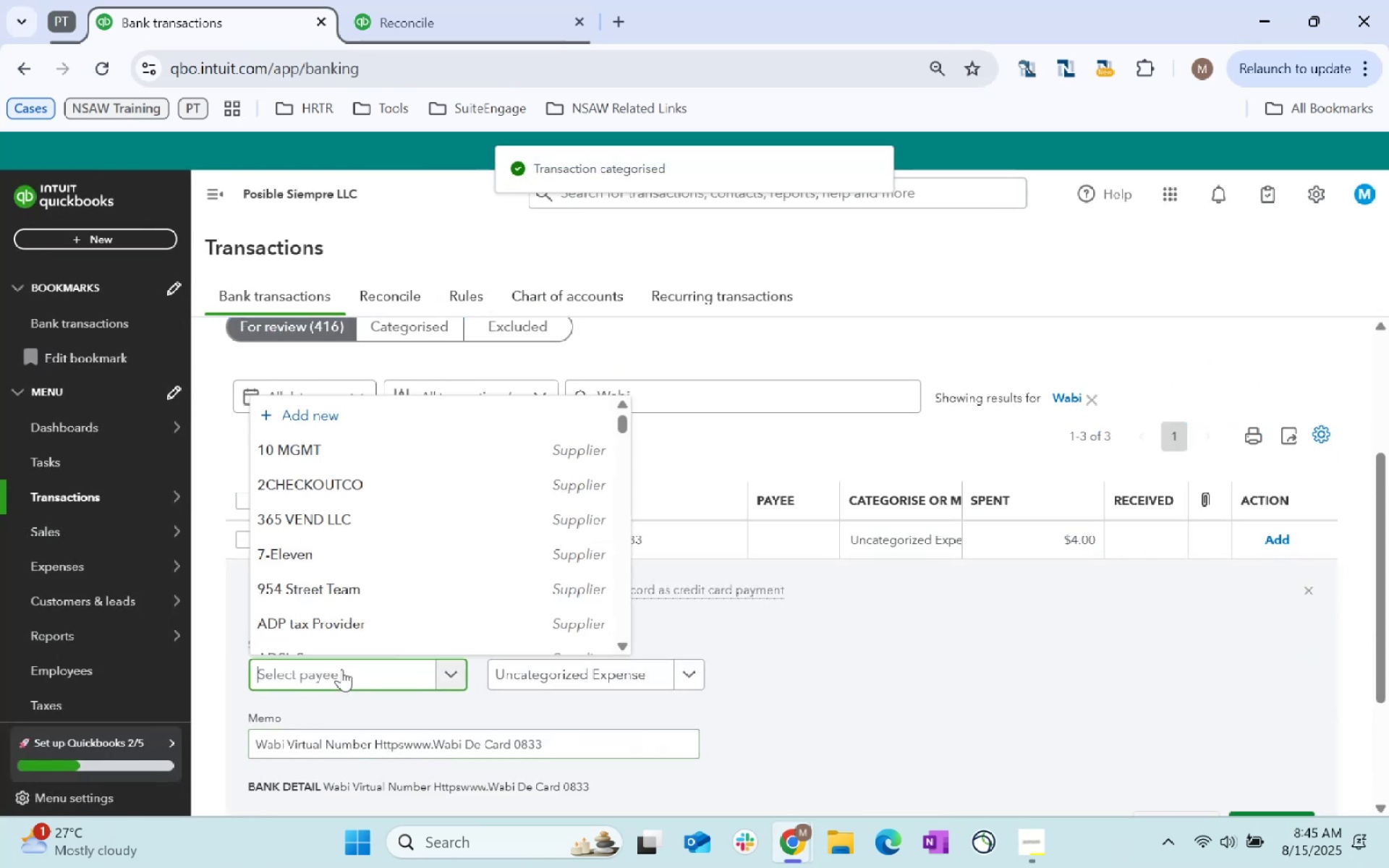 
type(Wabi)
key(Tab)
type(Software)
key(Tab)
 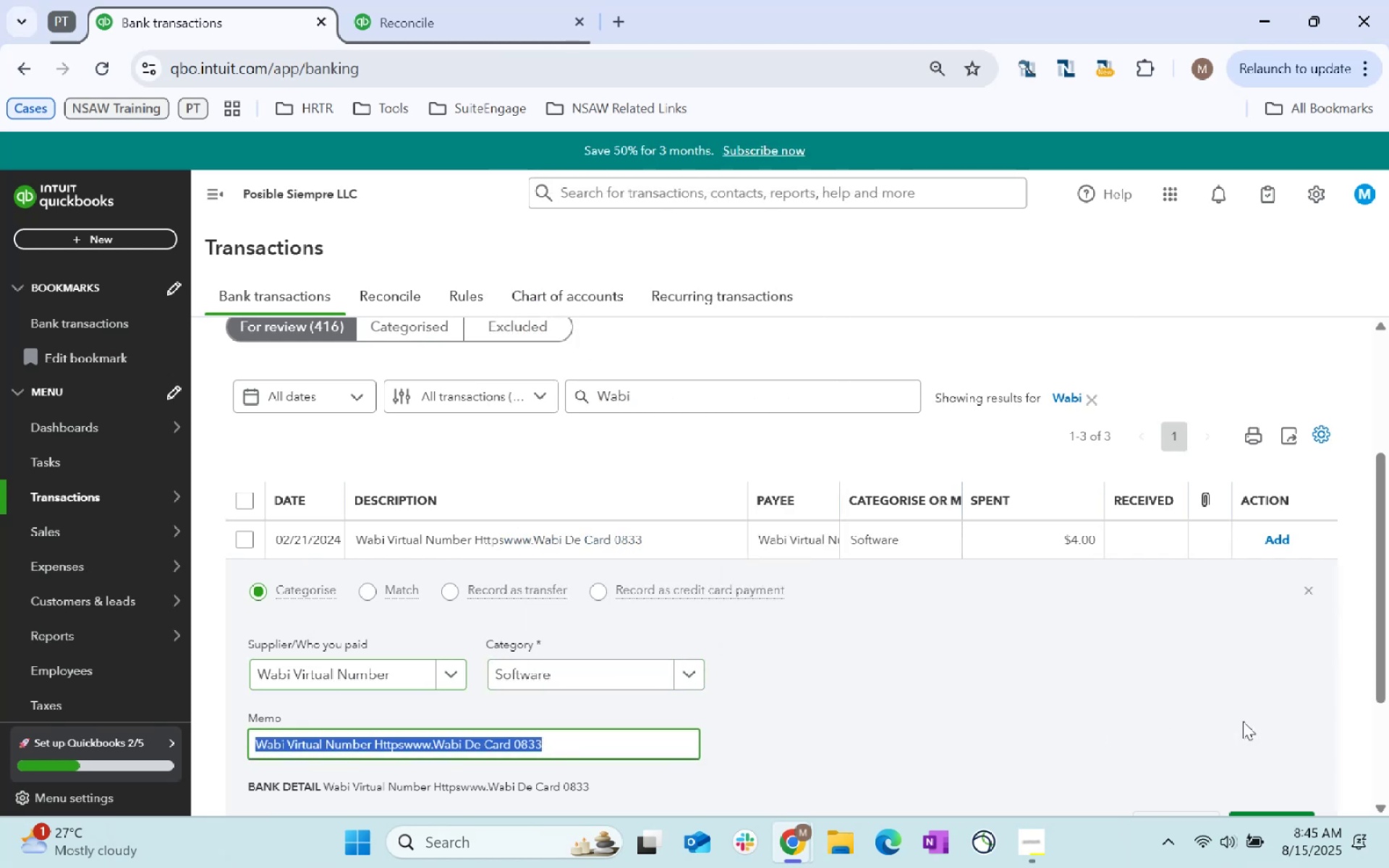 
scroll: coordinate [1314, 724], scroll_direction: down, amount: 1.0
 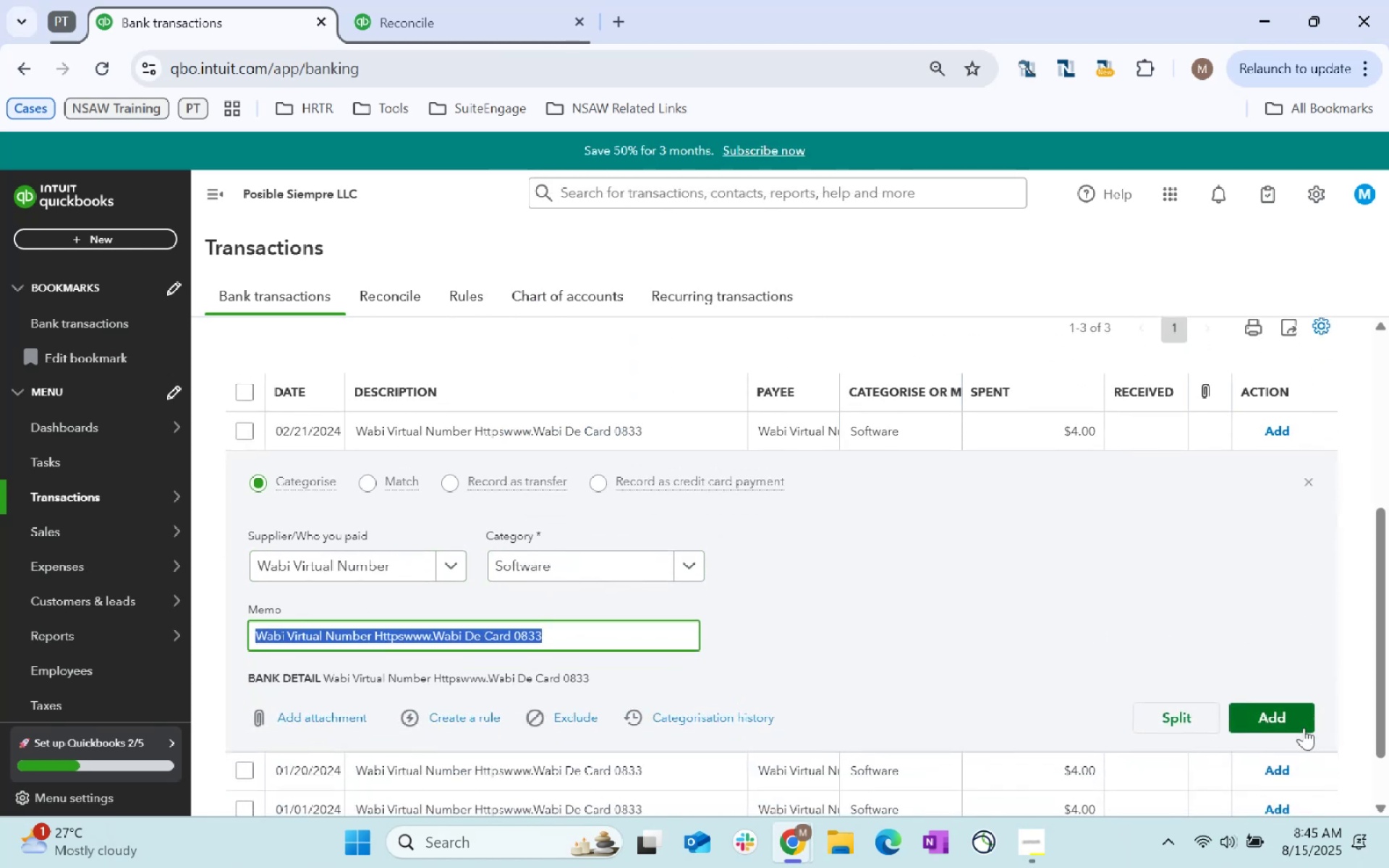 
left_click([1294, 726])
 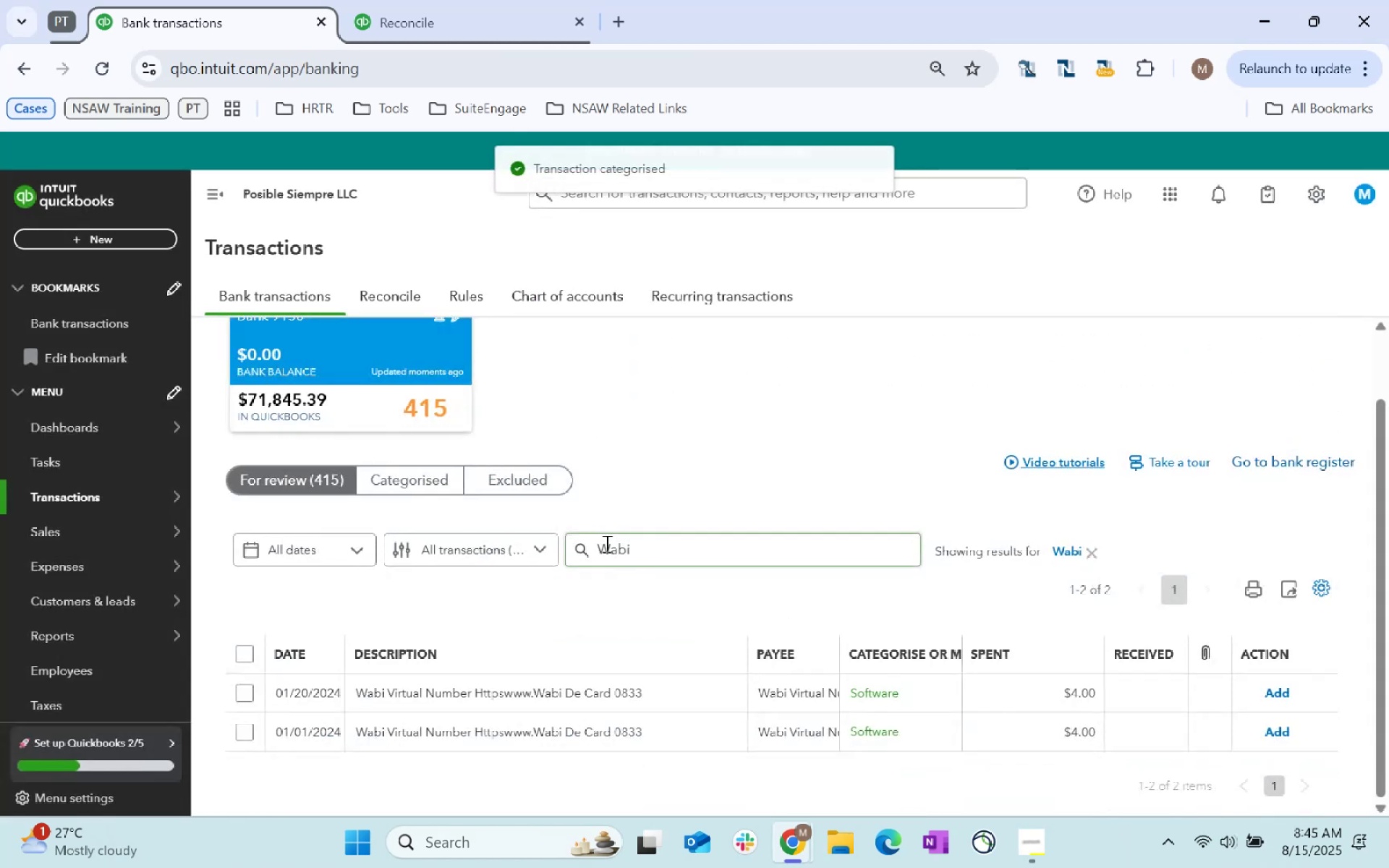 
left_click([545, 687])
 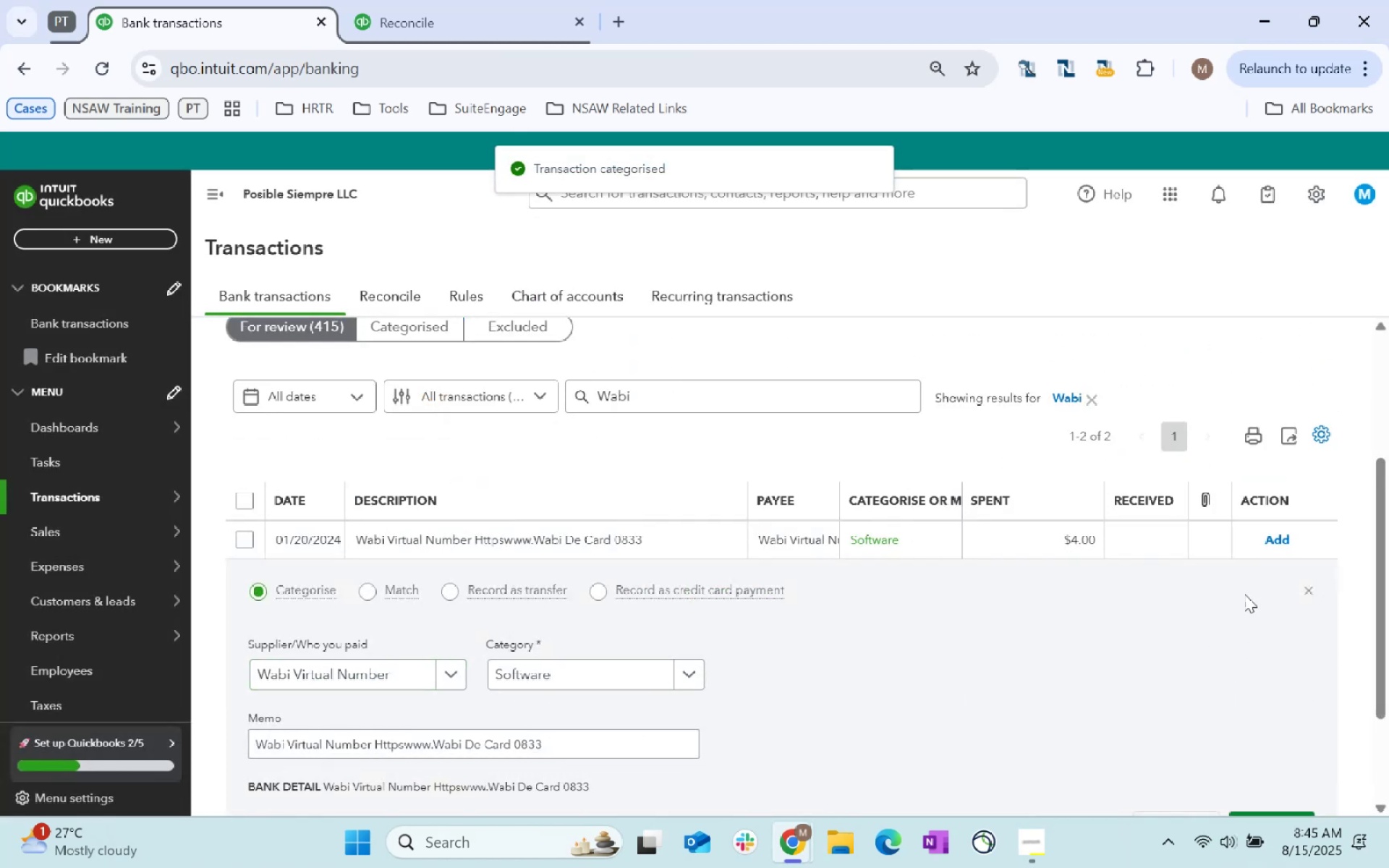 
left_click([1276, 542])
 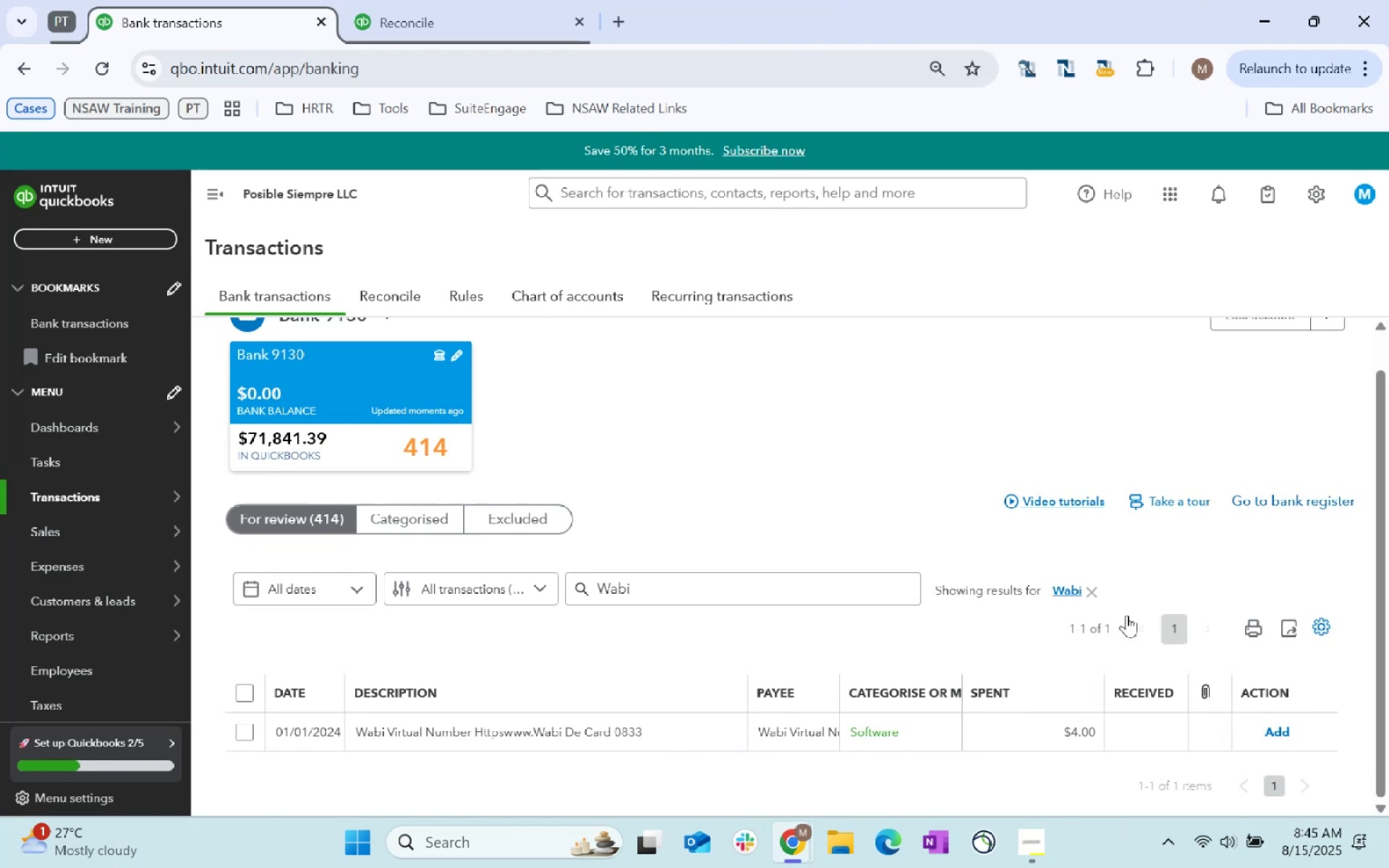 
left_click([1281, 731])
 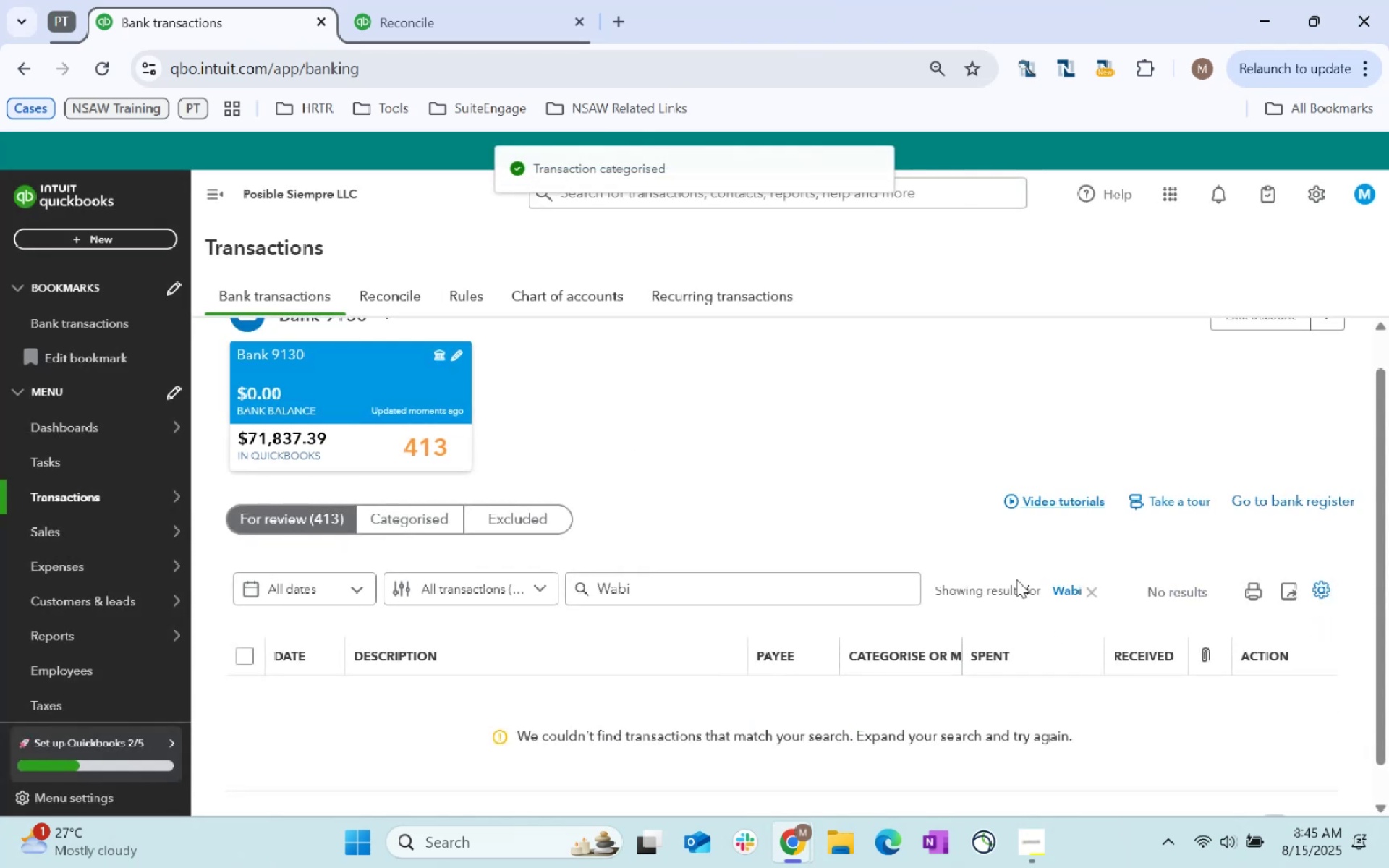 
left_click([1096, 587])
 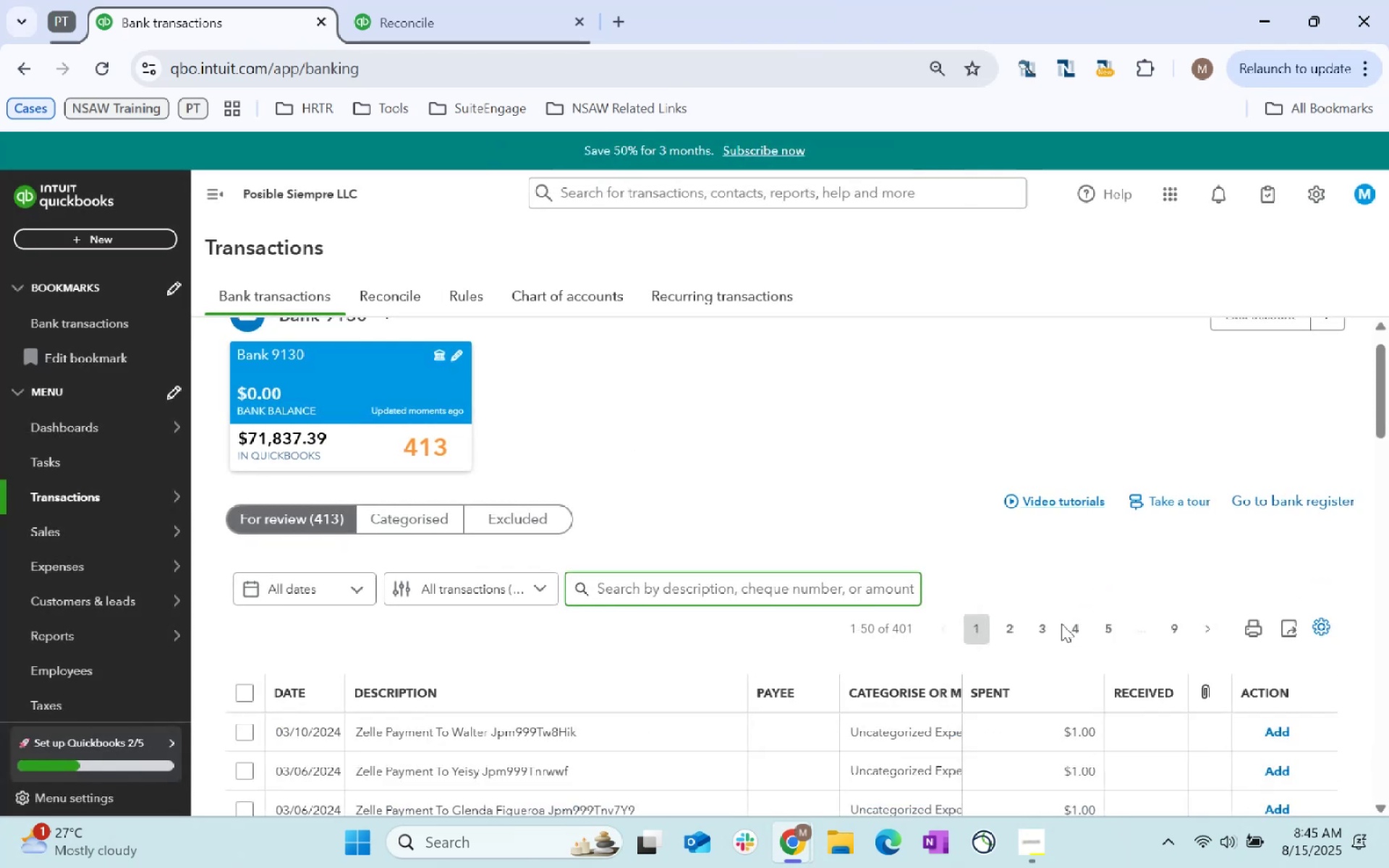 
wait(10.99)
 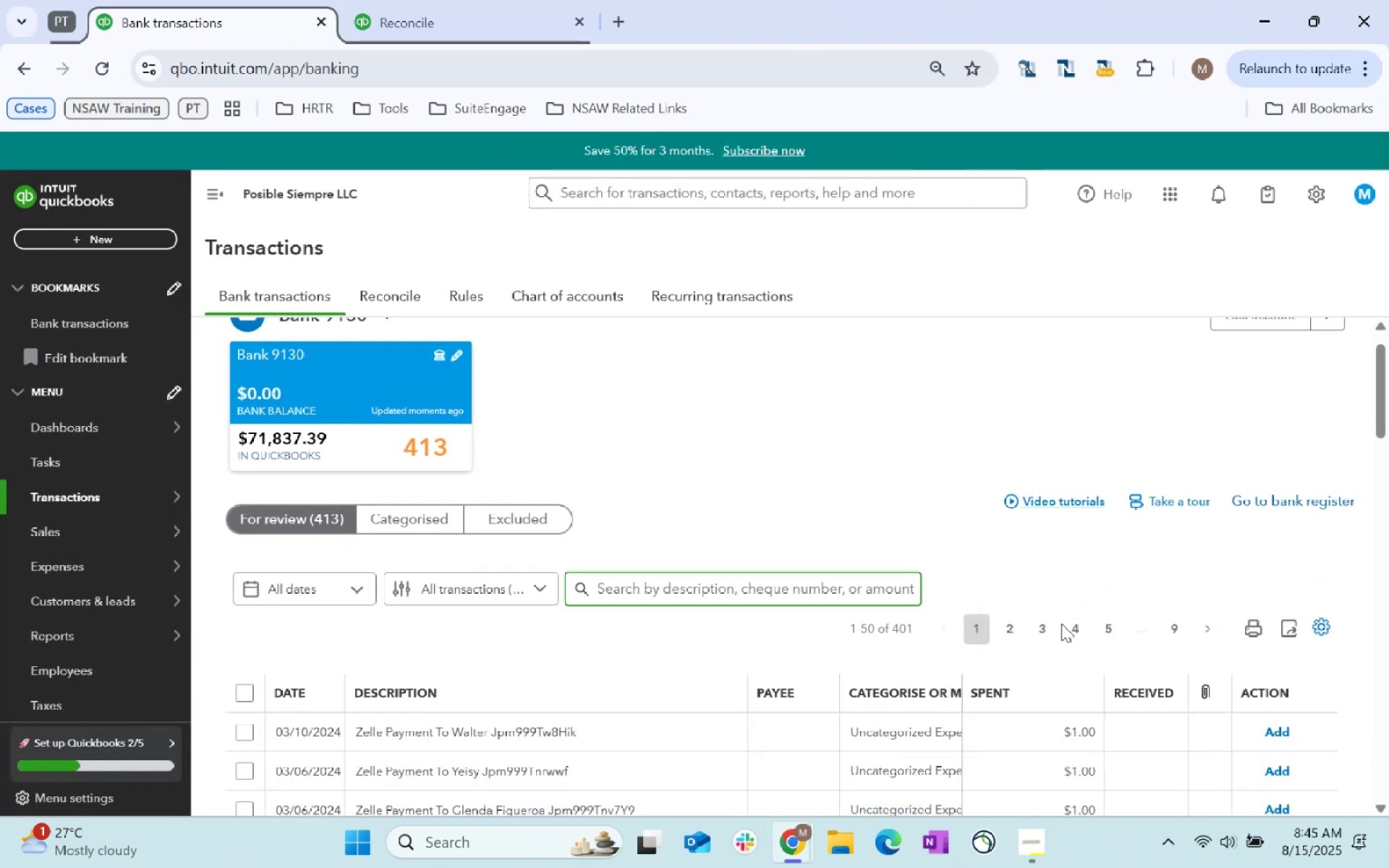 
scroll: coordinate [647, 639], scroll_direction: down, amount: 6.0
 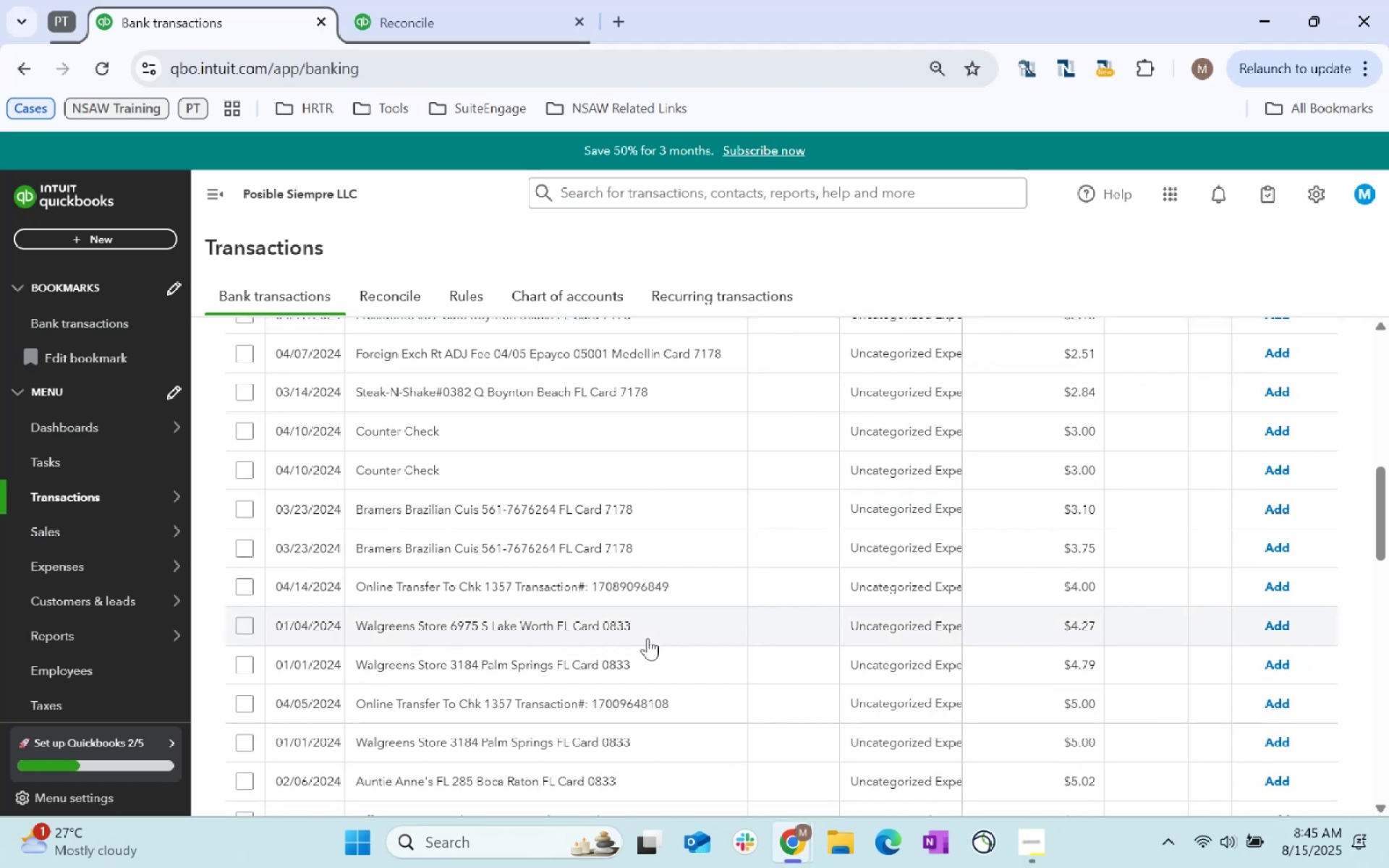 
wait(5.63)
 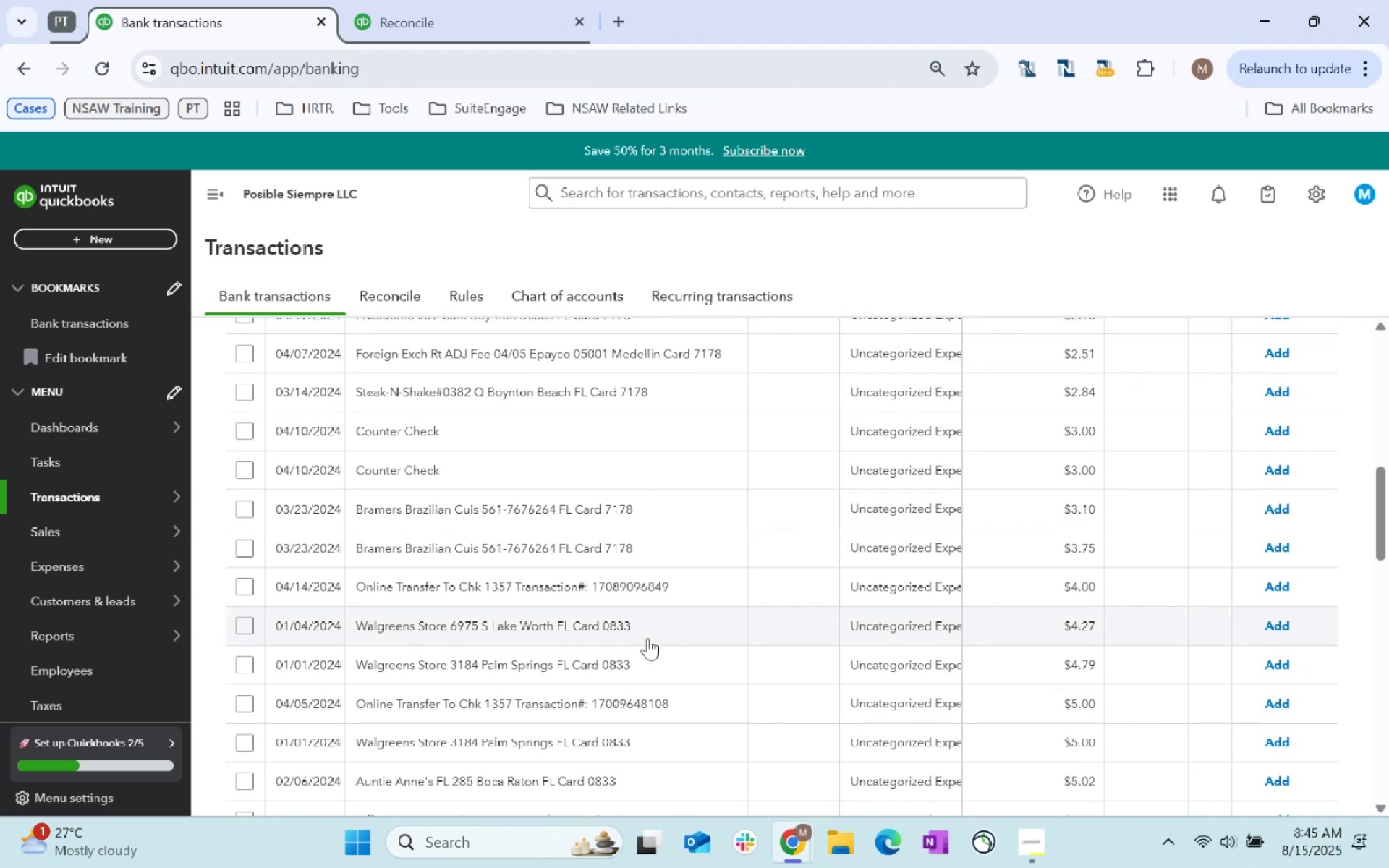 
scroll: coordinate [424, 687], scroll_direction: down, amount: 51.0
 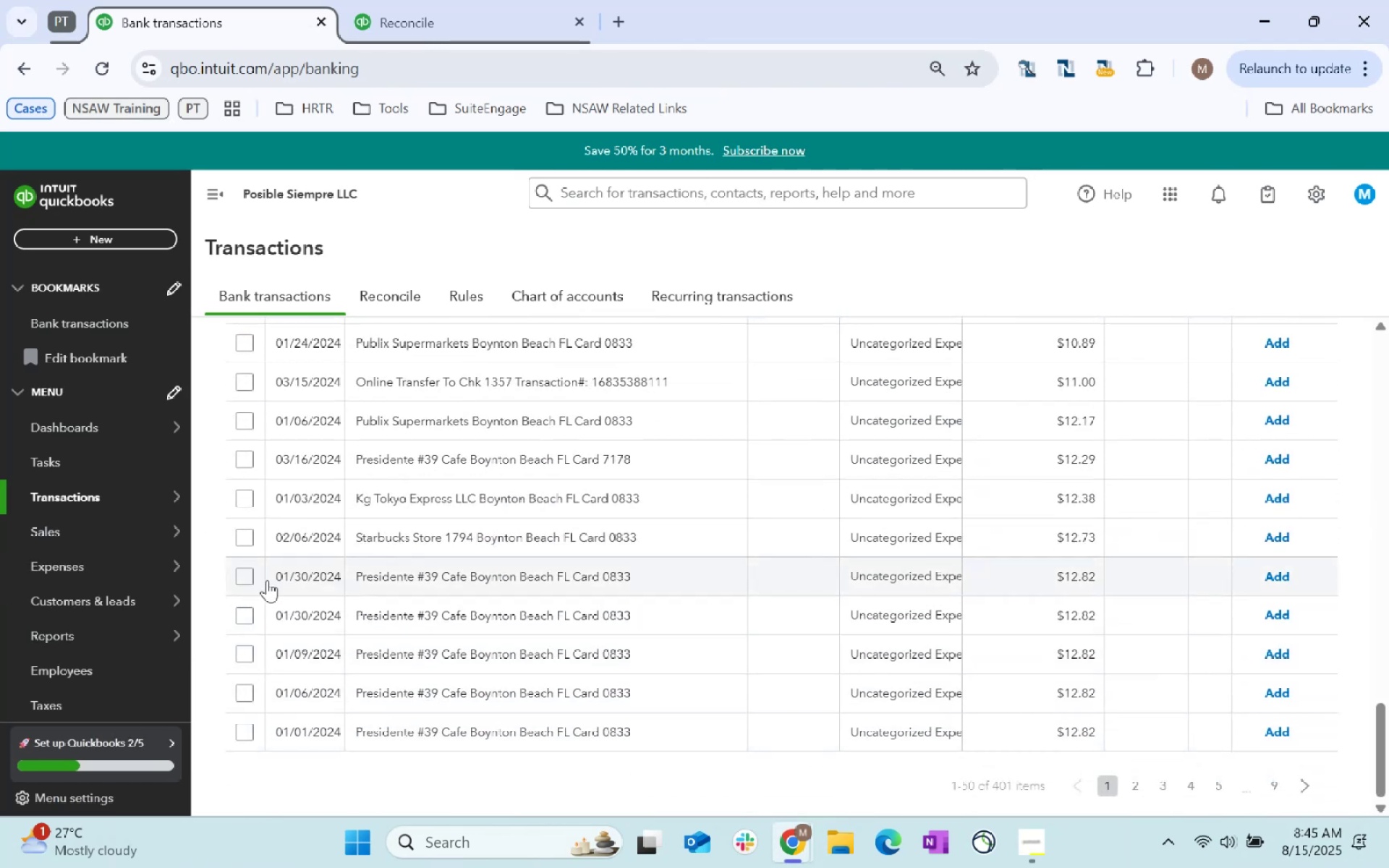 
left_click([253, 577])
 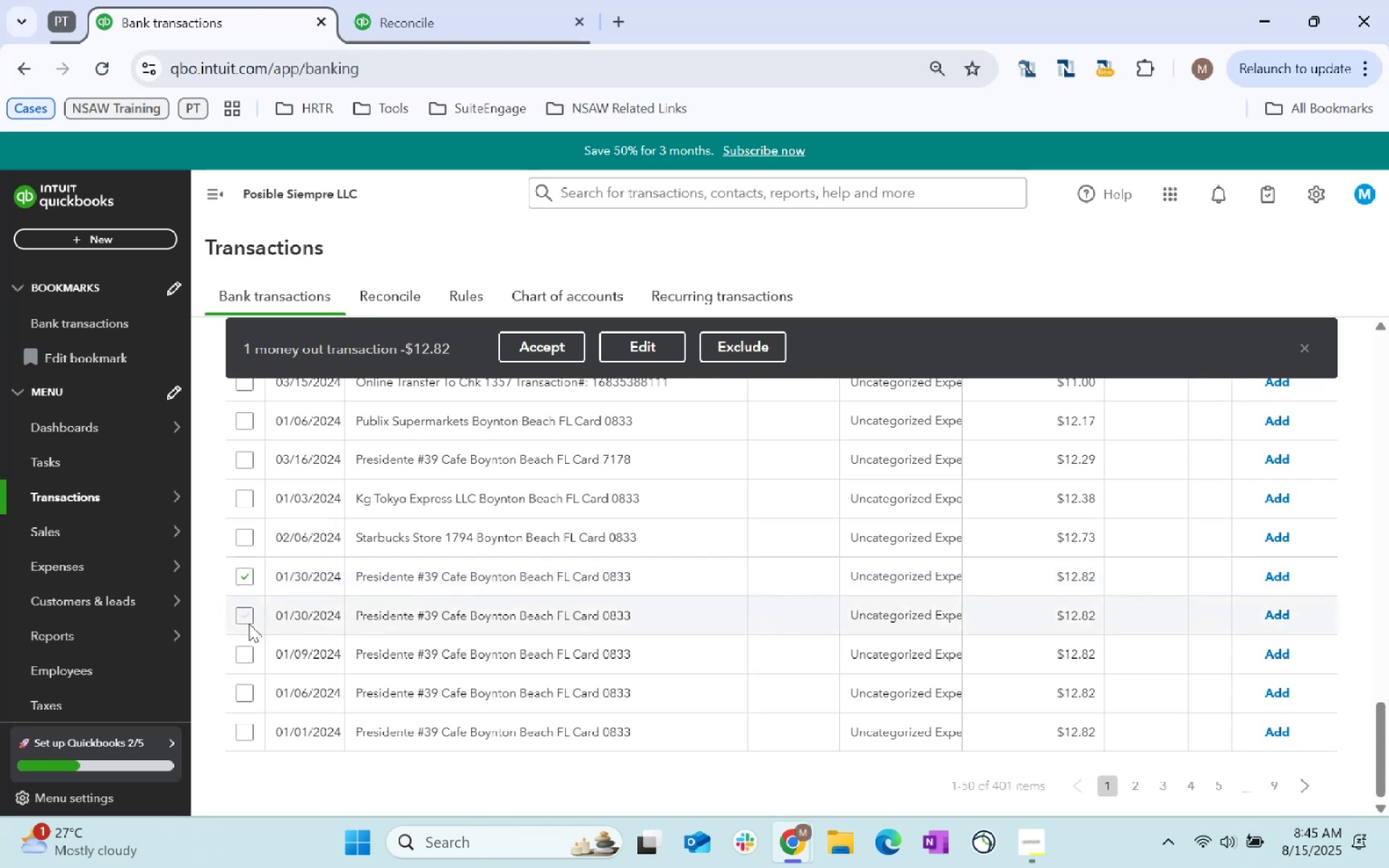 
left_click([252, 612])
 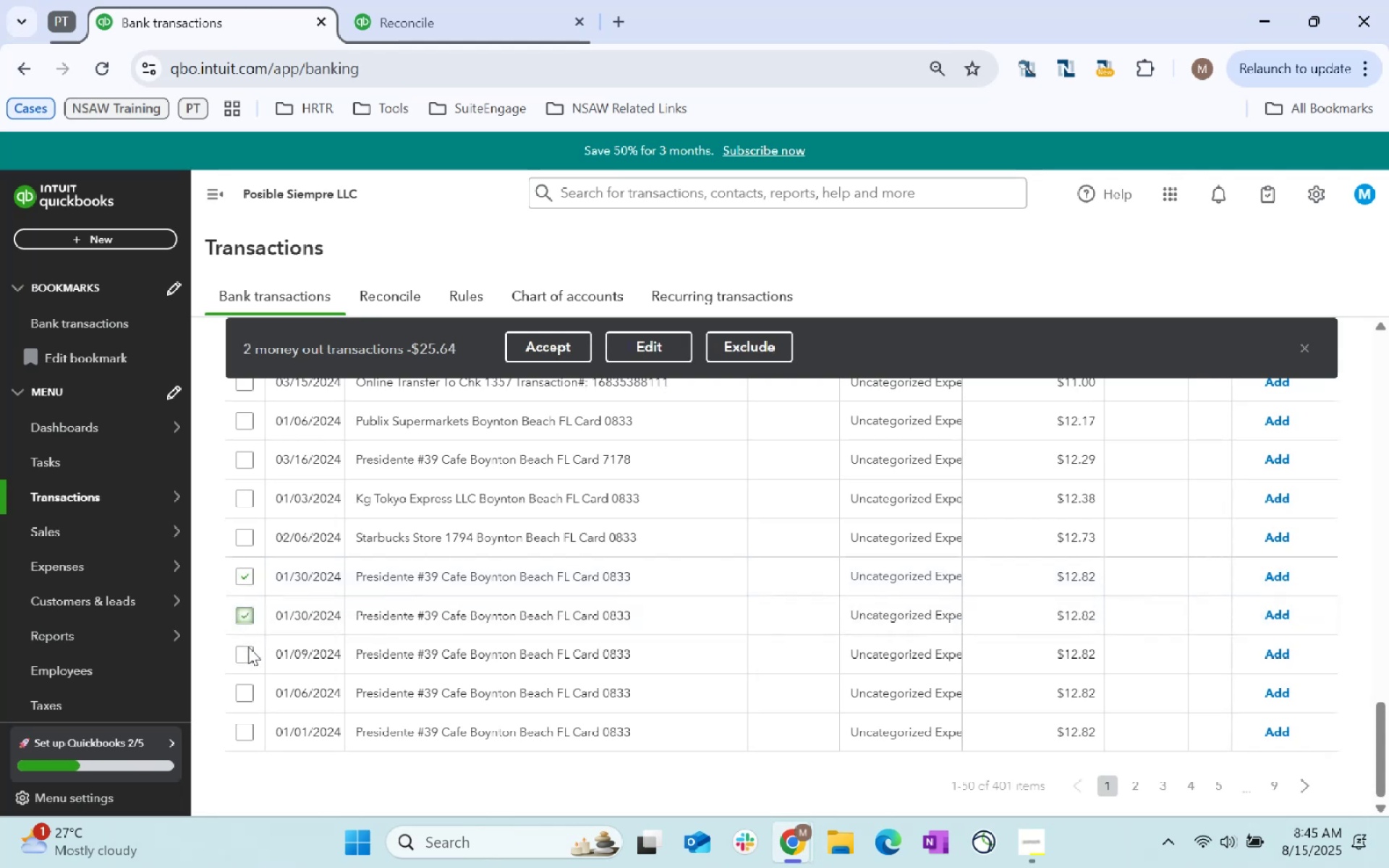 
left_click([248, 647])
 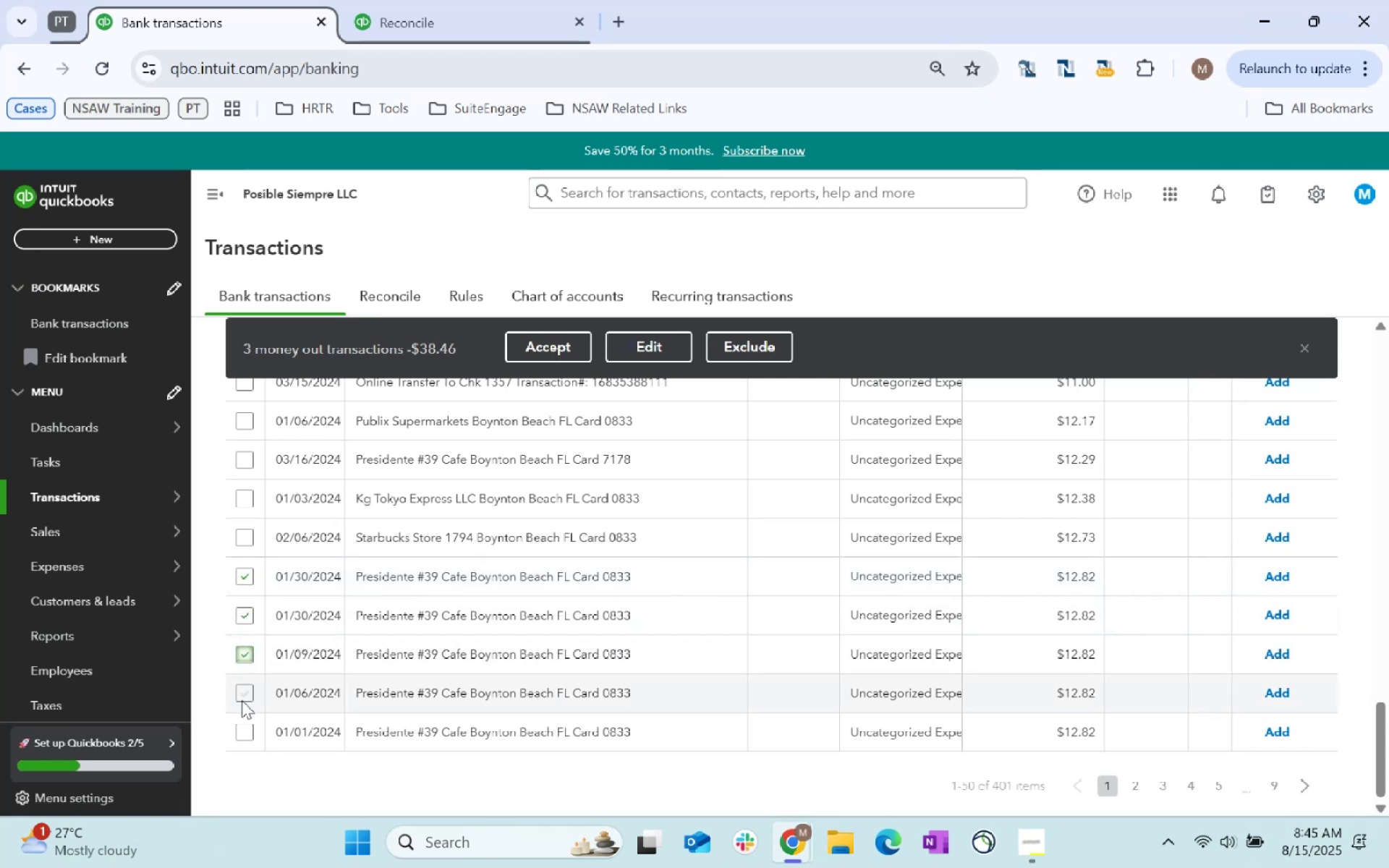 
left_click([245, 694])
 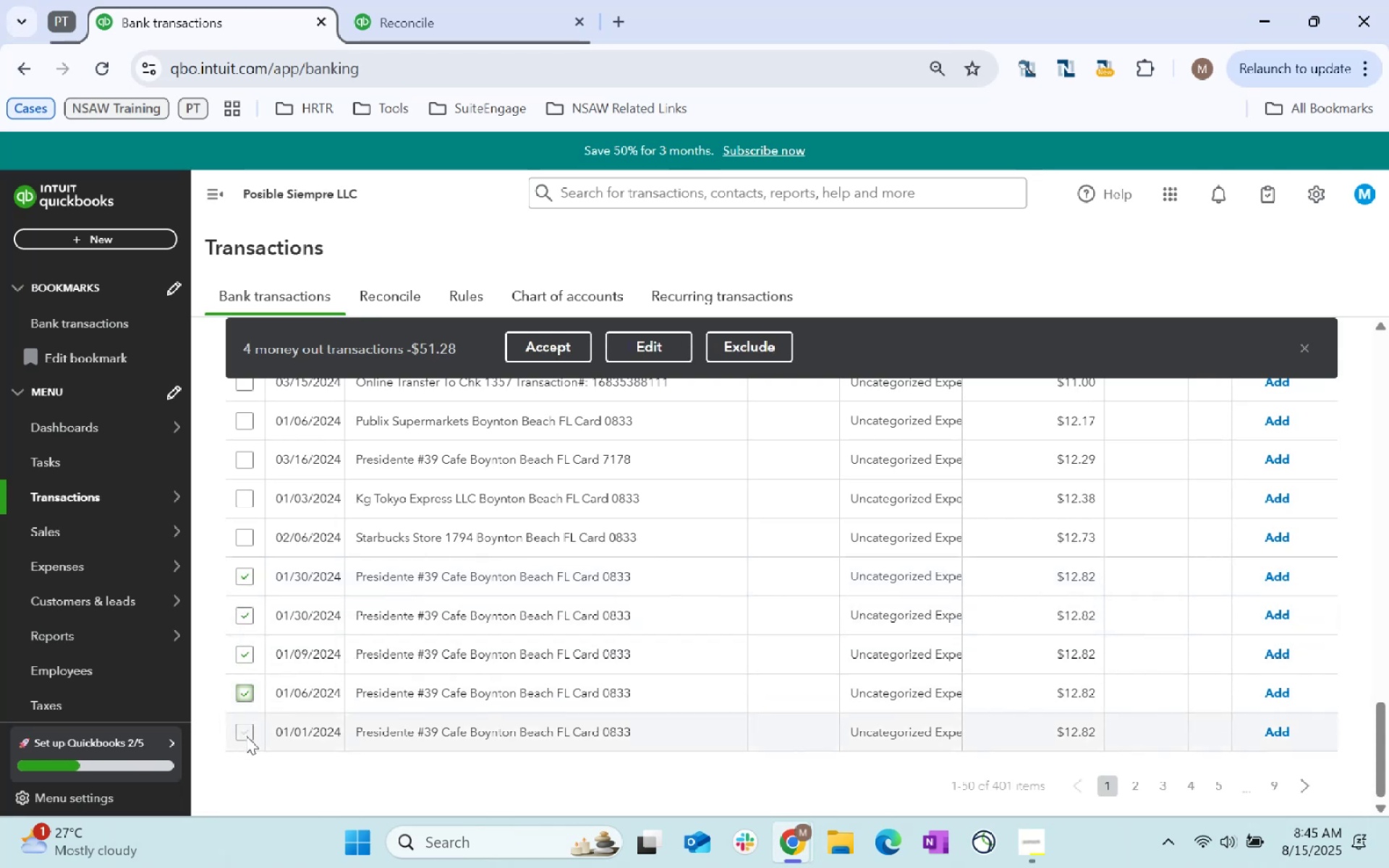 
double_click([246, 736])
 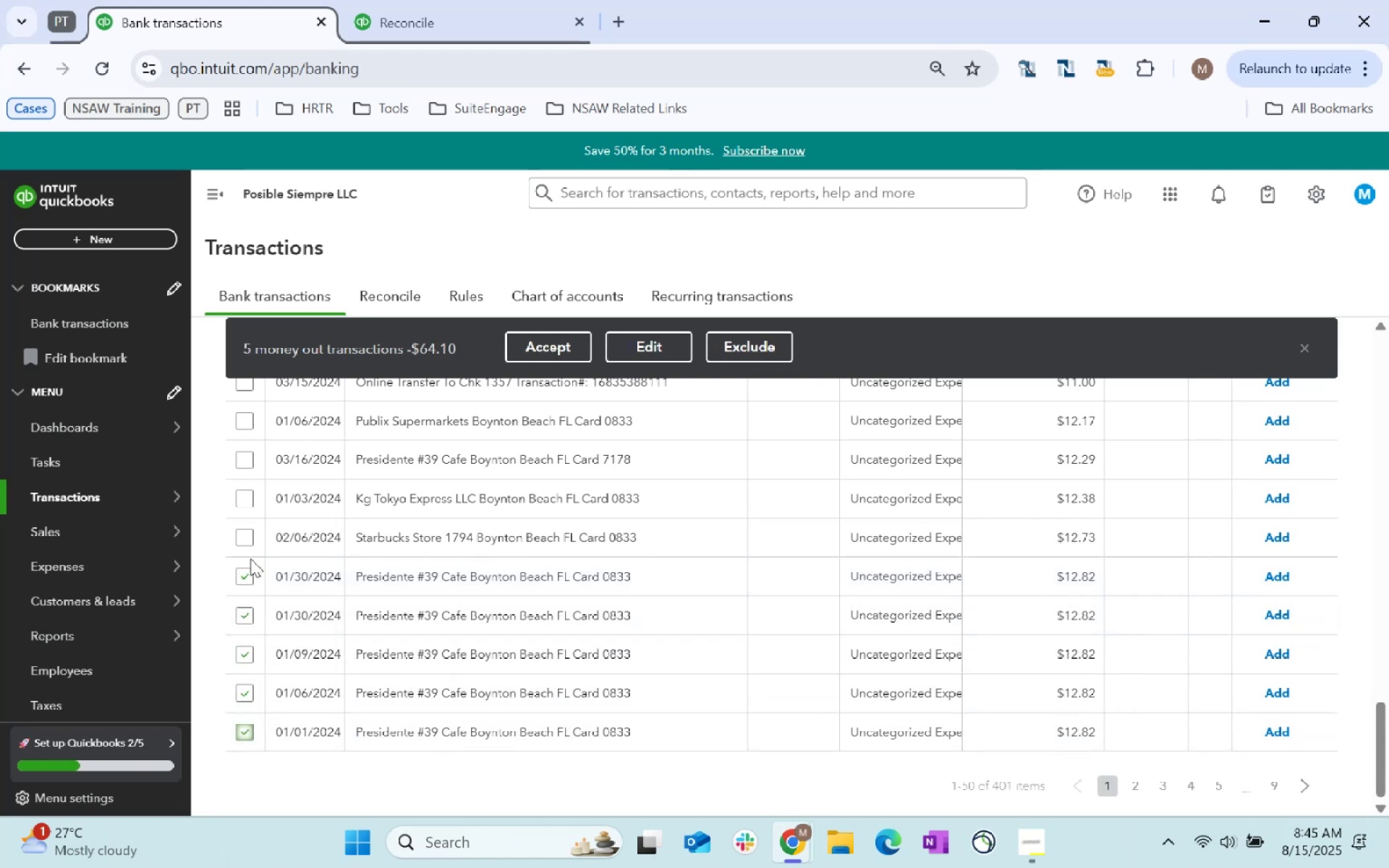 
left_click([244, 537])
 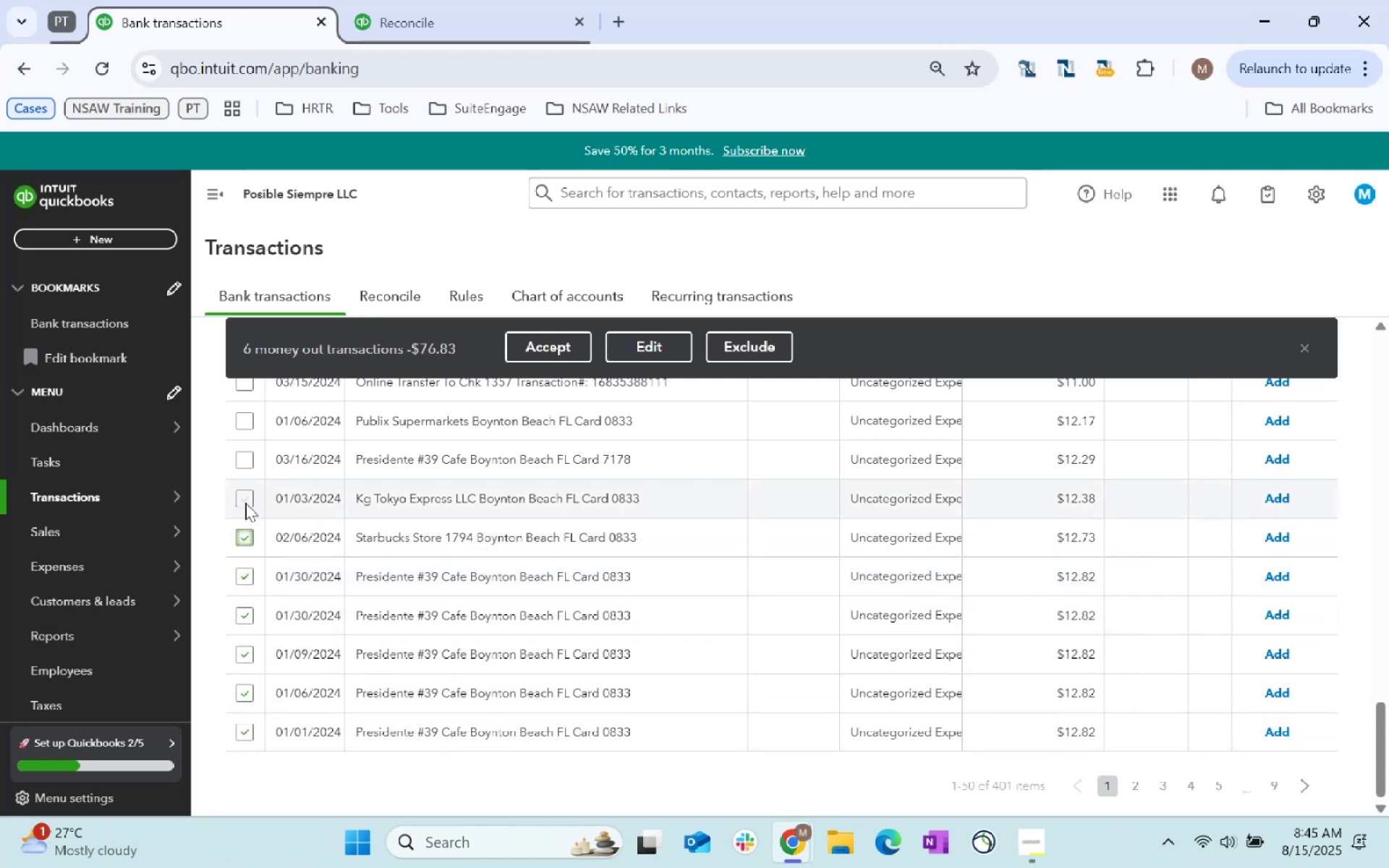 
left_click([243, 503])
 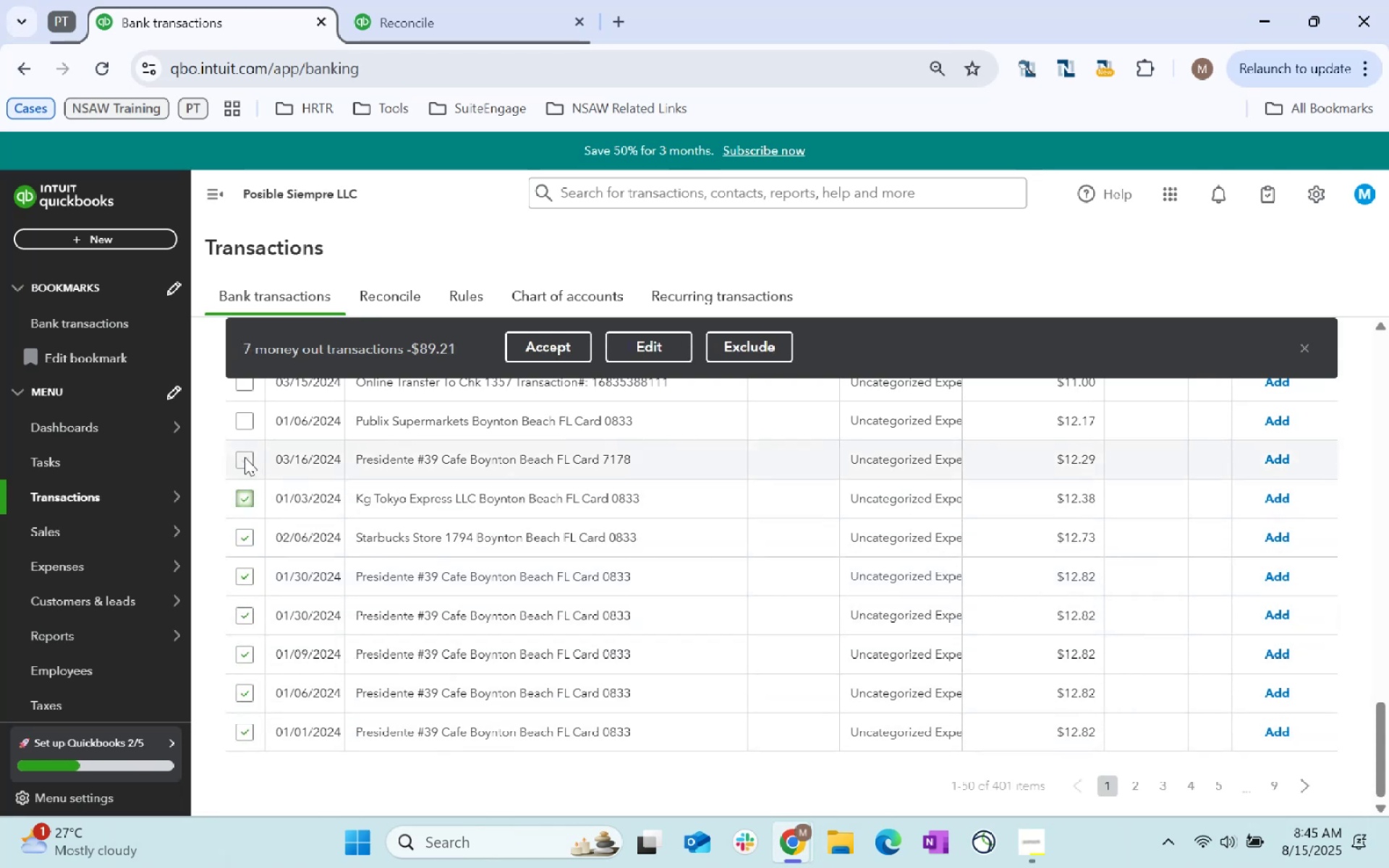 
left_click([245, 457])
 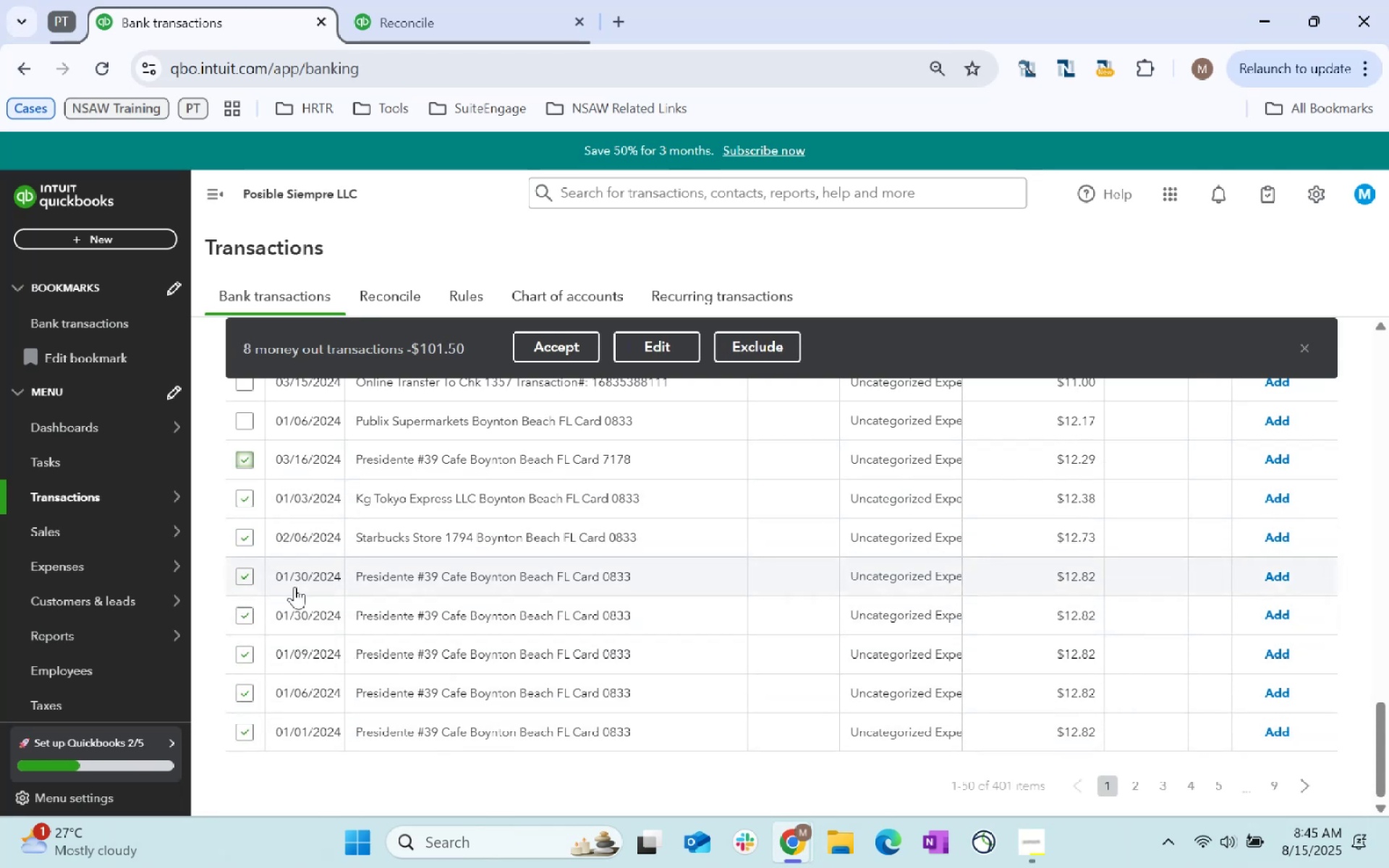 
scroll: coordinate [390, 459], scroll_direction: up, amount: 2.0
 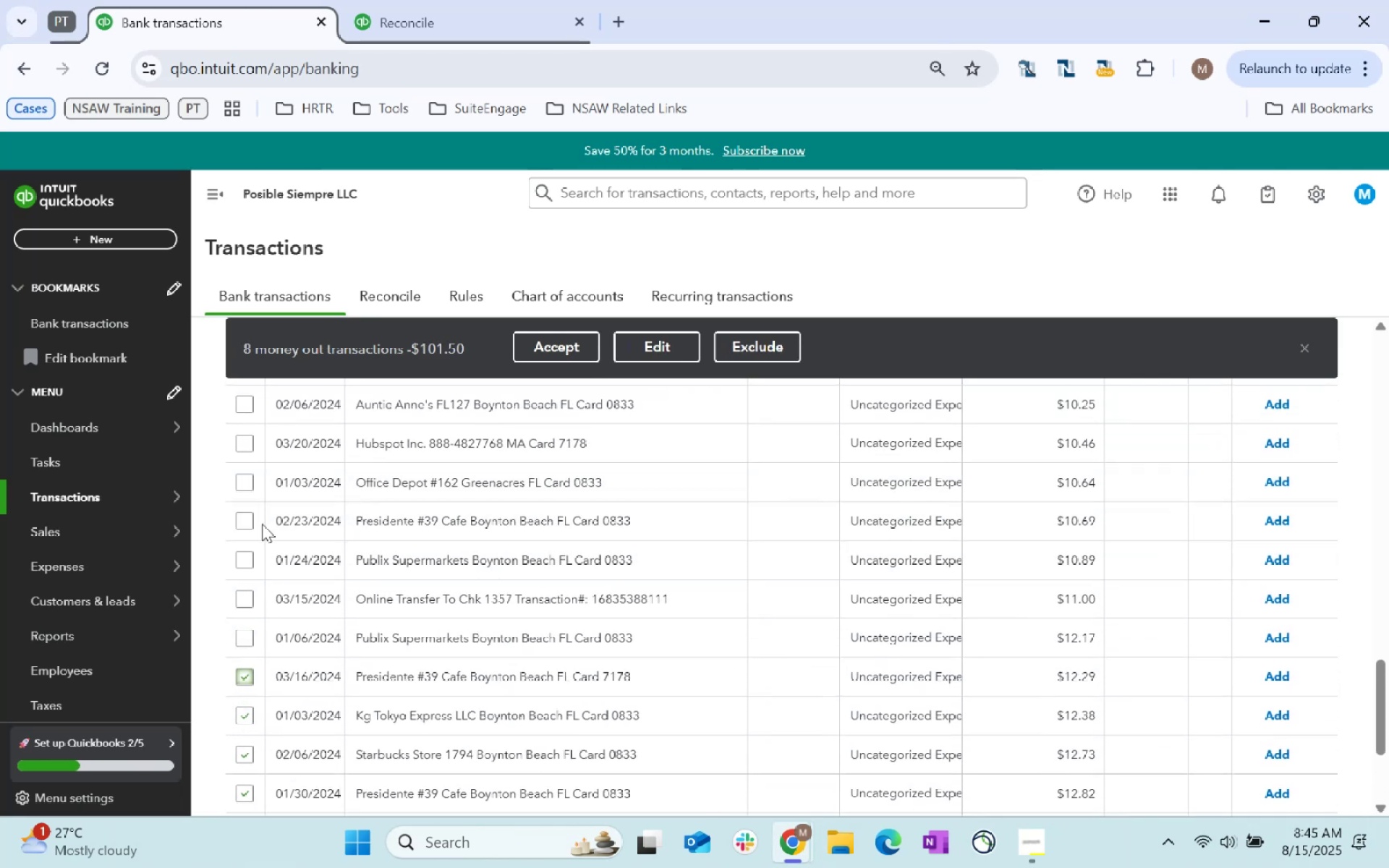 
left_click([250, 521])
 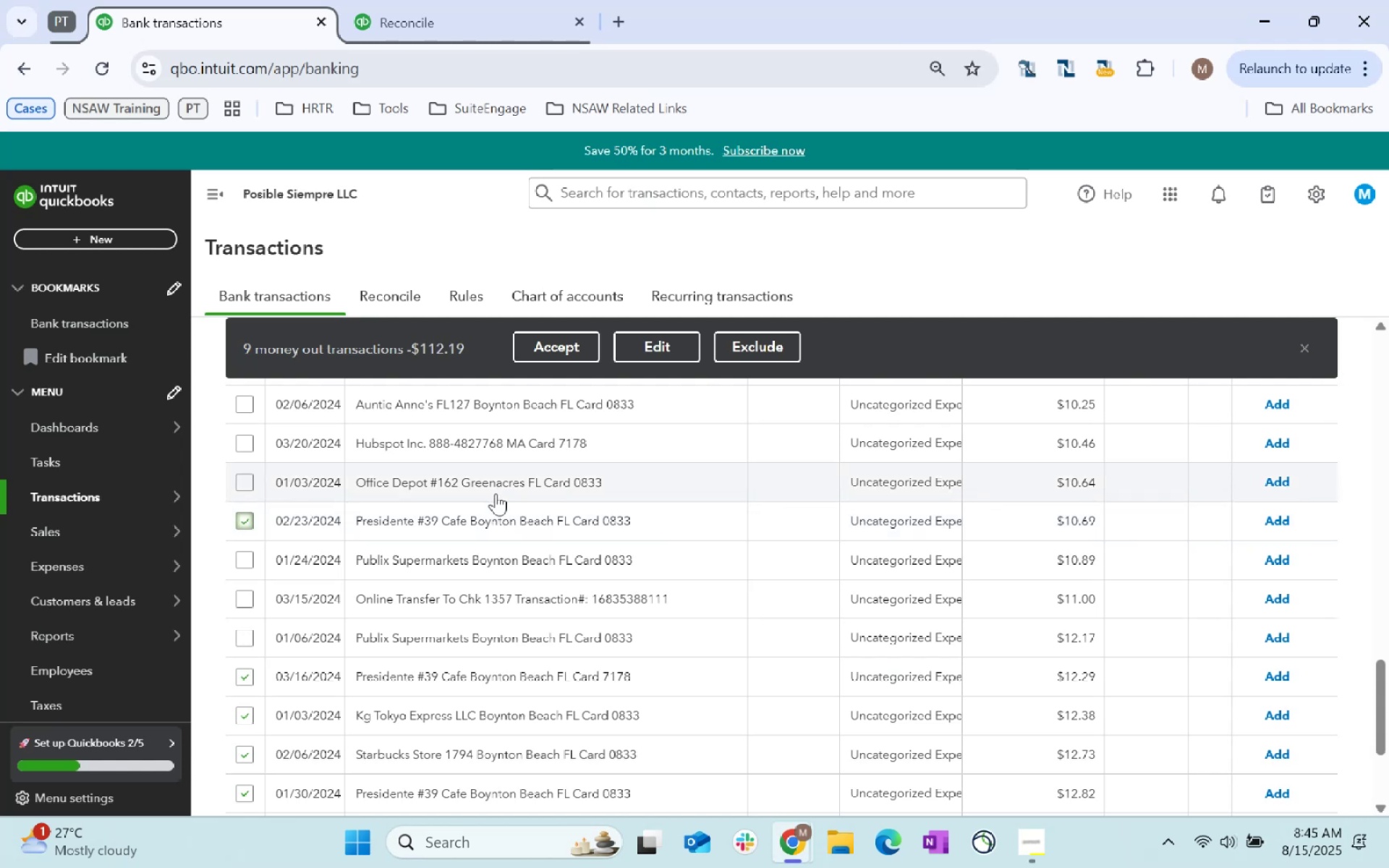 
scroll: coordinate [496, 493], scroll_direction: up, amount: 1.0
 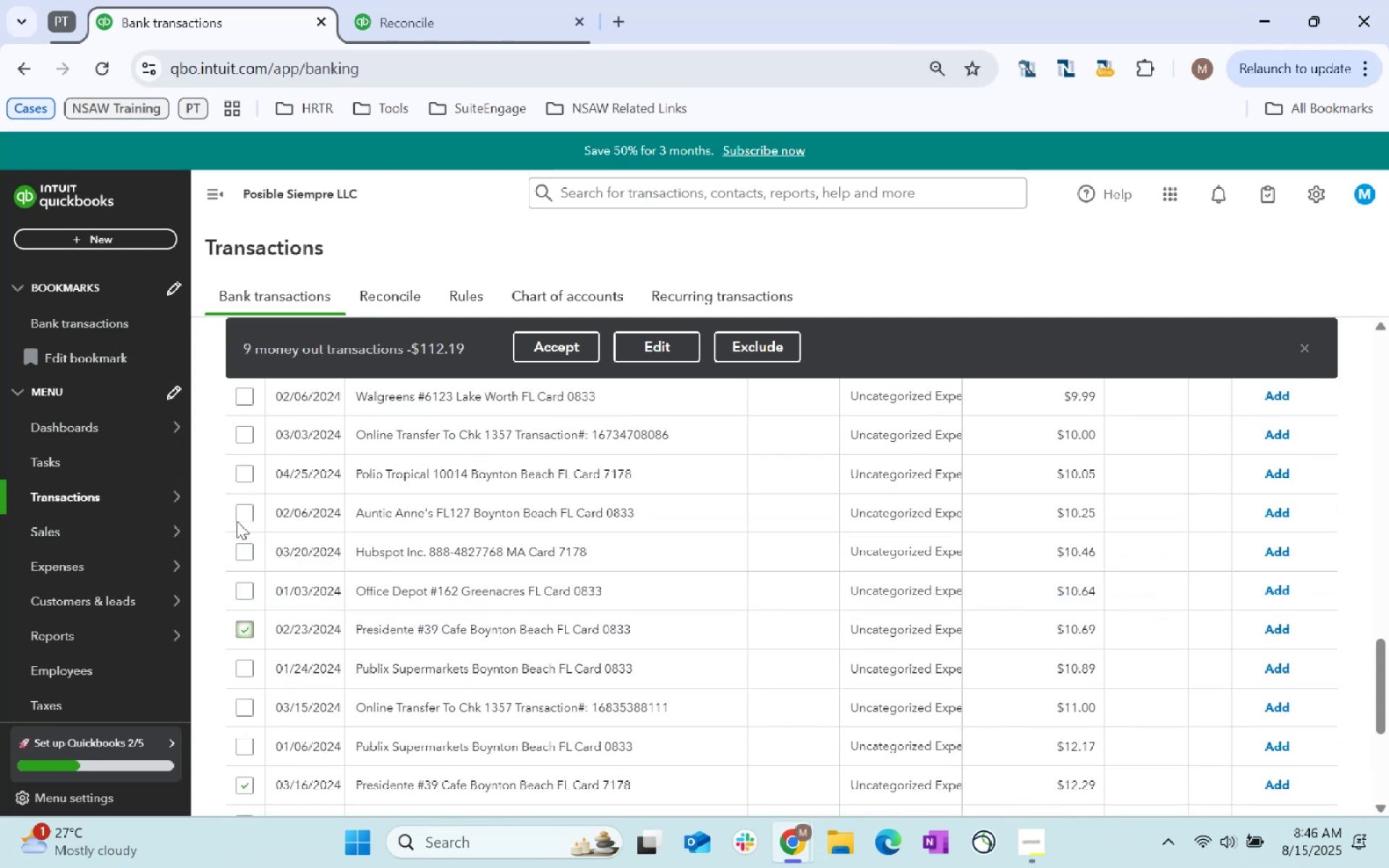 
left_click([243, 514])
 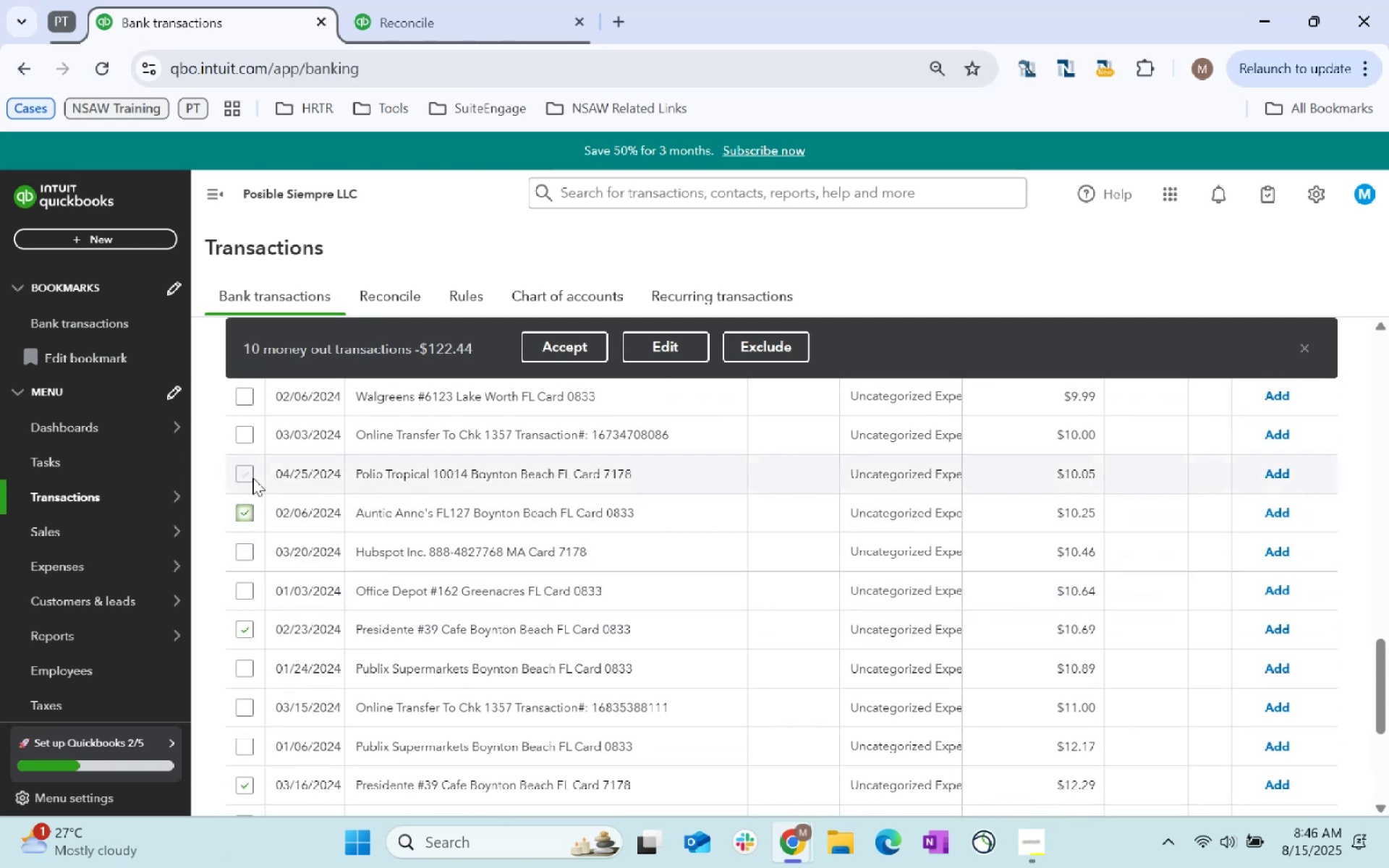 
left_click([240, 471])
 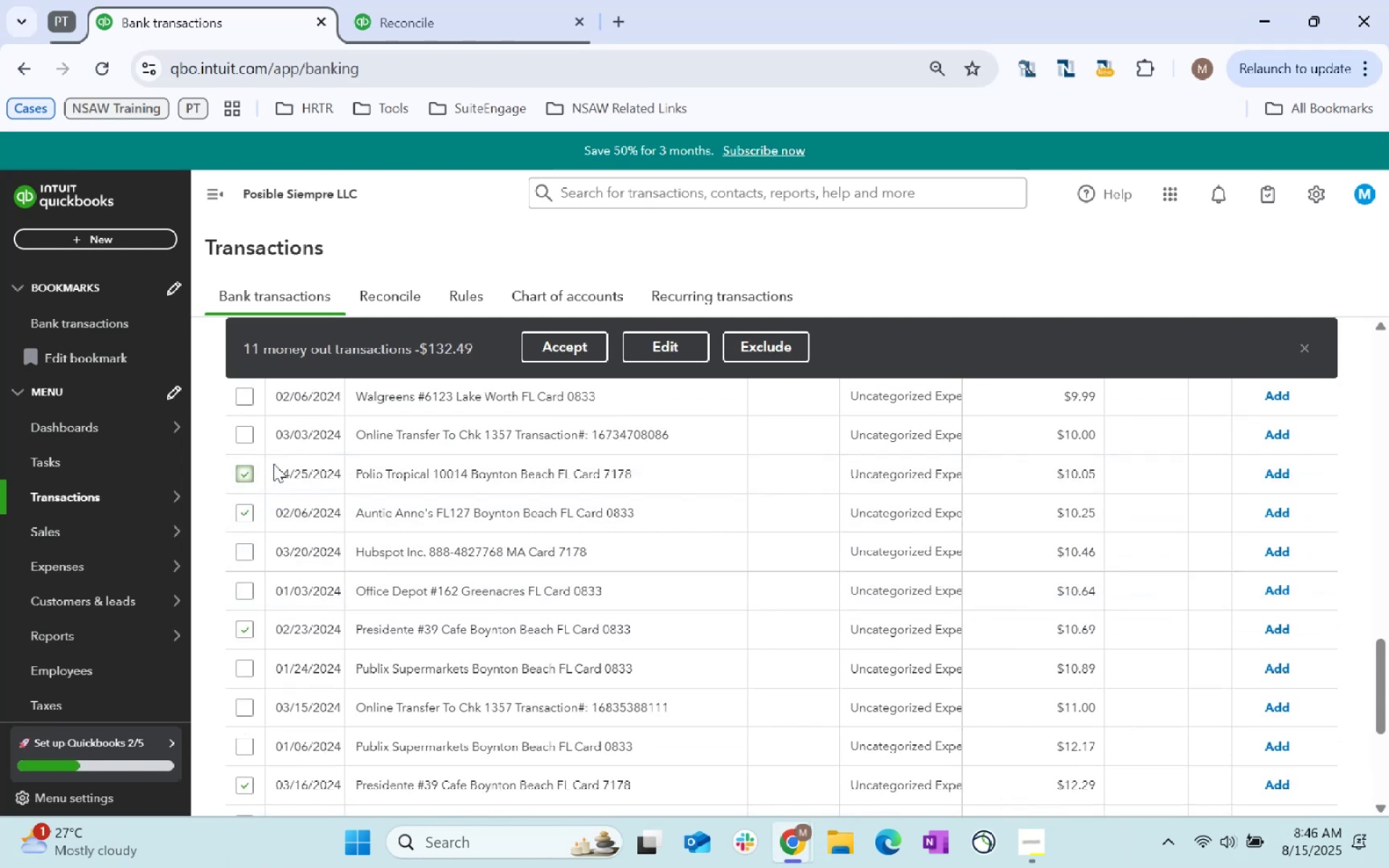 
scroll: coordinate [446, 507], scroll_direction: up, amount: 1.0
 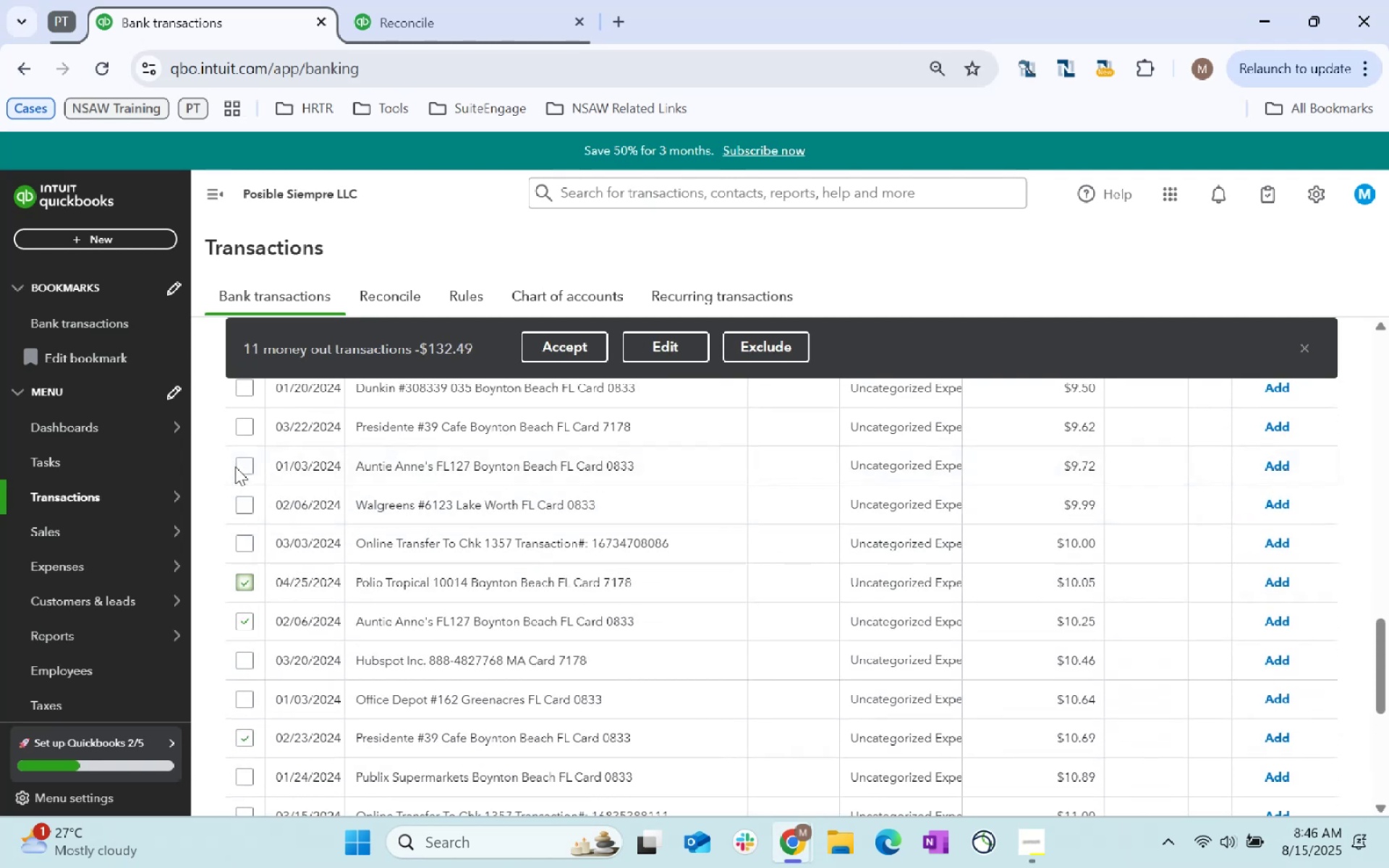 
left_click([239, 462])
 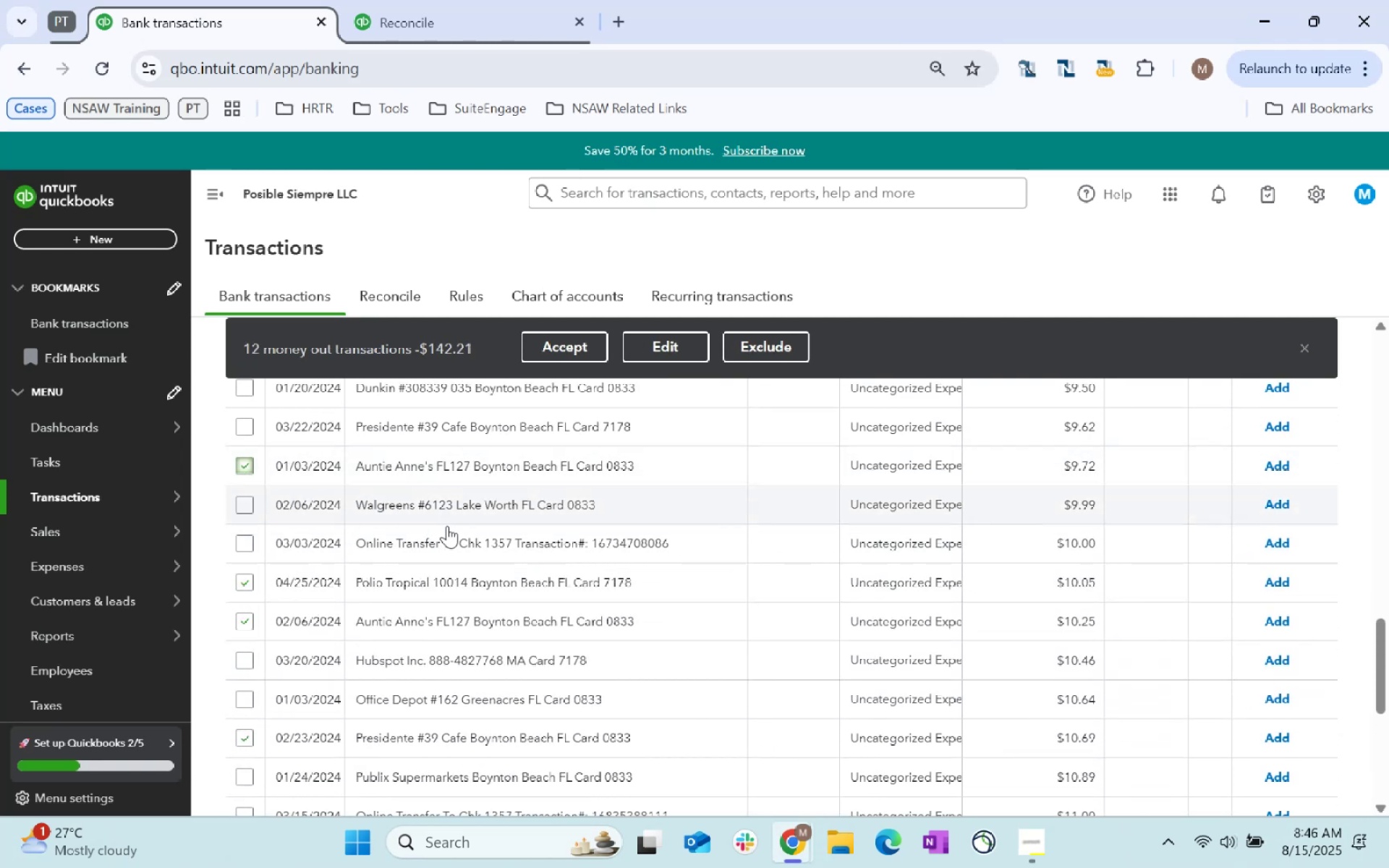 
scroll: coordinate [494, 537], scroll_direction: up, amount: 1.0
 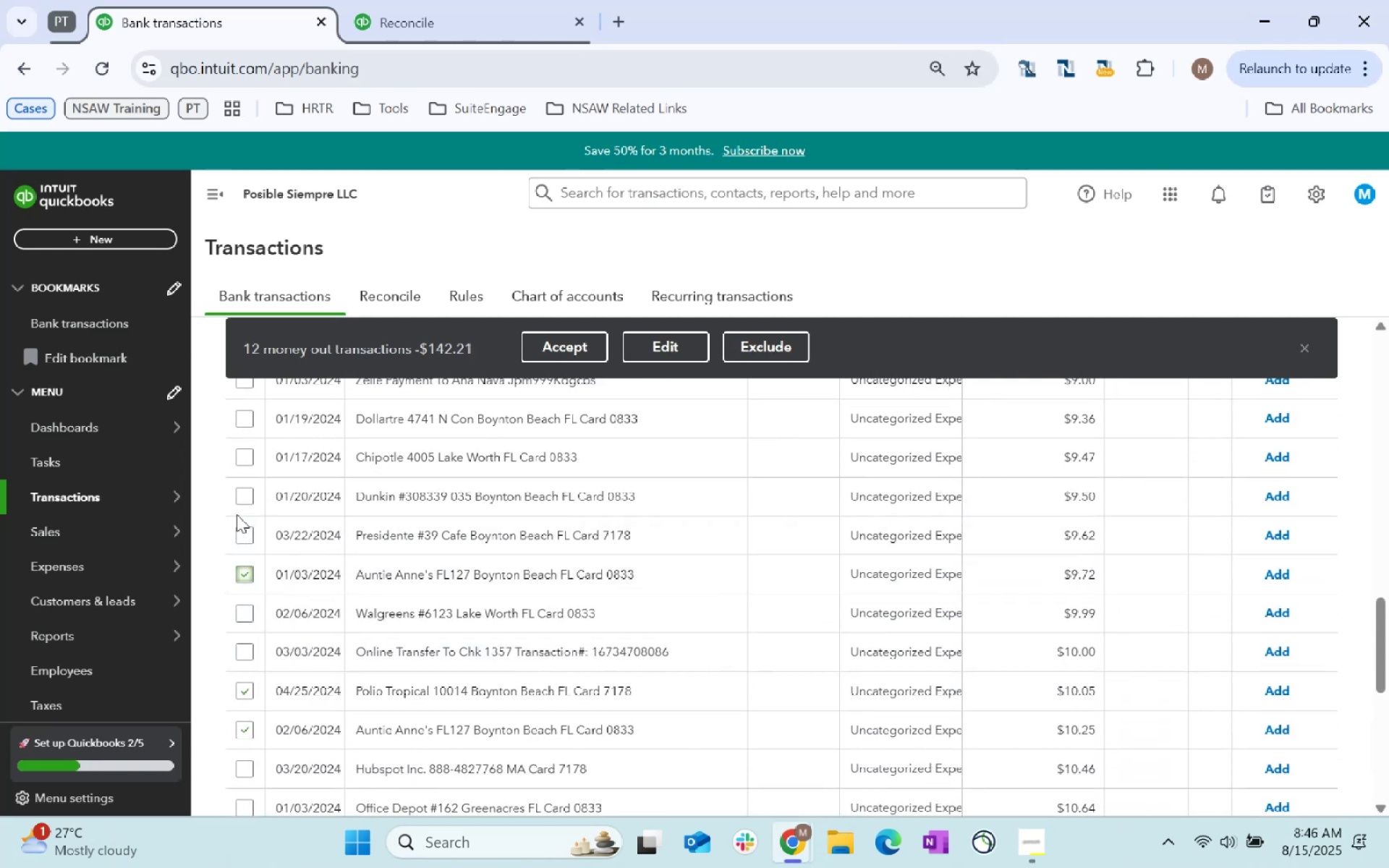 
left_click([239, 486])
 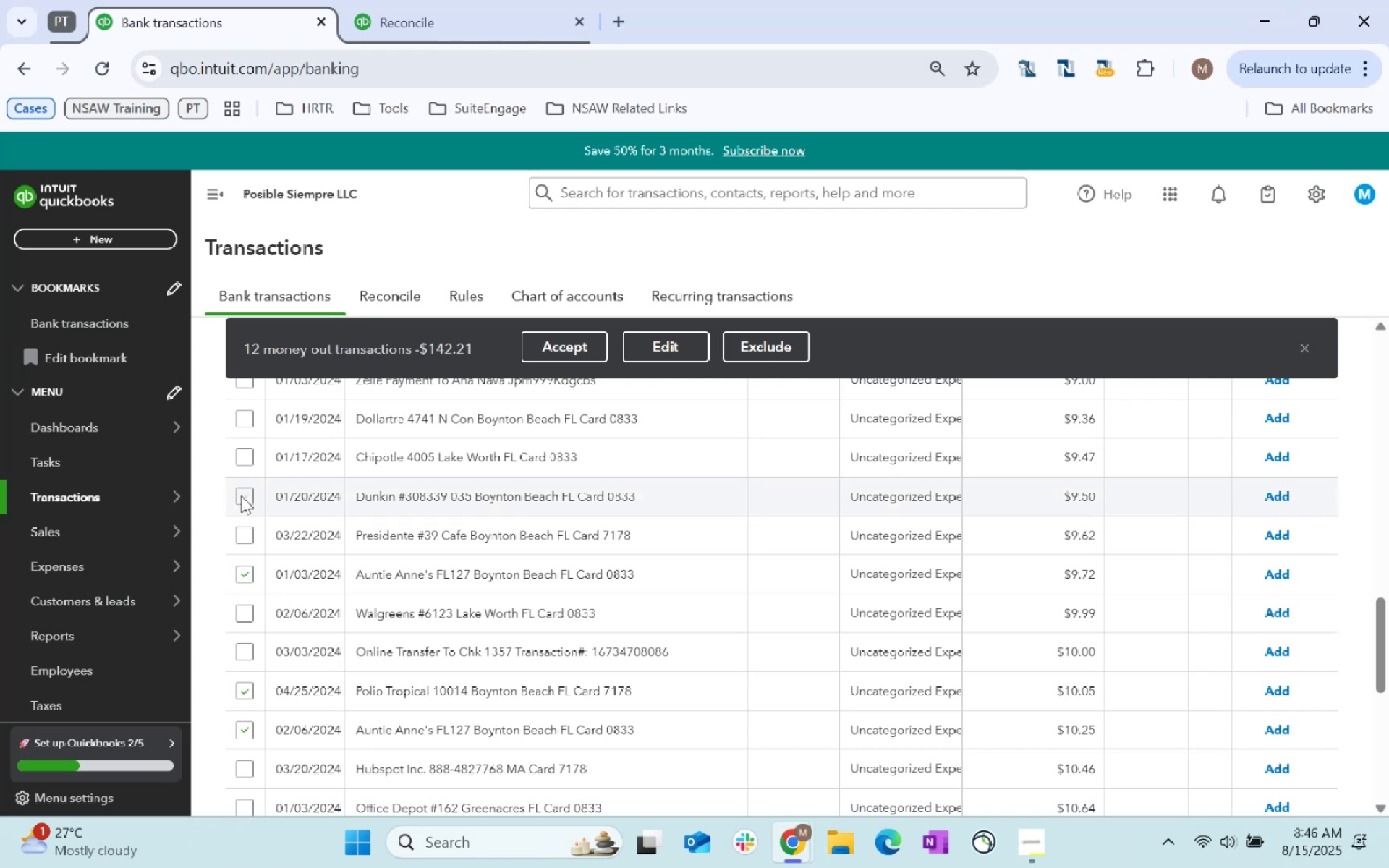 
left_click([242, 495])
 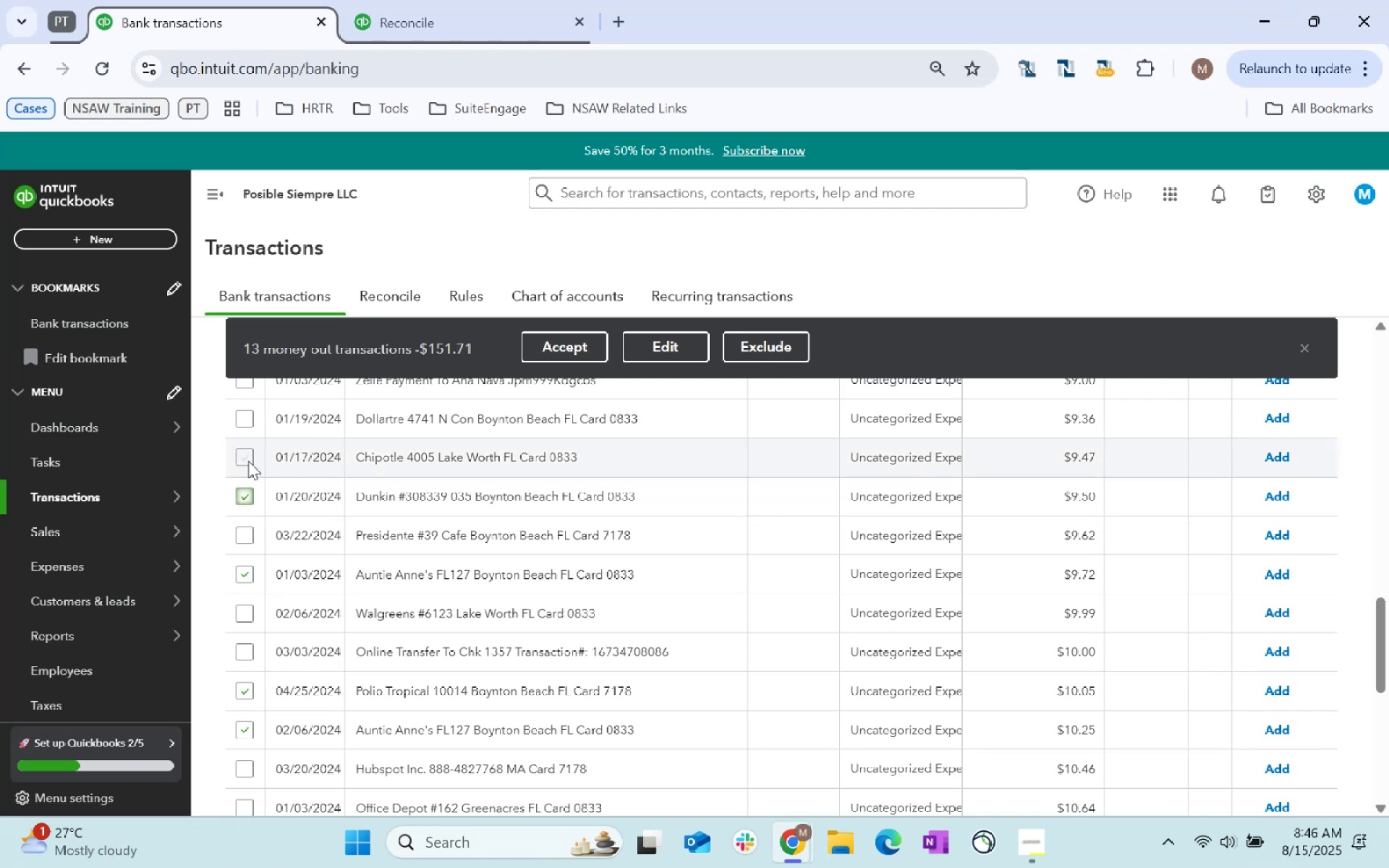 
left_click([242, 457])
 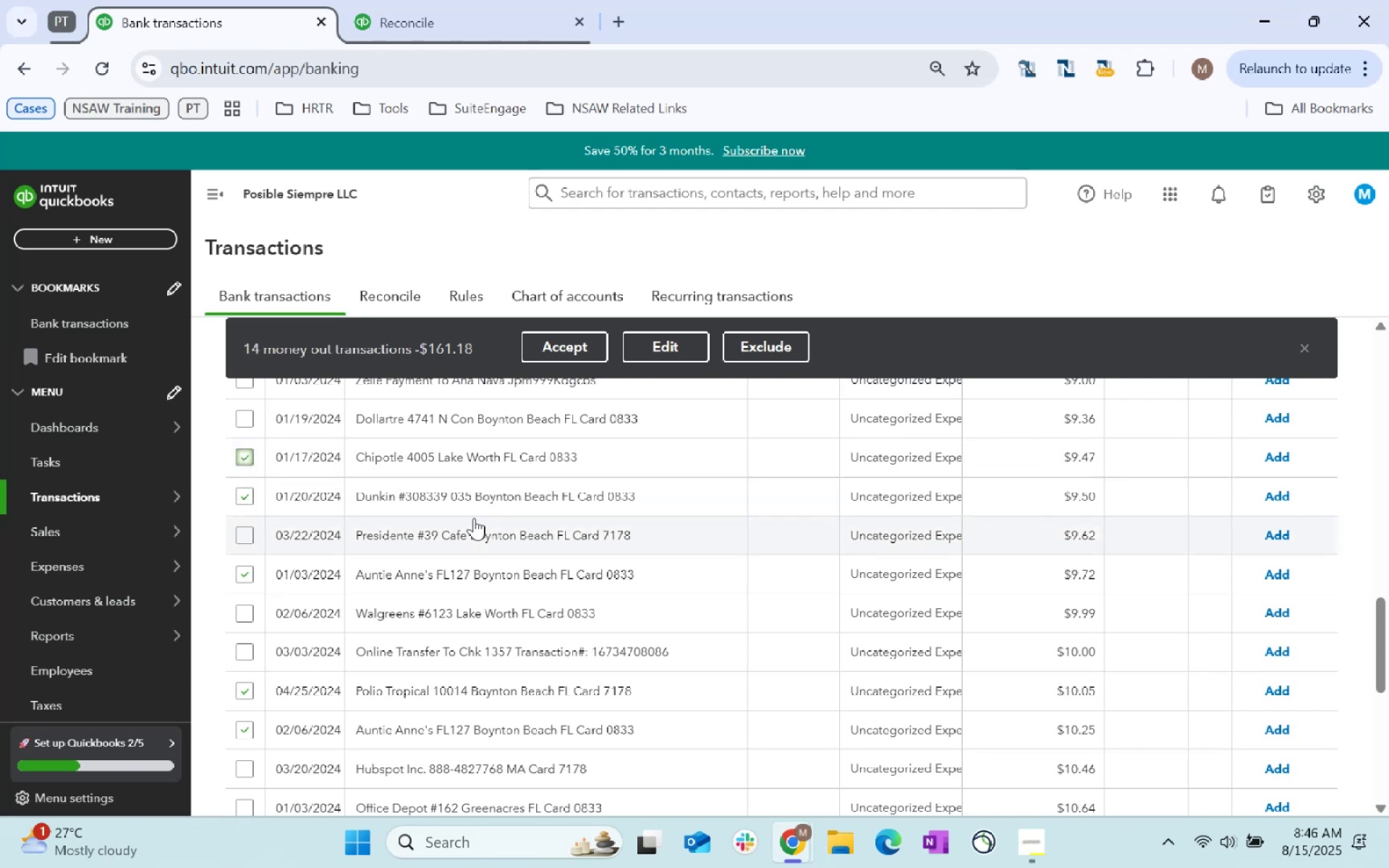 
scroll: coordinate [399, 491], scroll_direction: up, amount: 2.0
 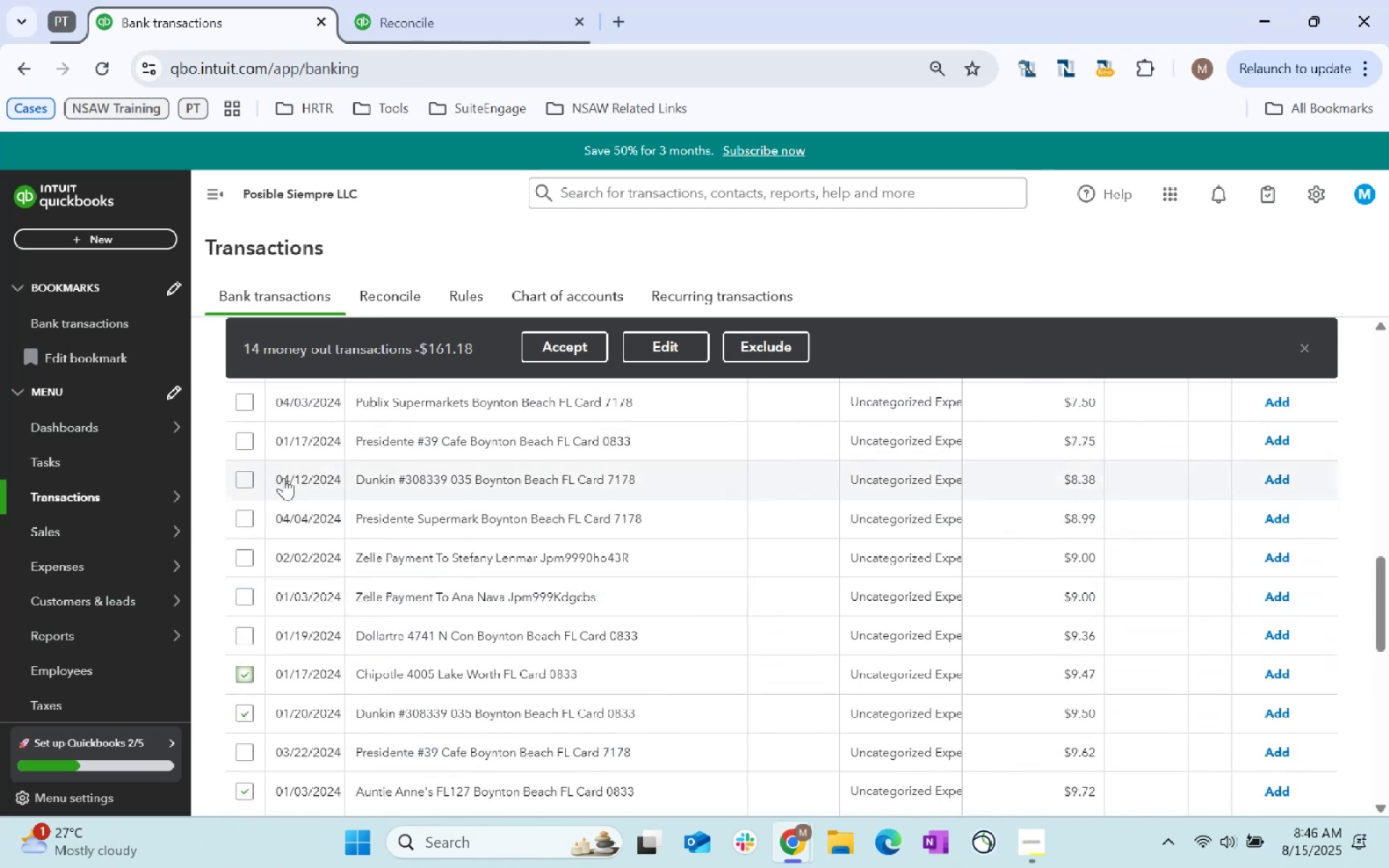 
left_click([253, 478])
 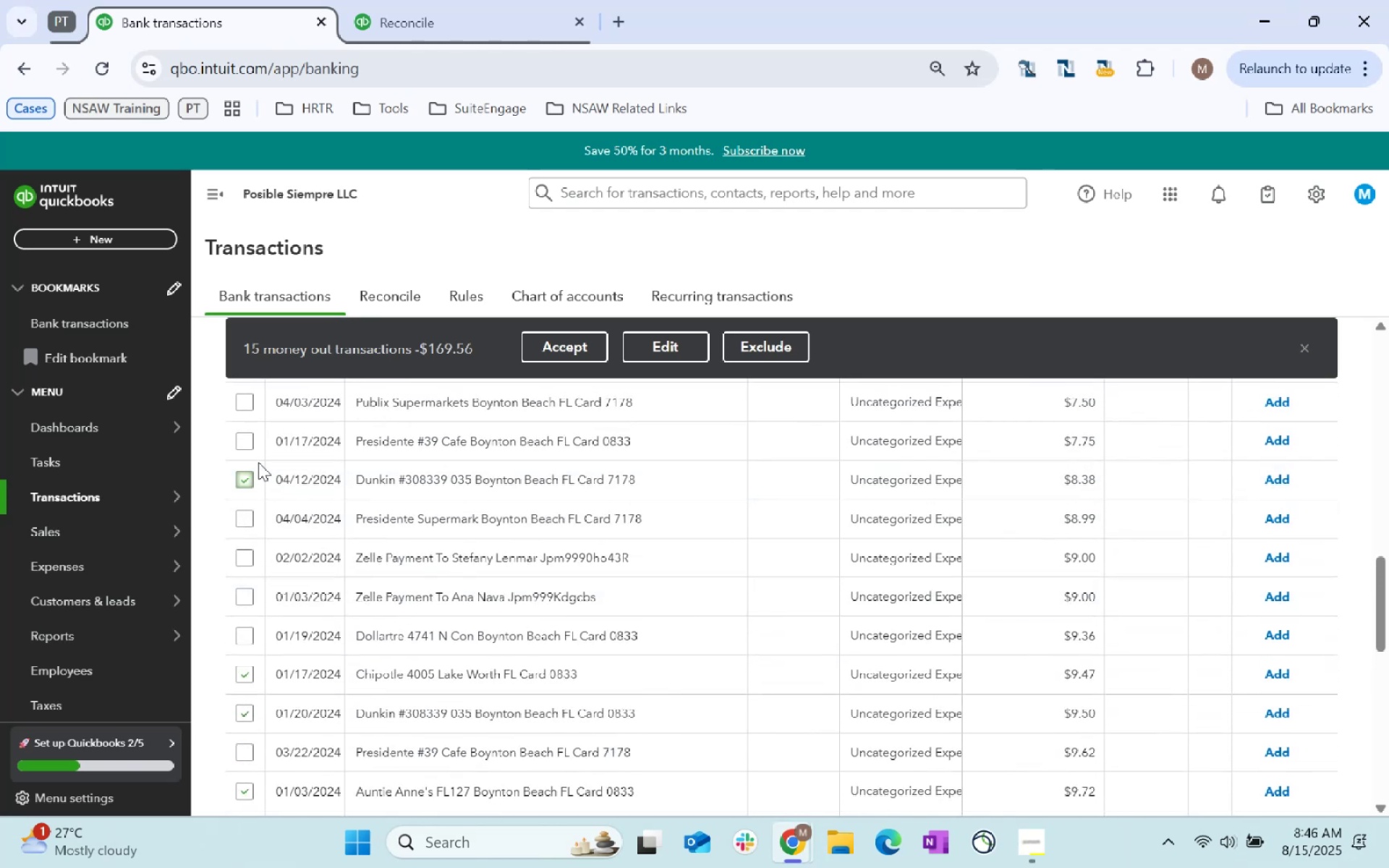 
left_click([245, 434])
 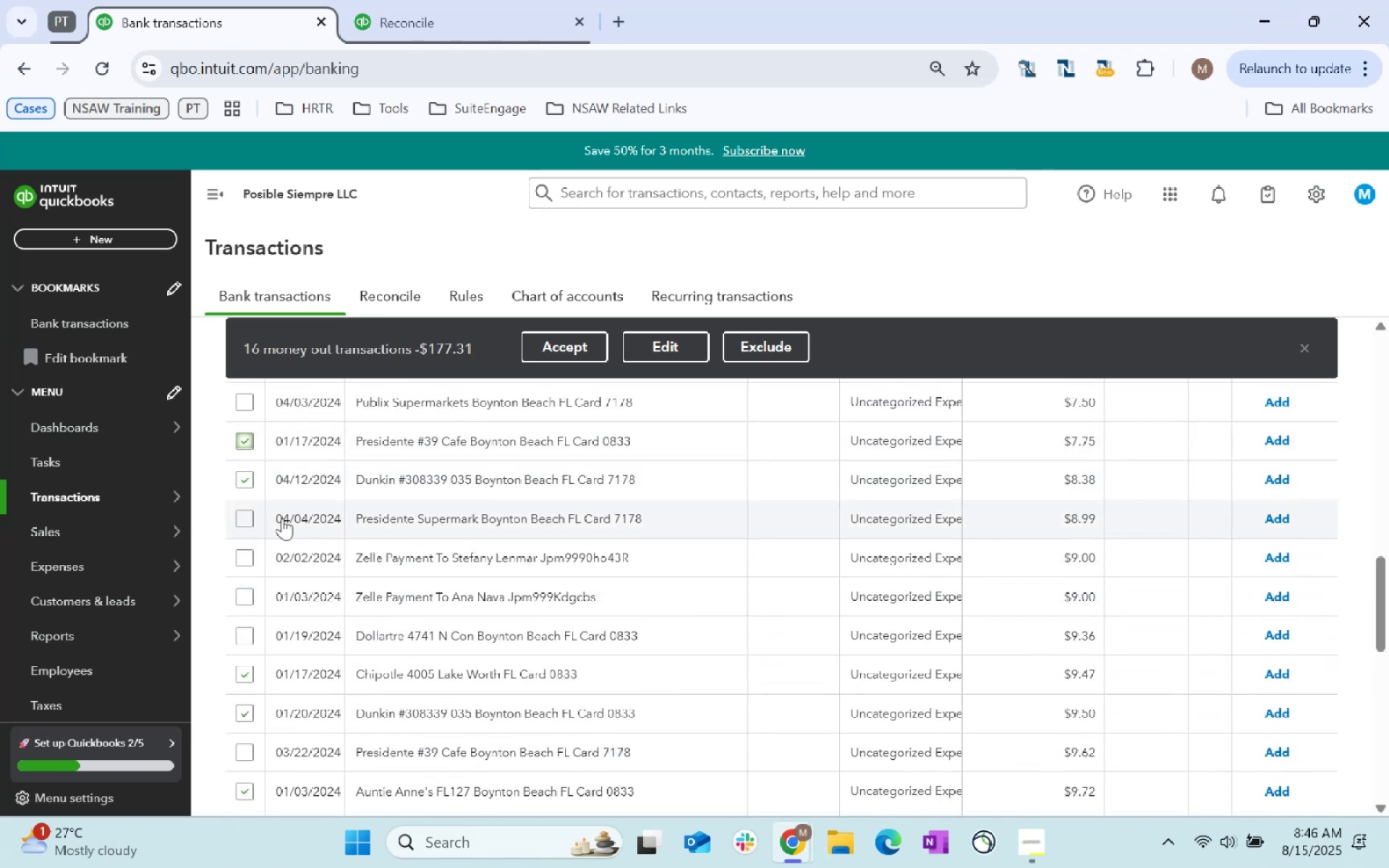 
left_click([237, 519])
 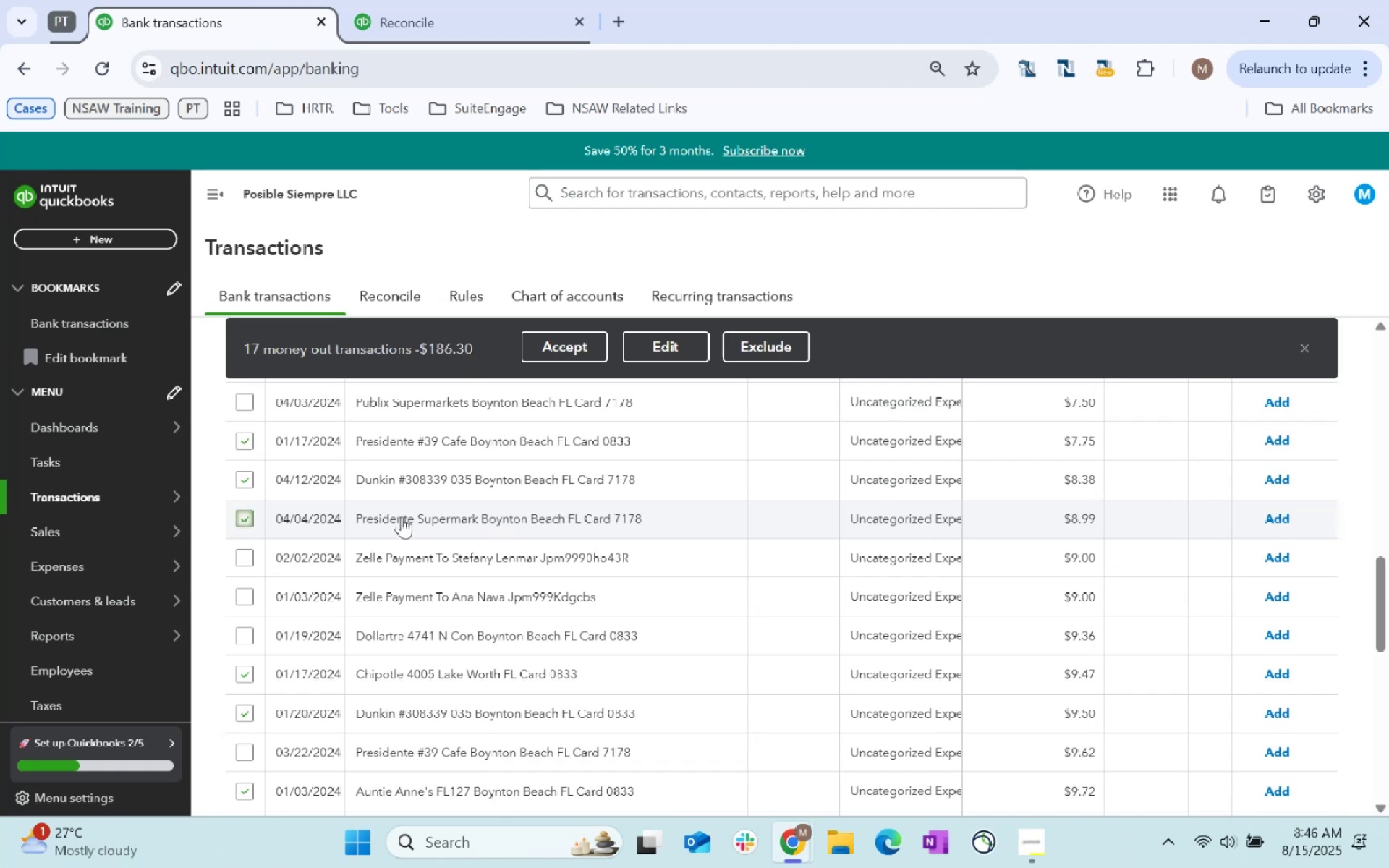 
scroll: coordinate [495, 504], scroll_direction: down, amount: 8.0
 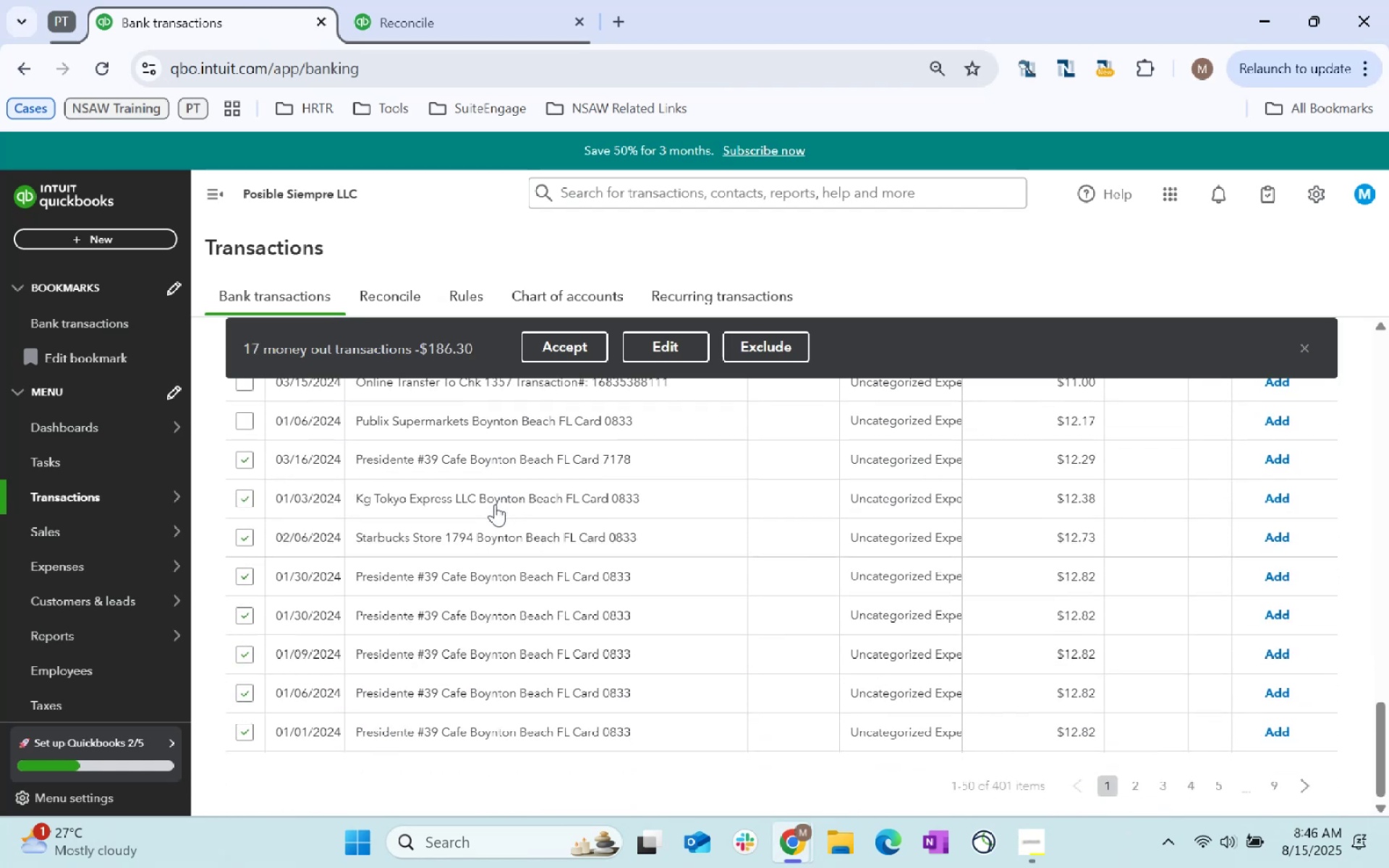 
scroll: coordinate [477, 681], scroll_direction: up, amount: 8.0
 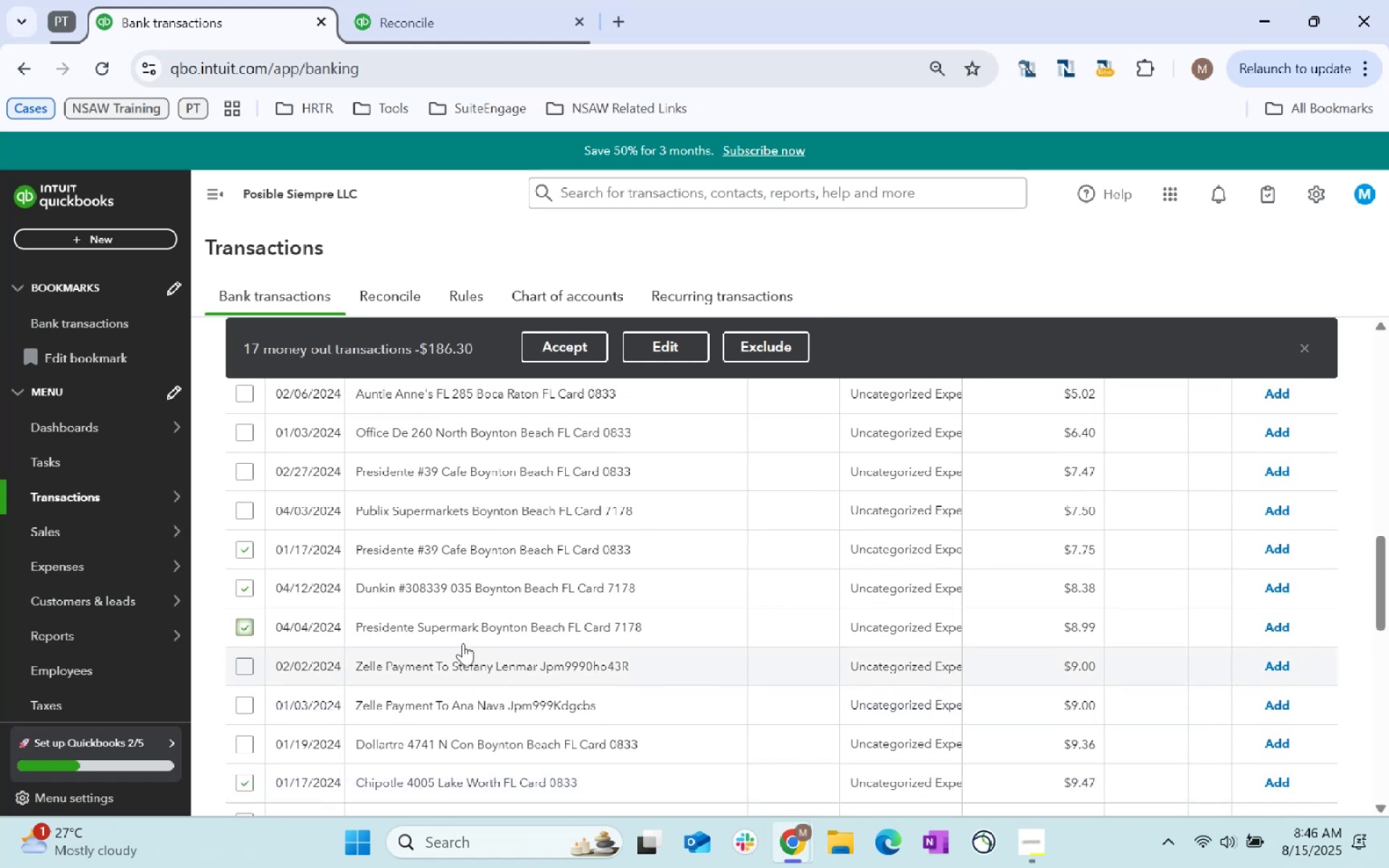 
left_click([241, 473])
 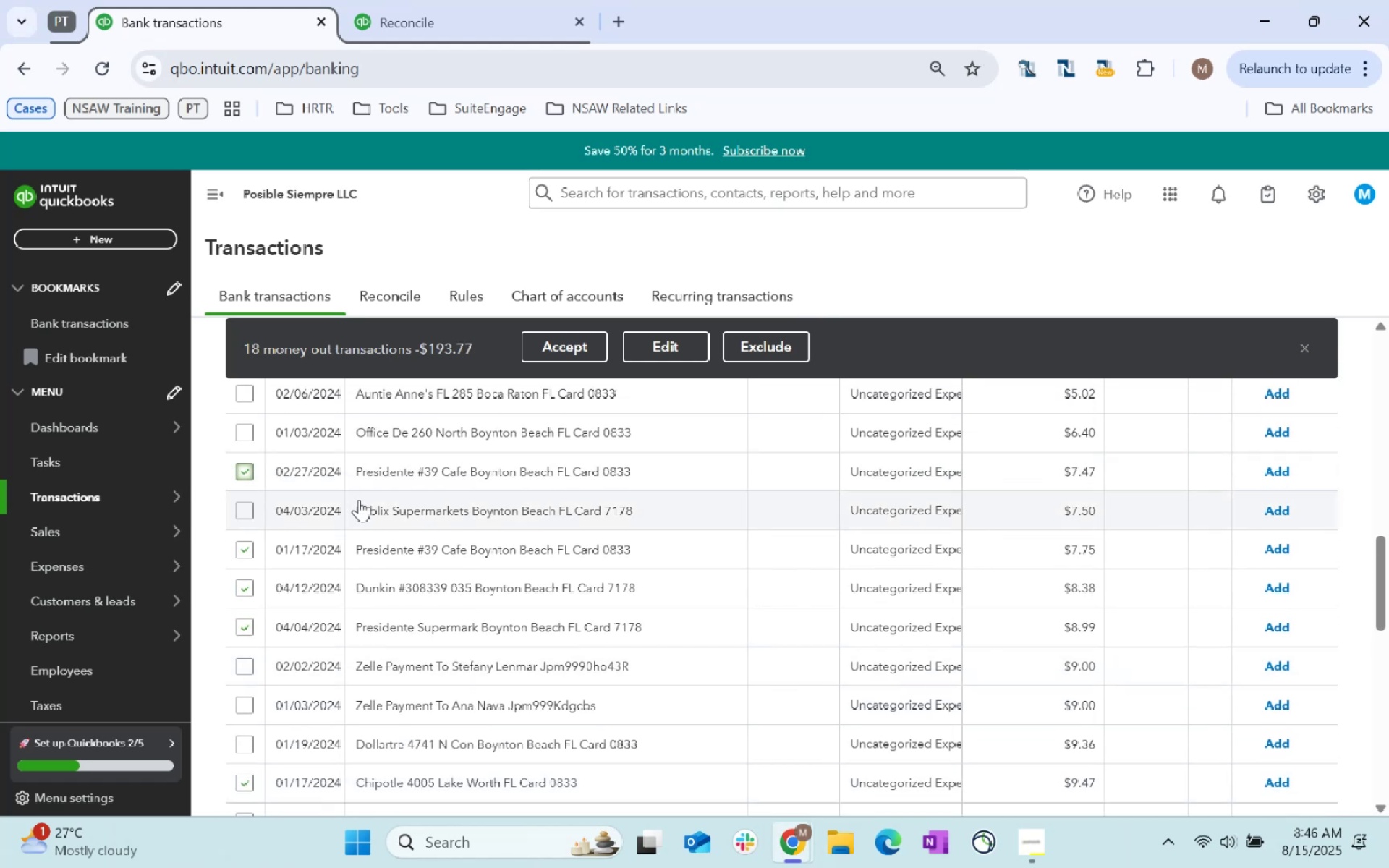 
scroll: coordinate [332, 490], scroll_direction: up, amount: 2.0
 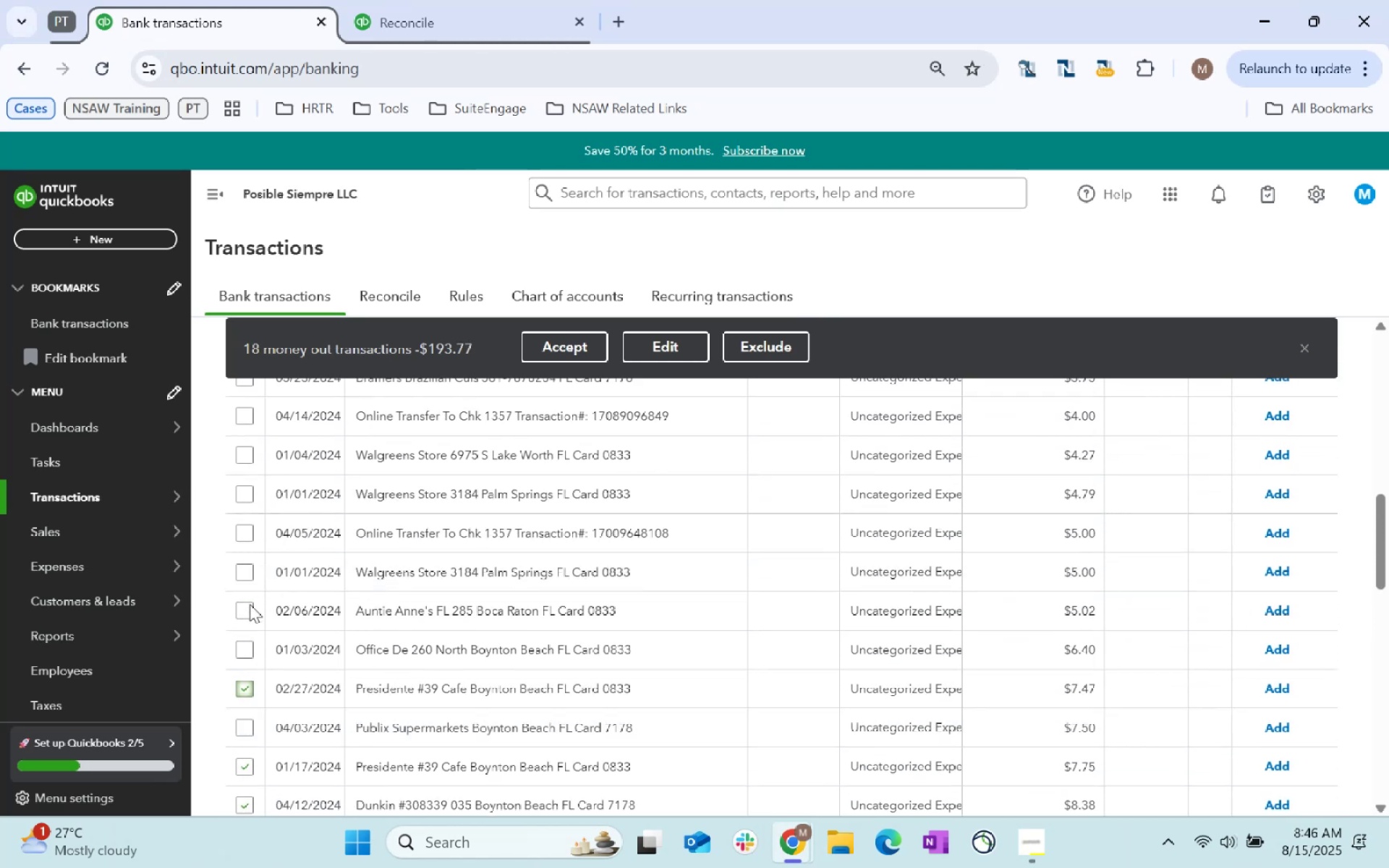 
left_click([238, 608])
 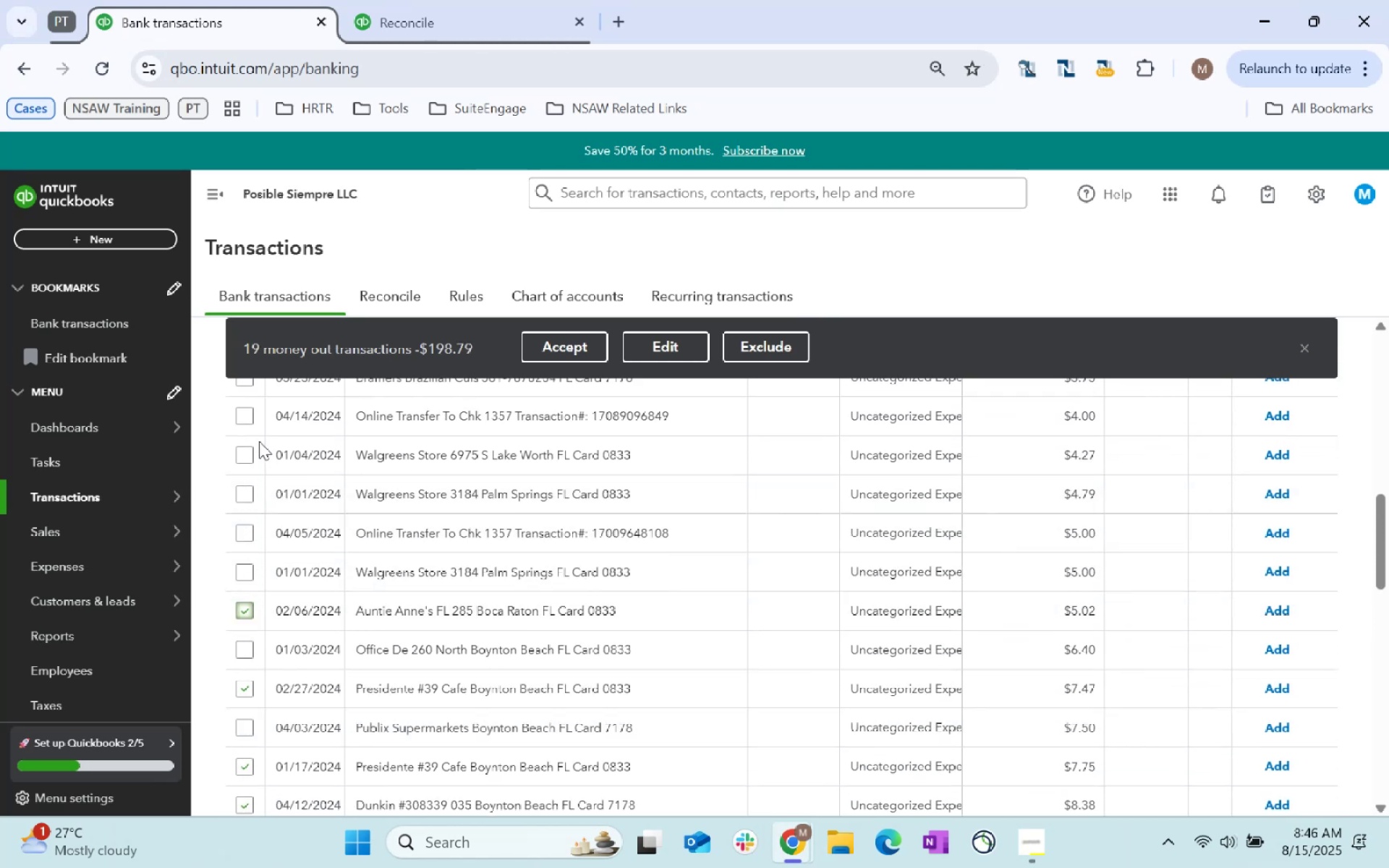 
scroll: coordinate [419, 501], scroll_direction: up, amount: 2.0
 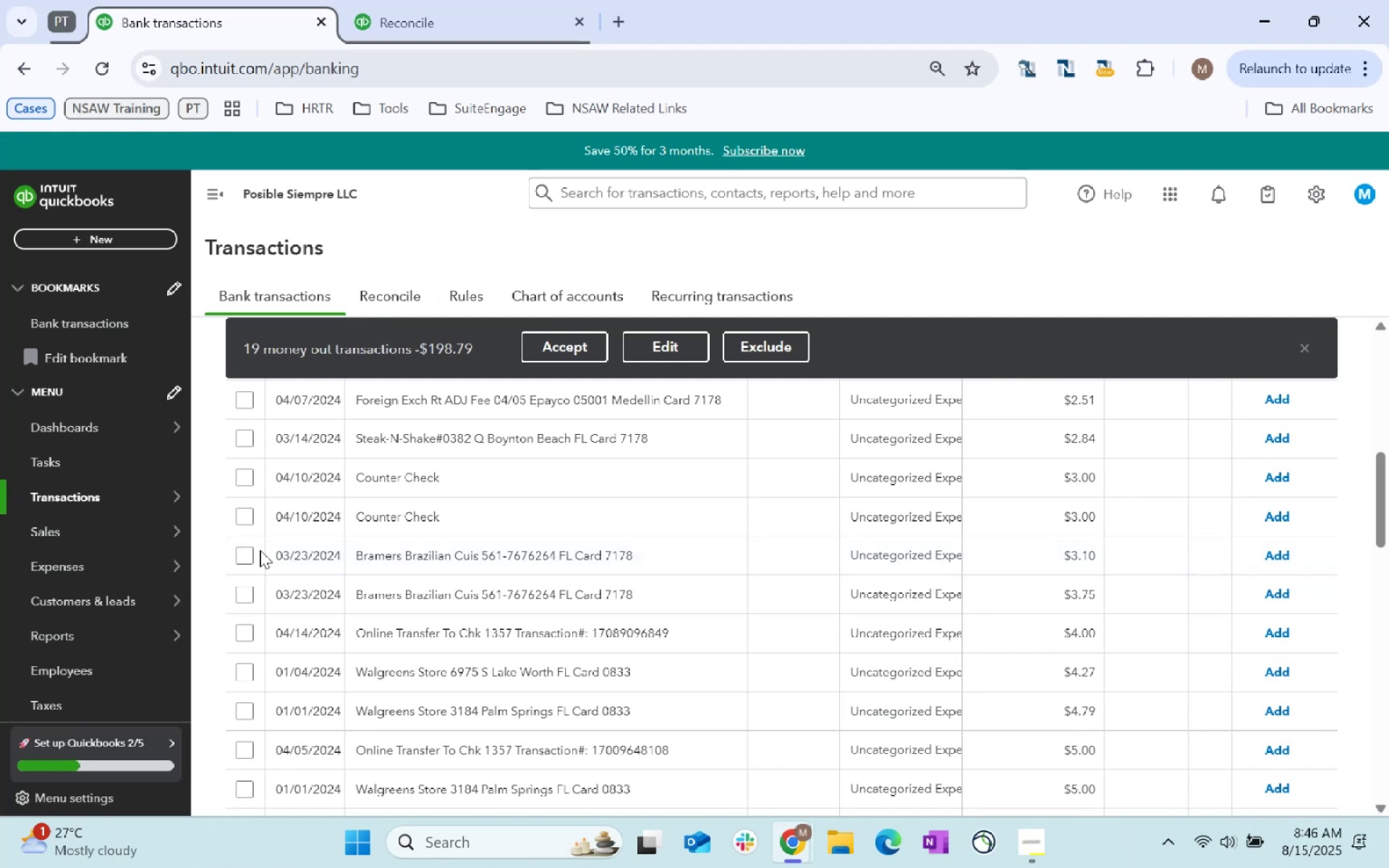 
left_click([249, 553])
 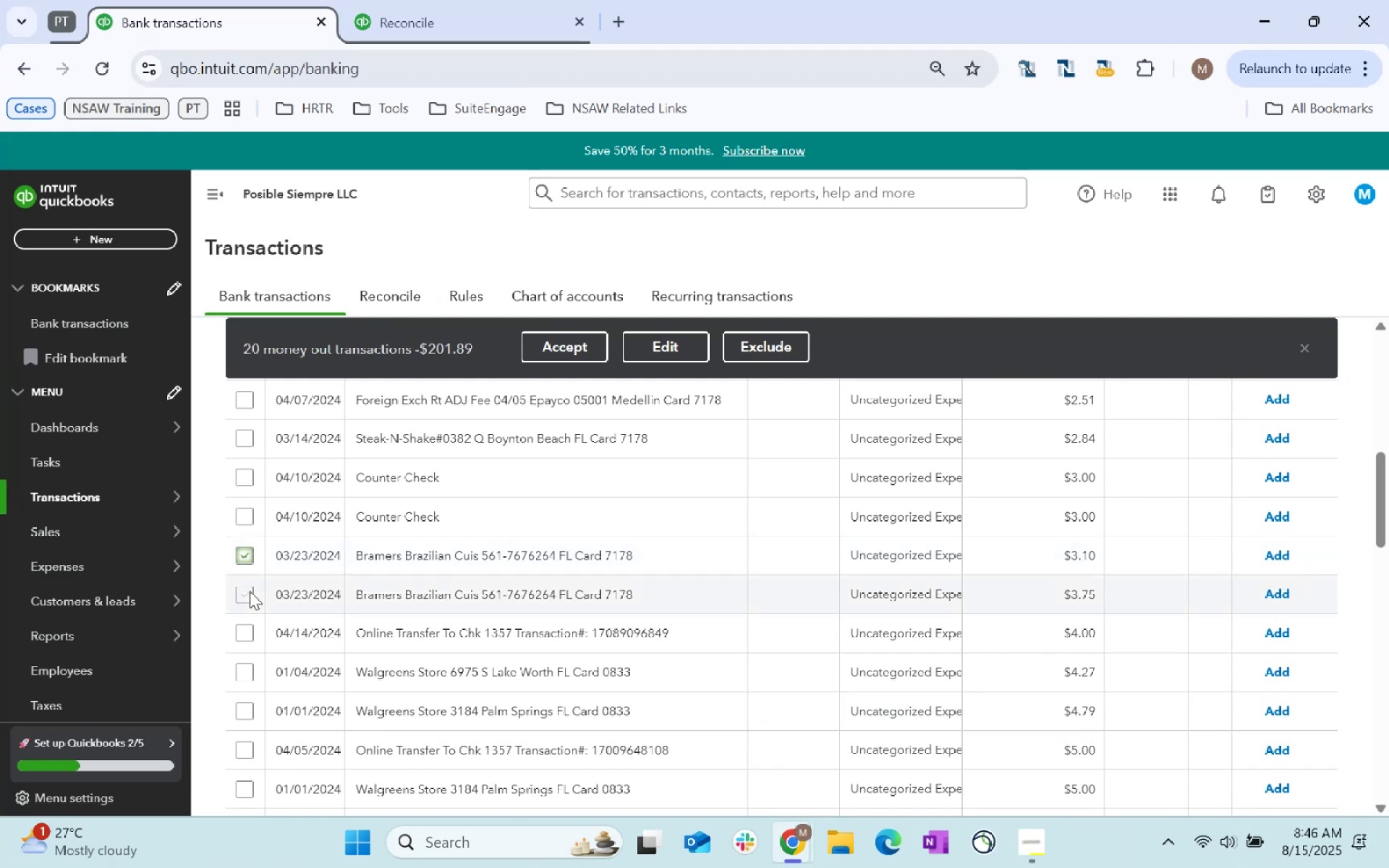 
left_click([248, 591])
 